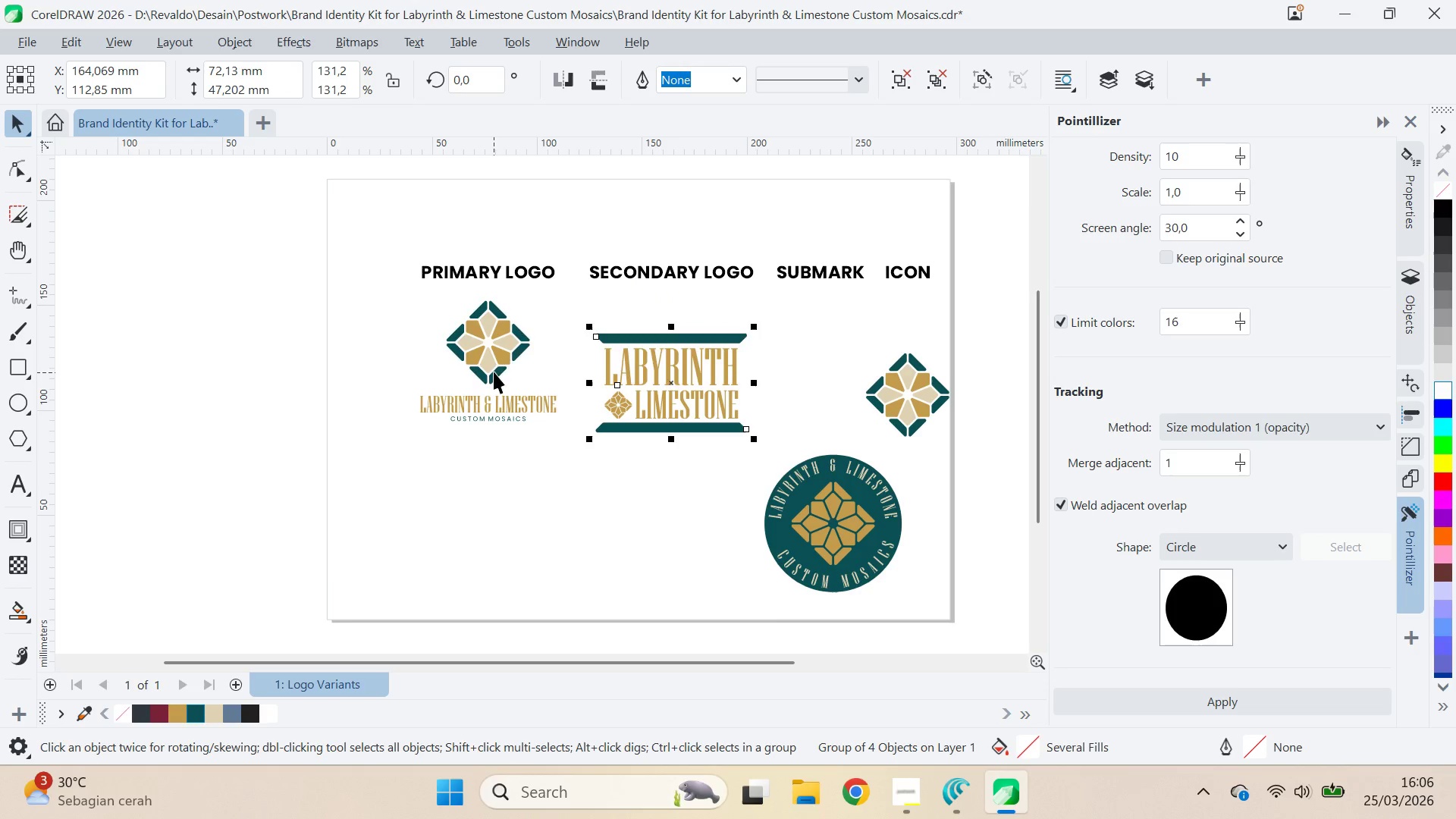 
left_click_drag(start_coordinate=[494, 372], to_coordinate=[492, 368])
 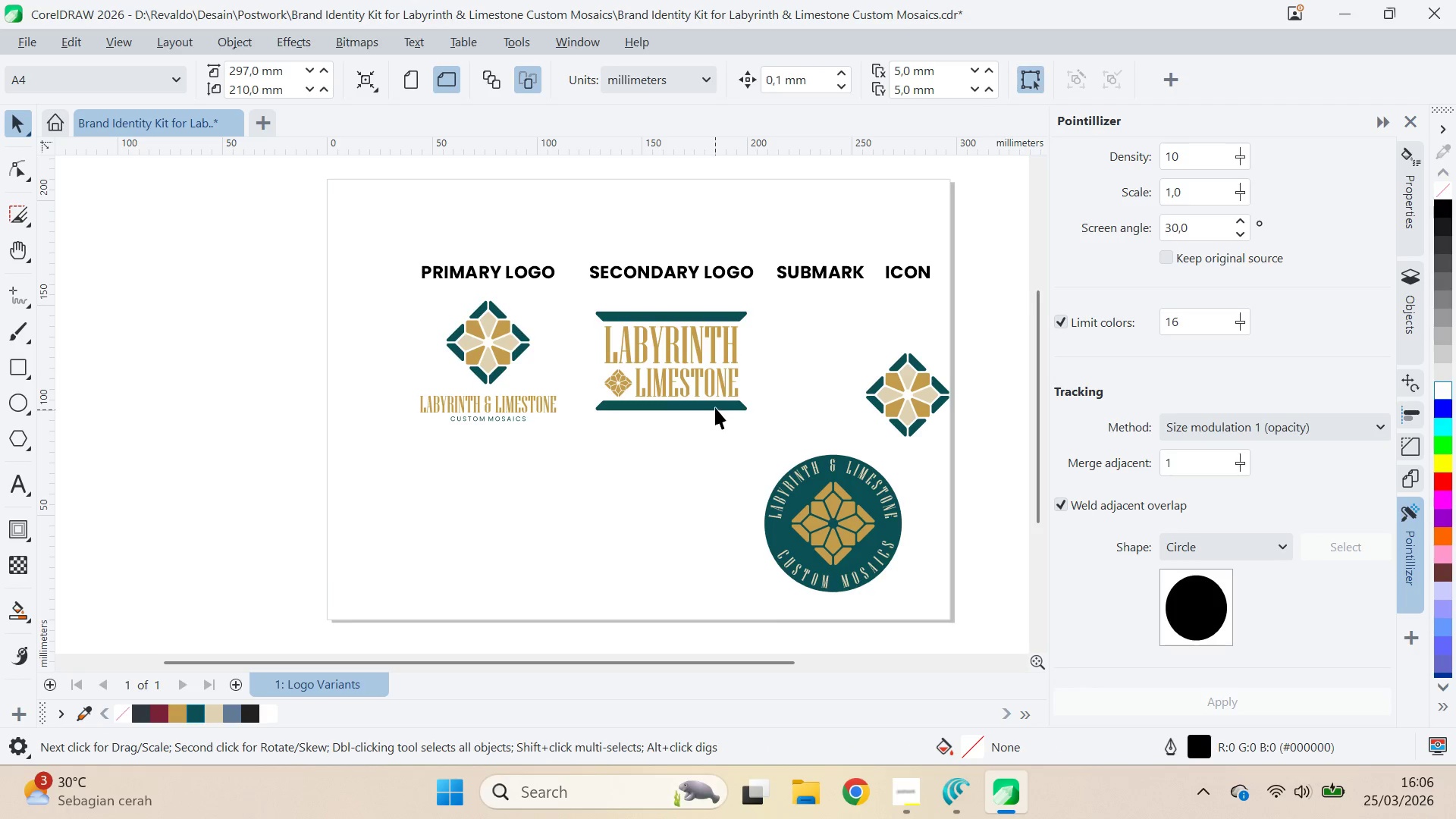 
hold_key(key=ShiftLeft, duration=0.72)
 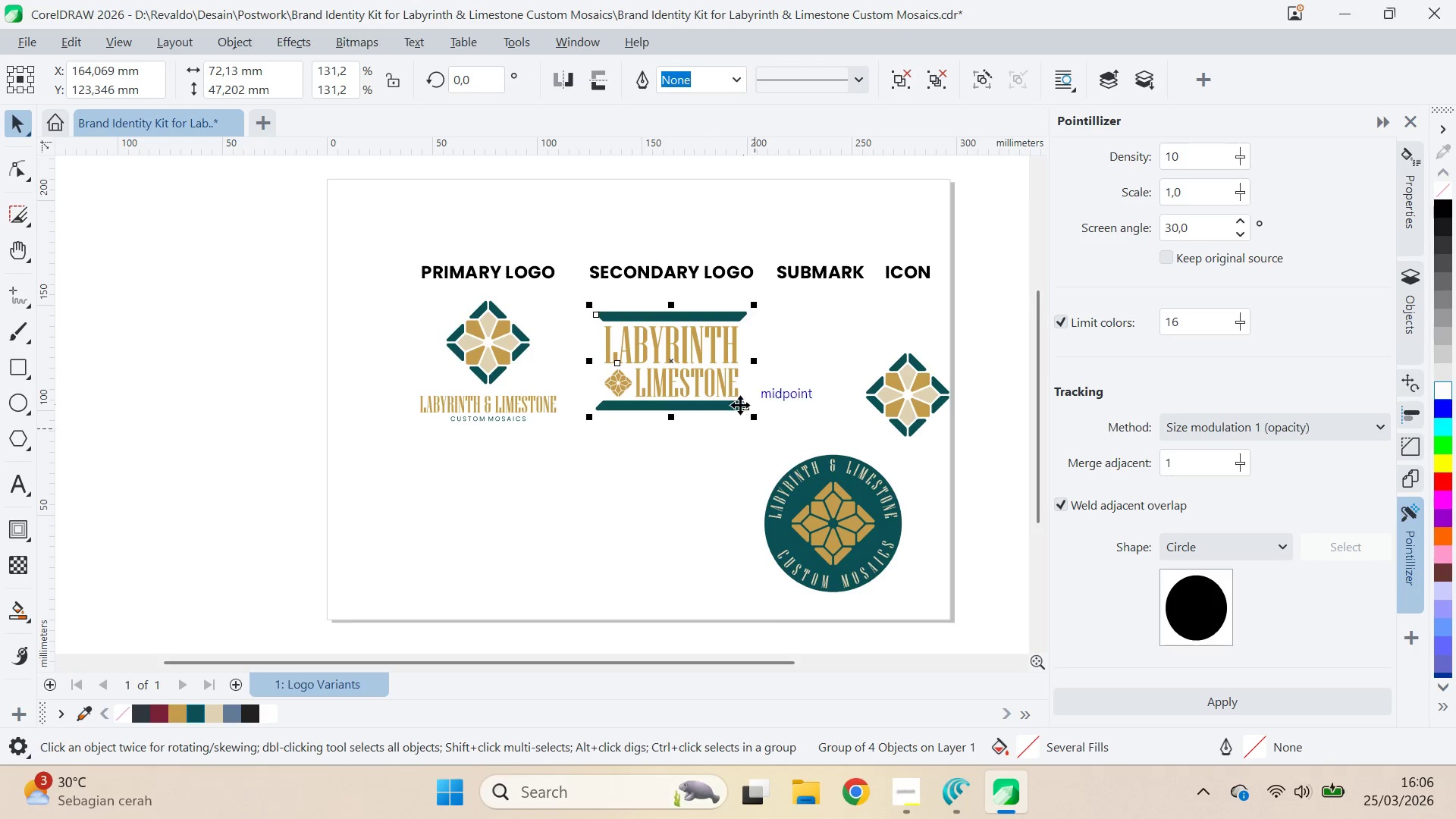 
left_click([740, 404])
 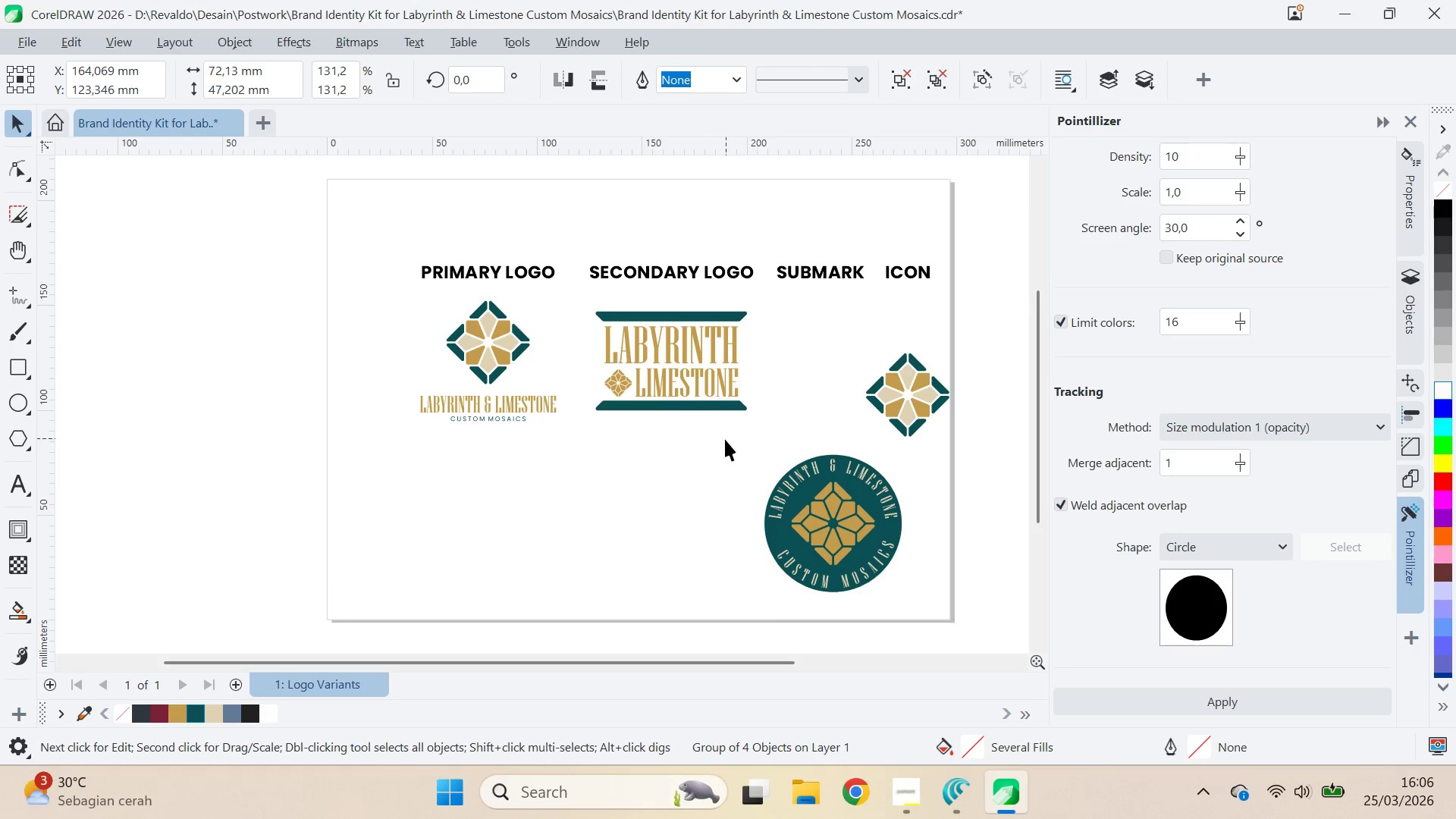 
triple_click([724, 381])
 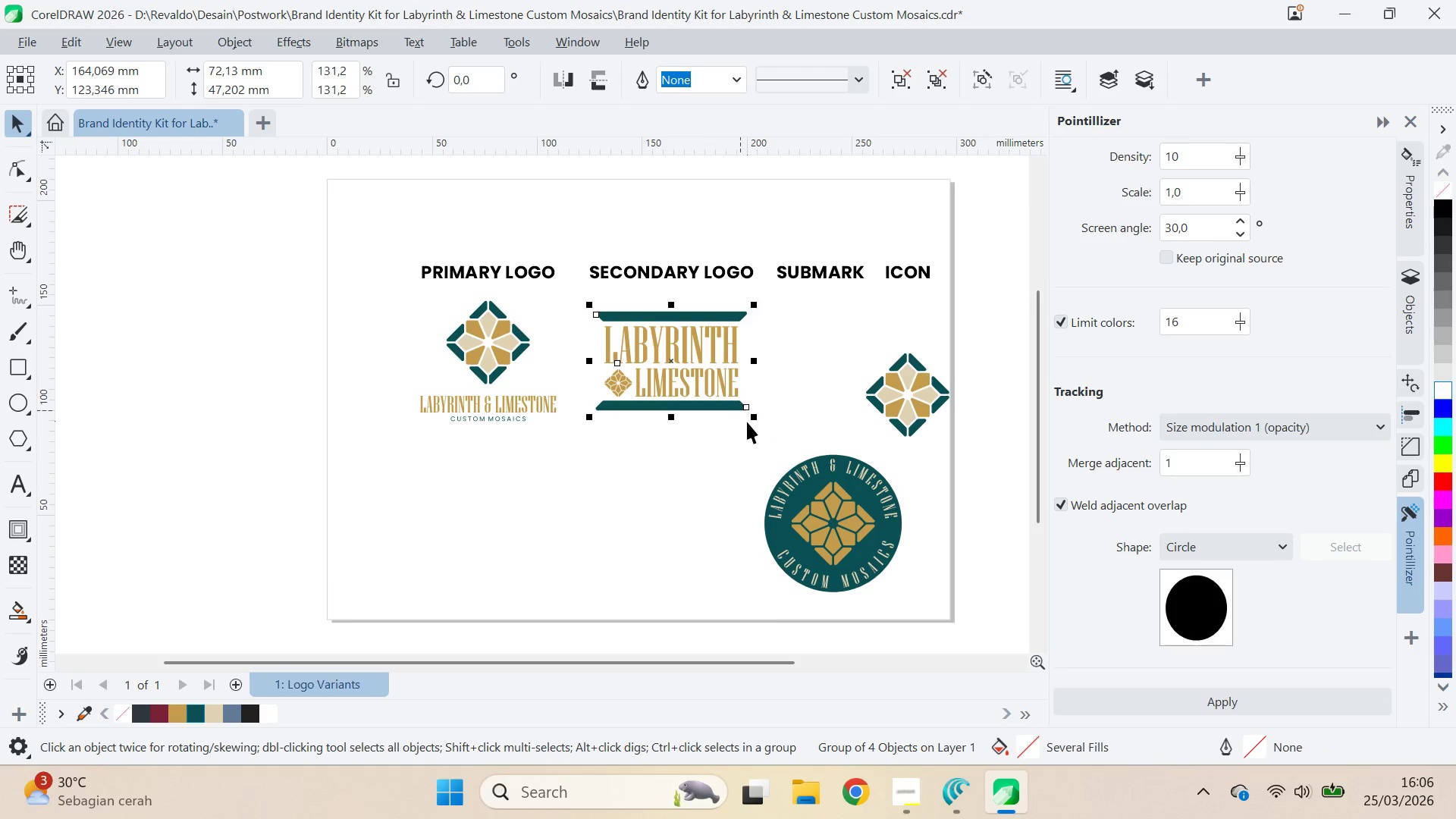 
hold_key(key=ShiftLeft, duration=1.28)
left_click_drag(start_coordinate=[754, 419], to_coordinate=[740, 444])
 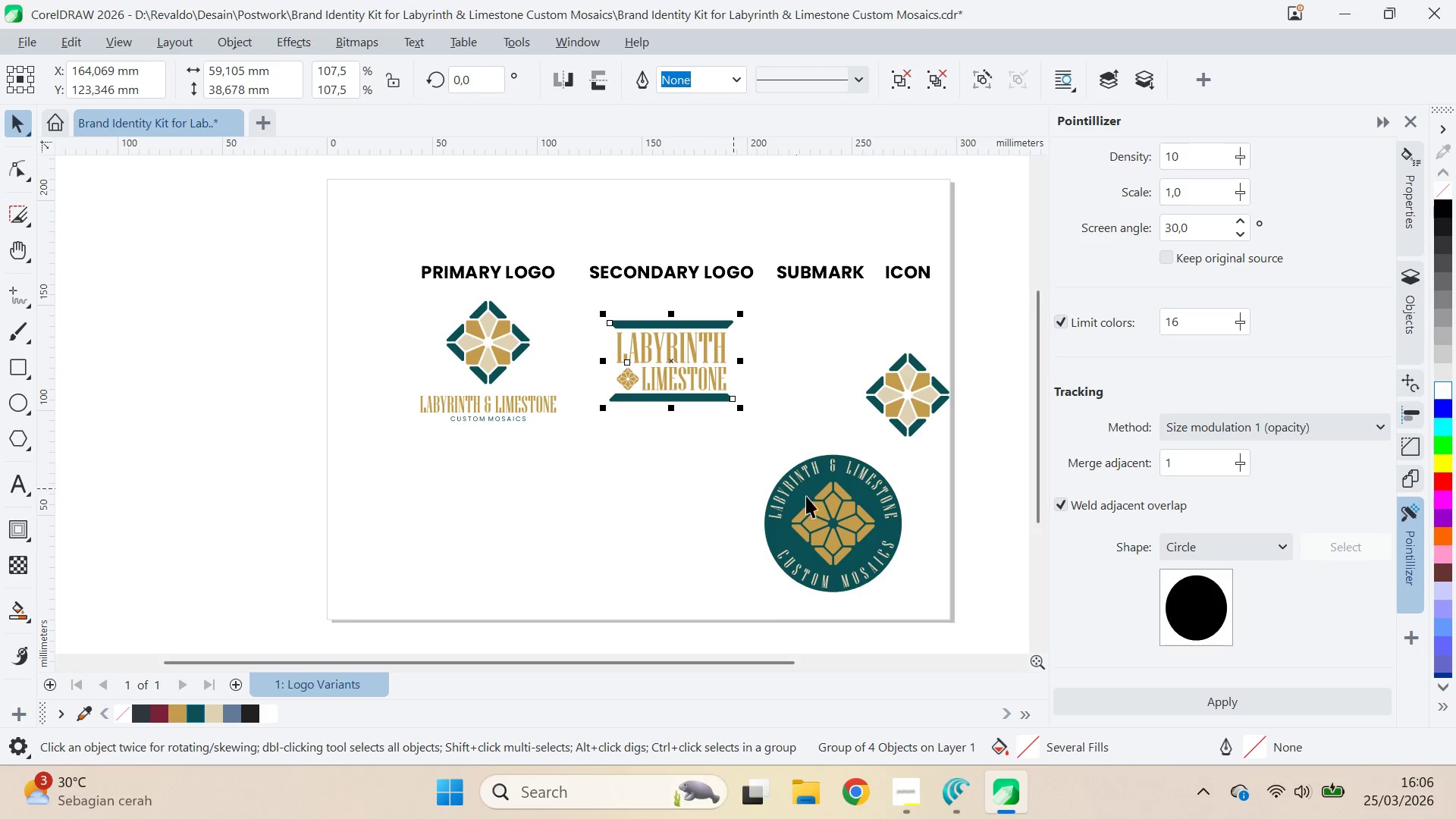 
left_click([823, 509])
 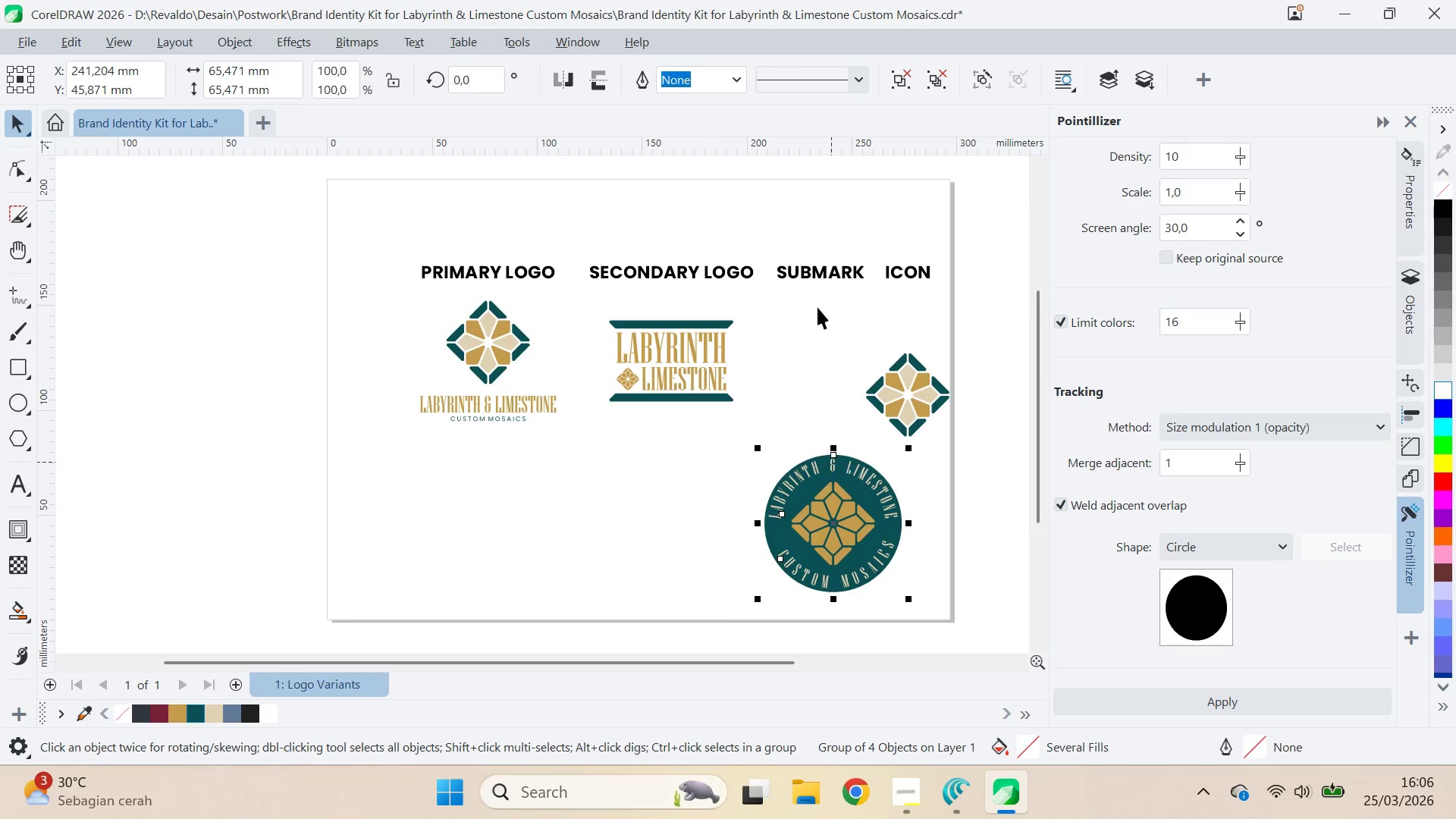 
hold_key(key=ShiftLeft, duration=0.5)
left_click([812, 281])
 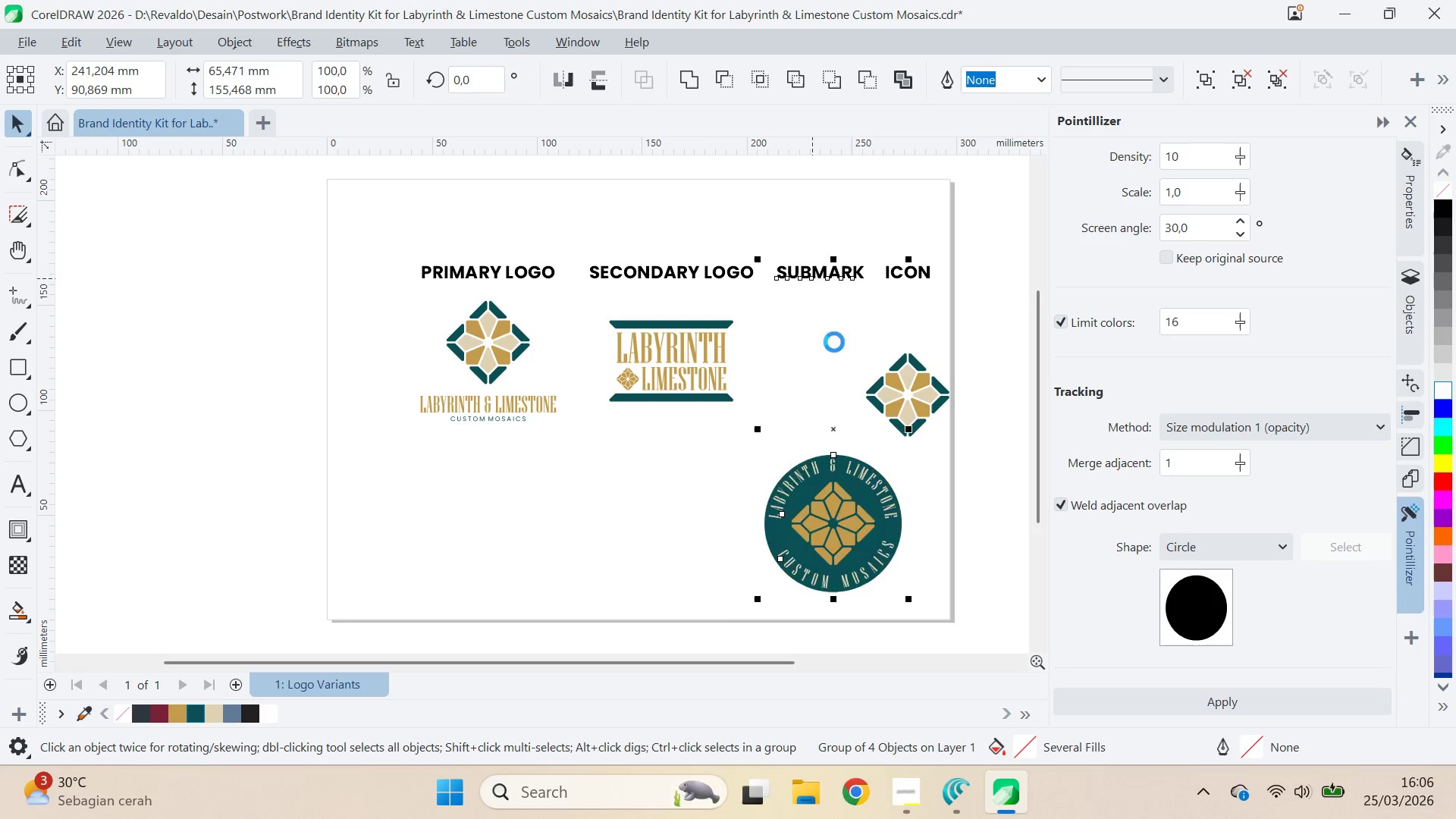 
key(E)
 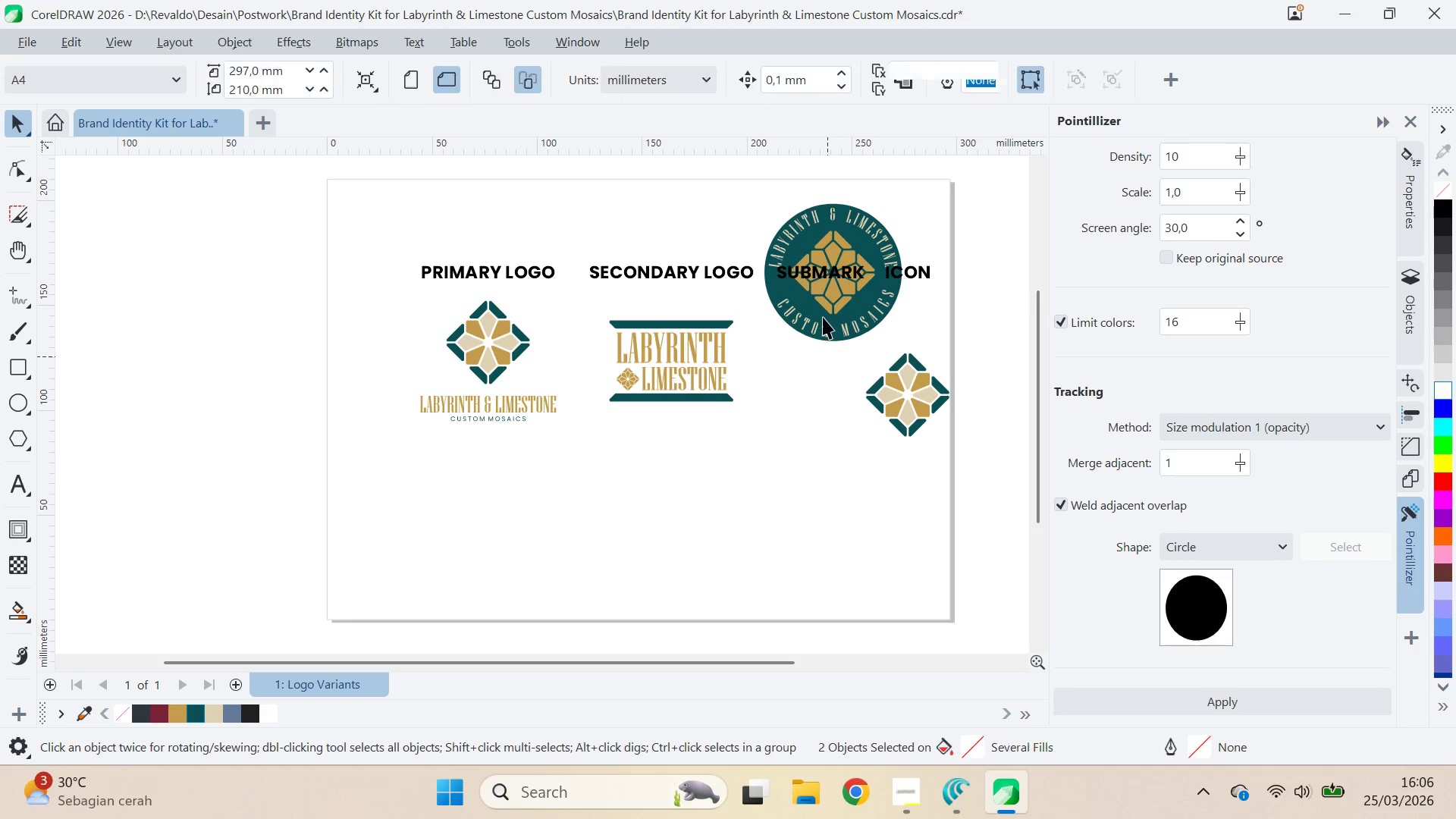 
left_click_drag(start_coordinate=[823, 315], to_coordinate=[832, 428])
 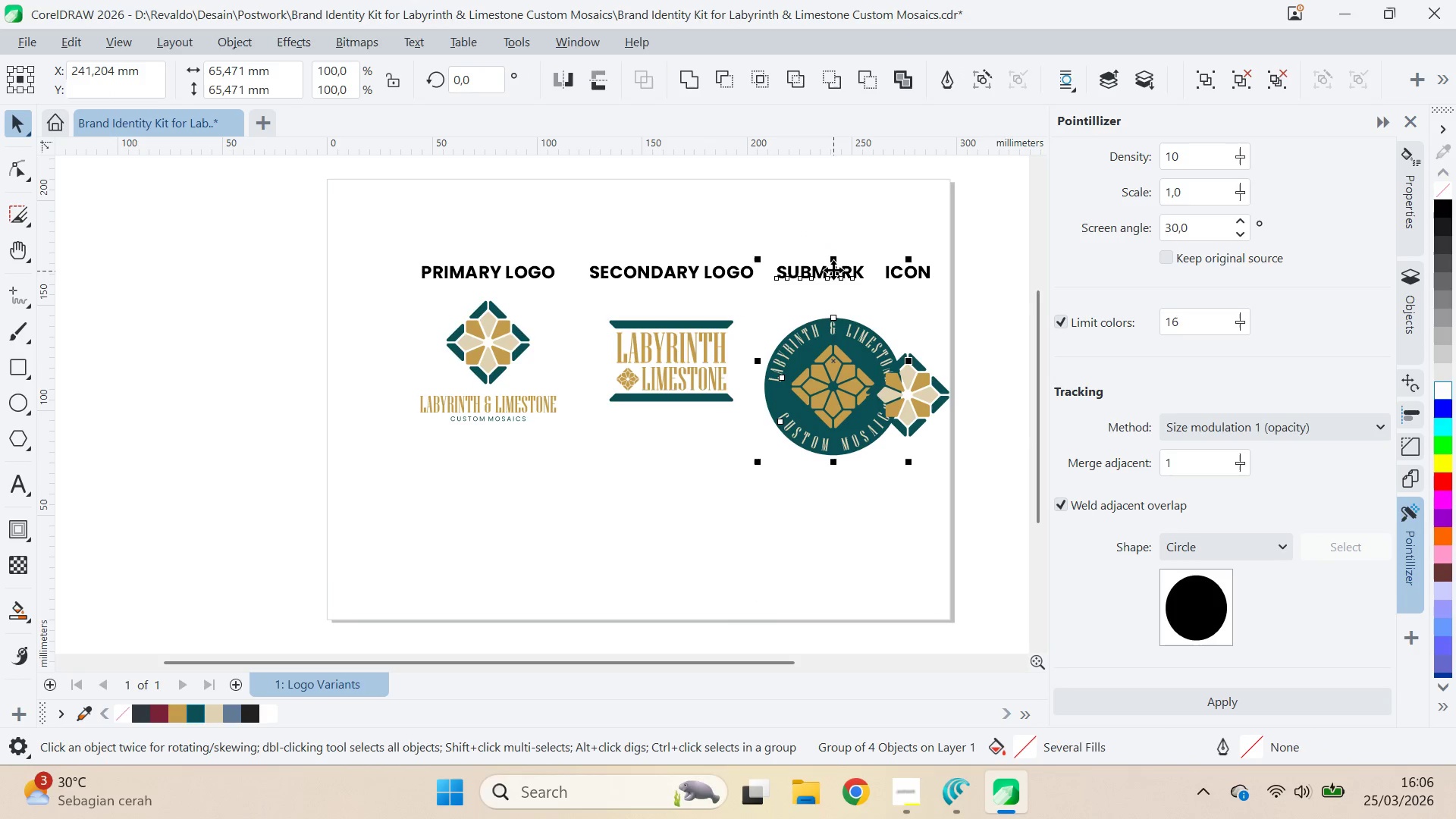 
hold_key(key=ShiftLeft, duration=1.2)
left_click([833, 270])
 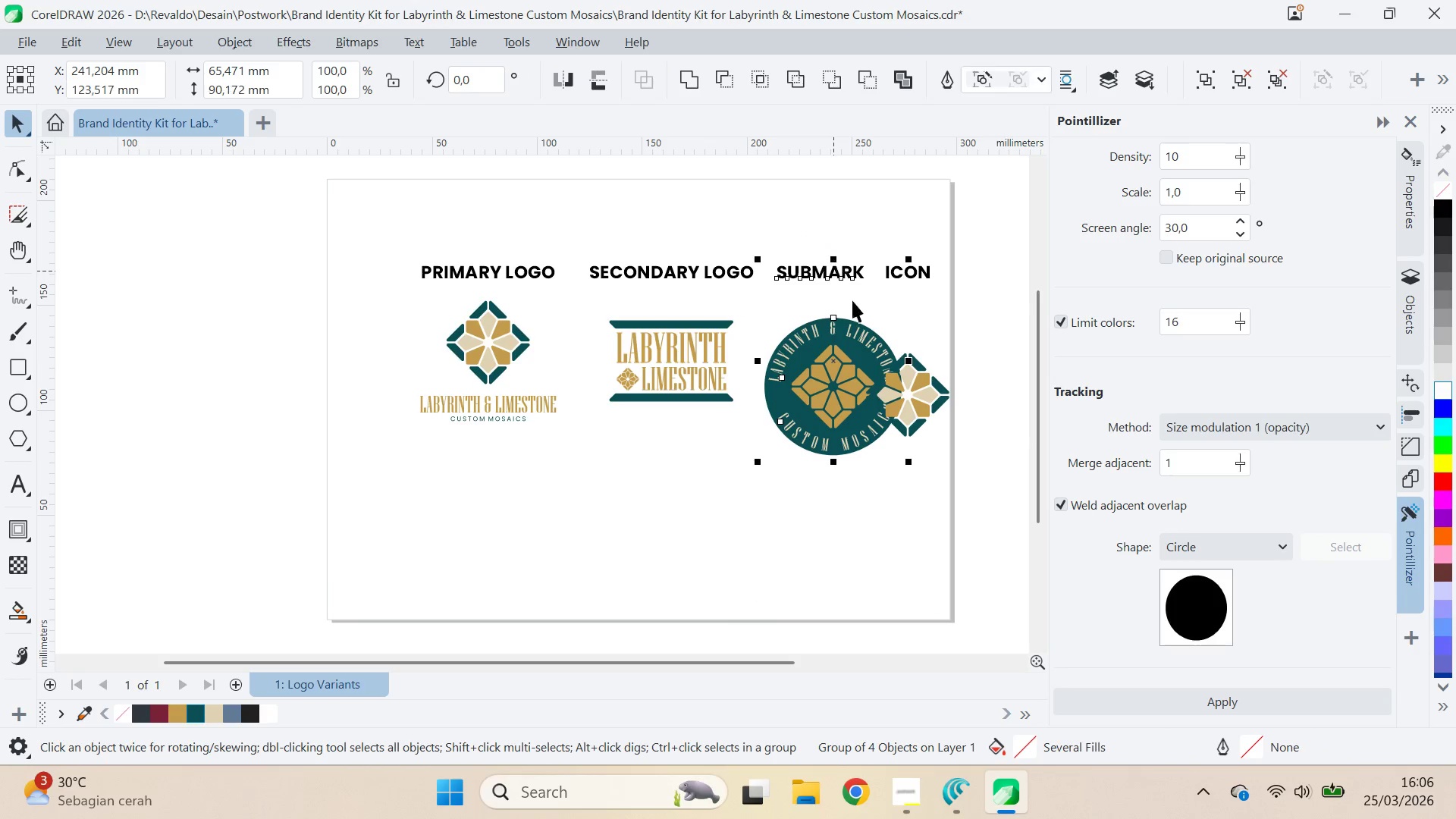 
key(C)
 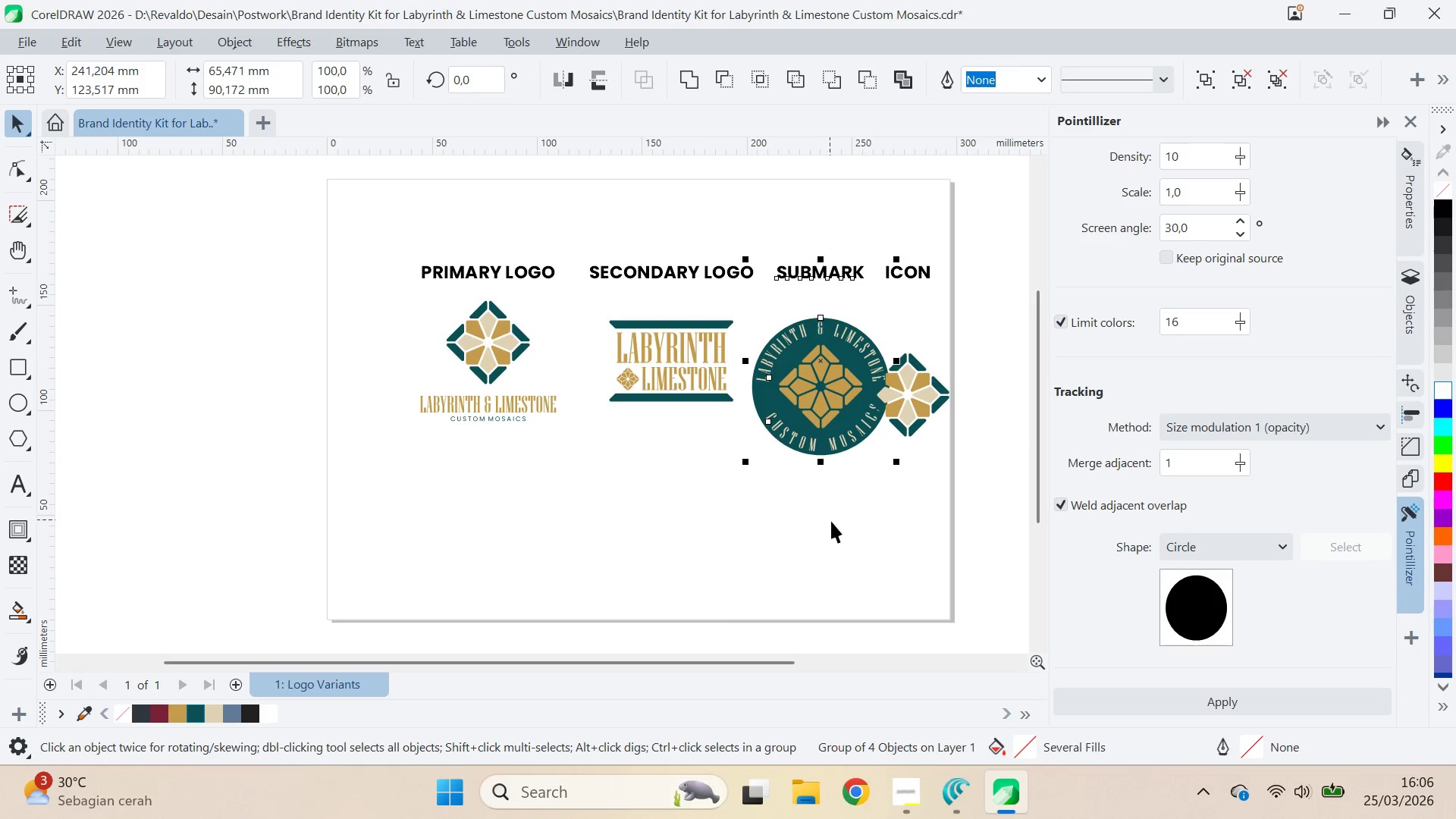 
left_click_drag(start_coordinate=[830, 520], to_coordinate=[833, 507])
 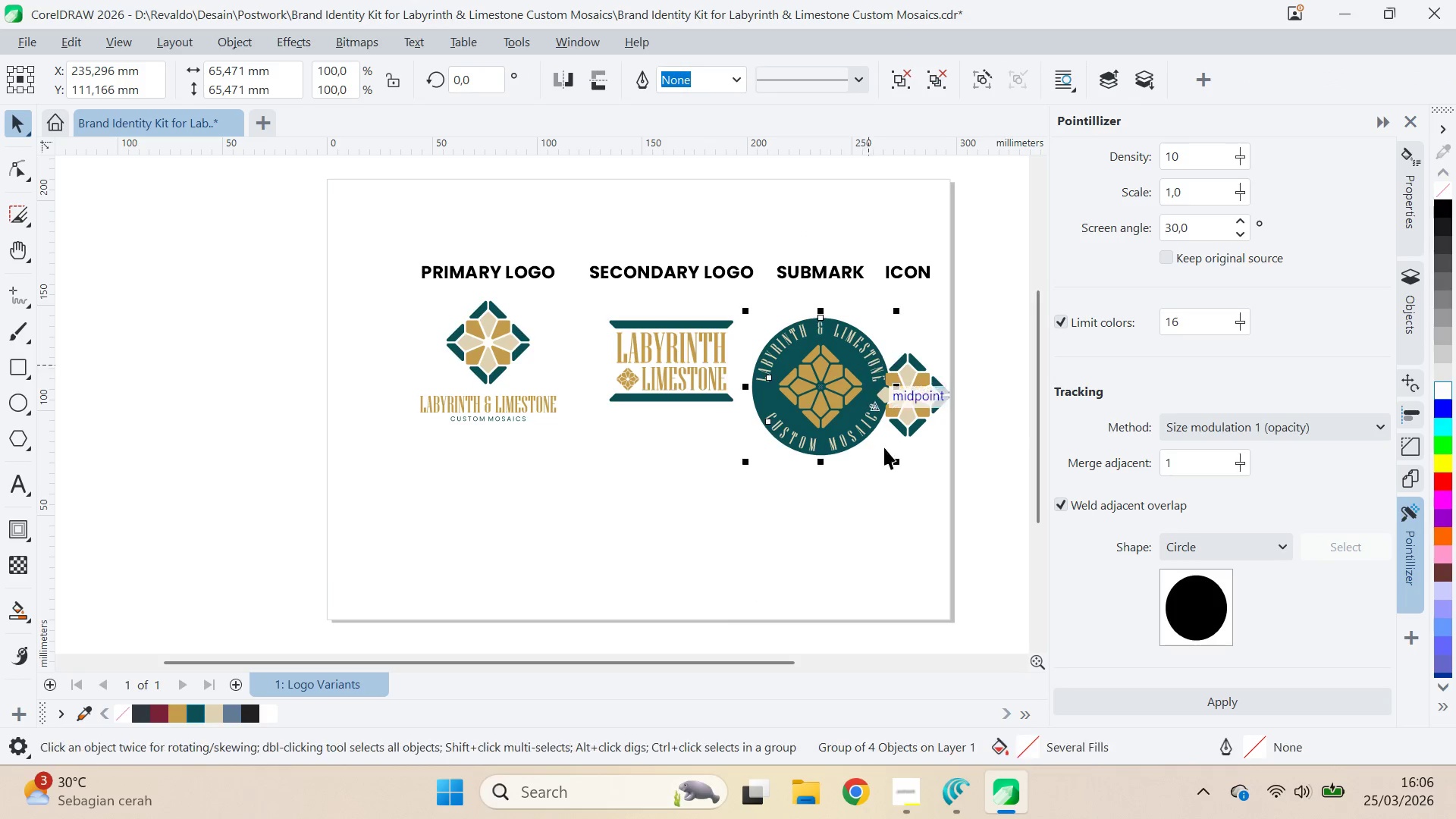 
hold_key(key=ShiftLeft, duration=1.52)
left_click_drag(start_coordinate=[897, 469], to_coordinate=[872, 461])
 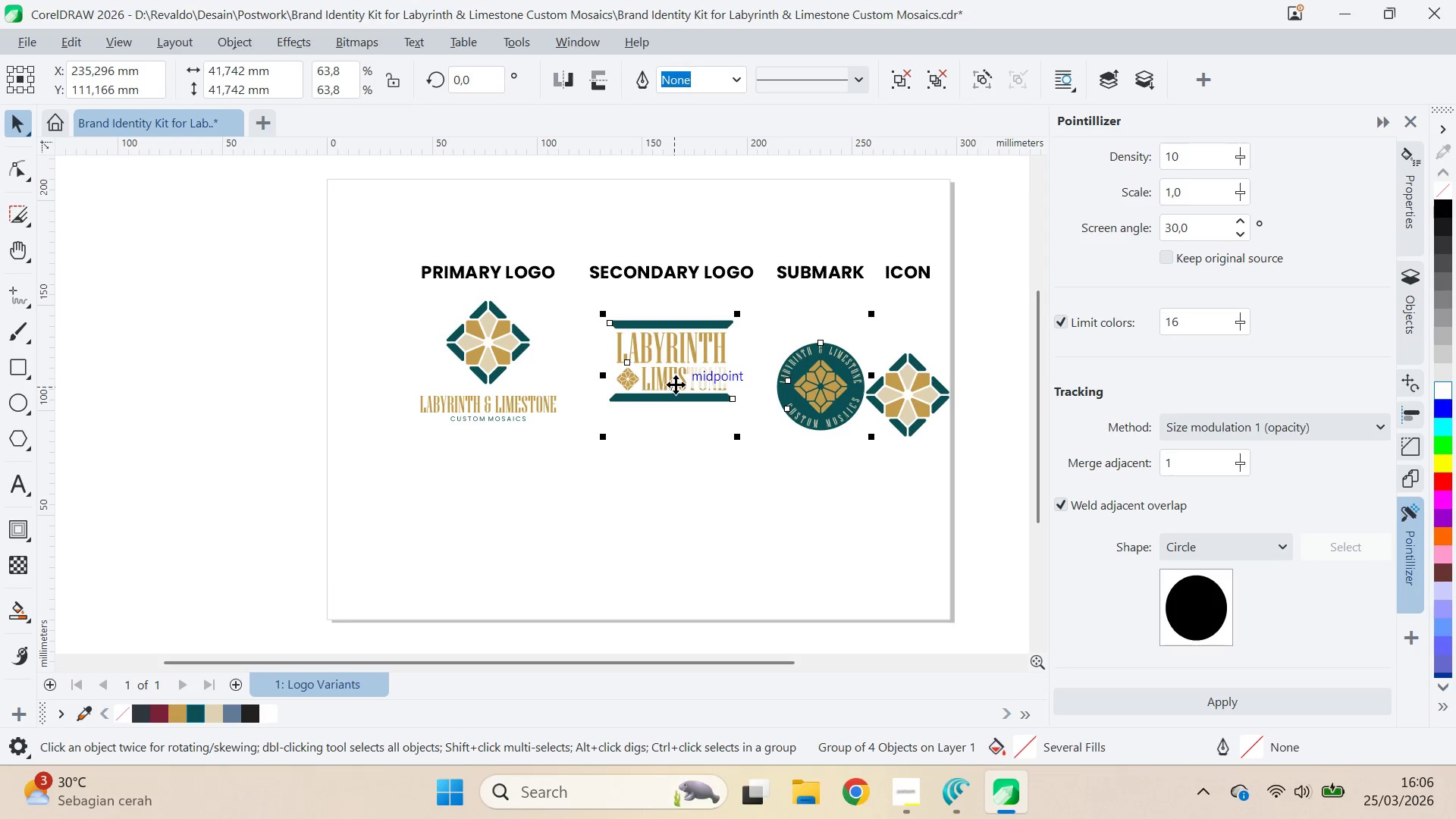 
hold_key(key=ShiftLeft, duration=0.88)
 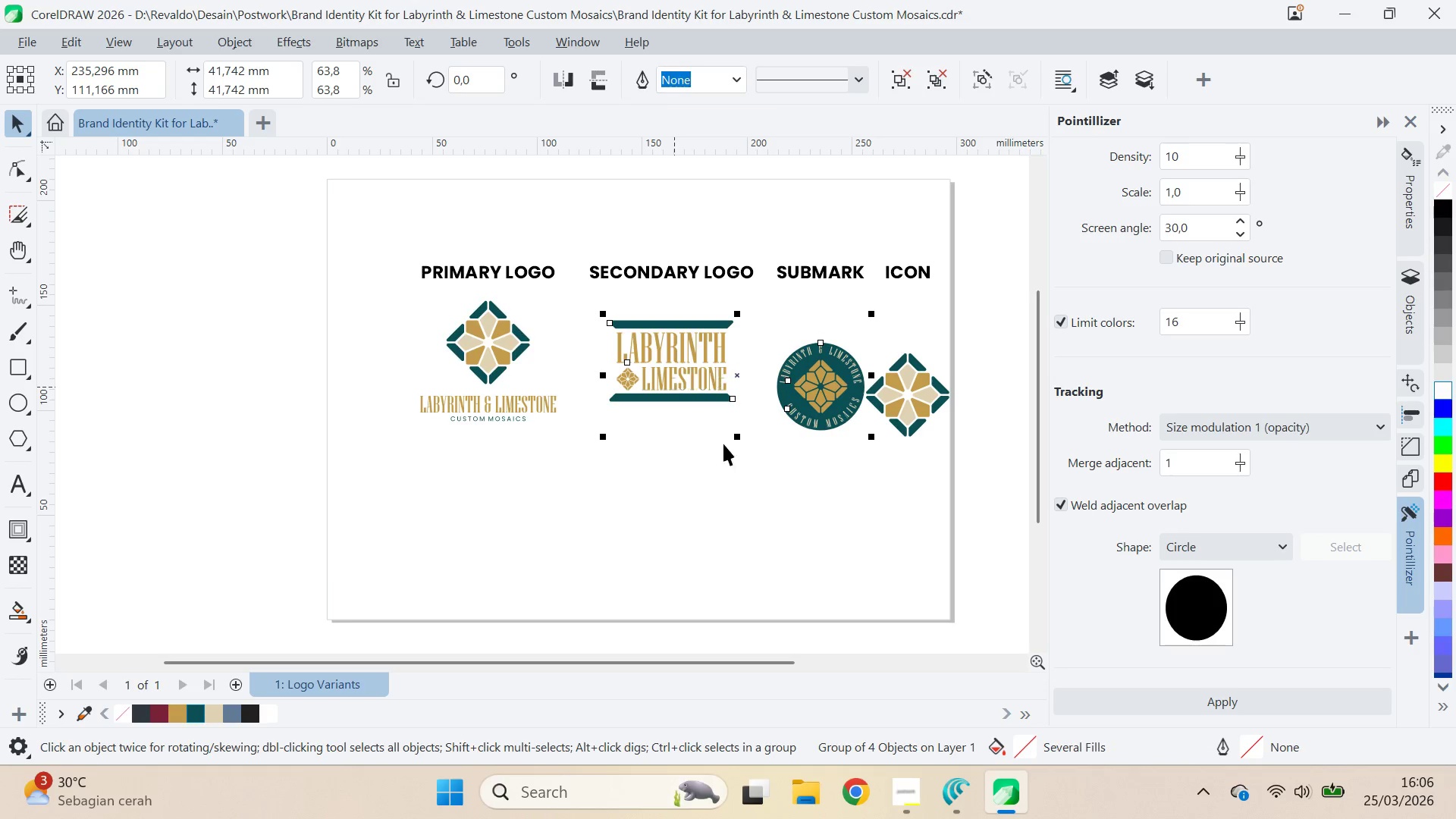 
key(E)
 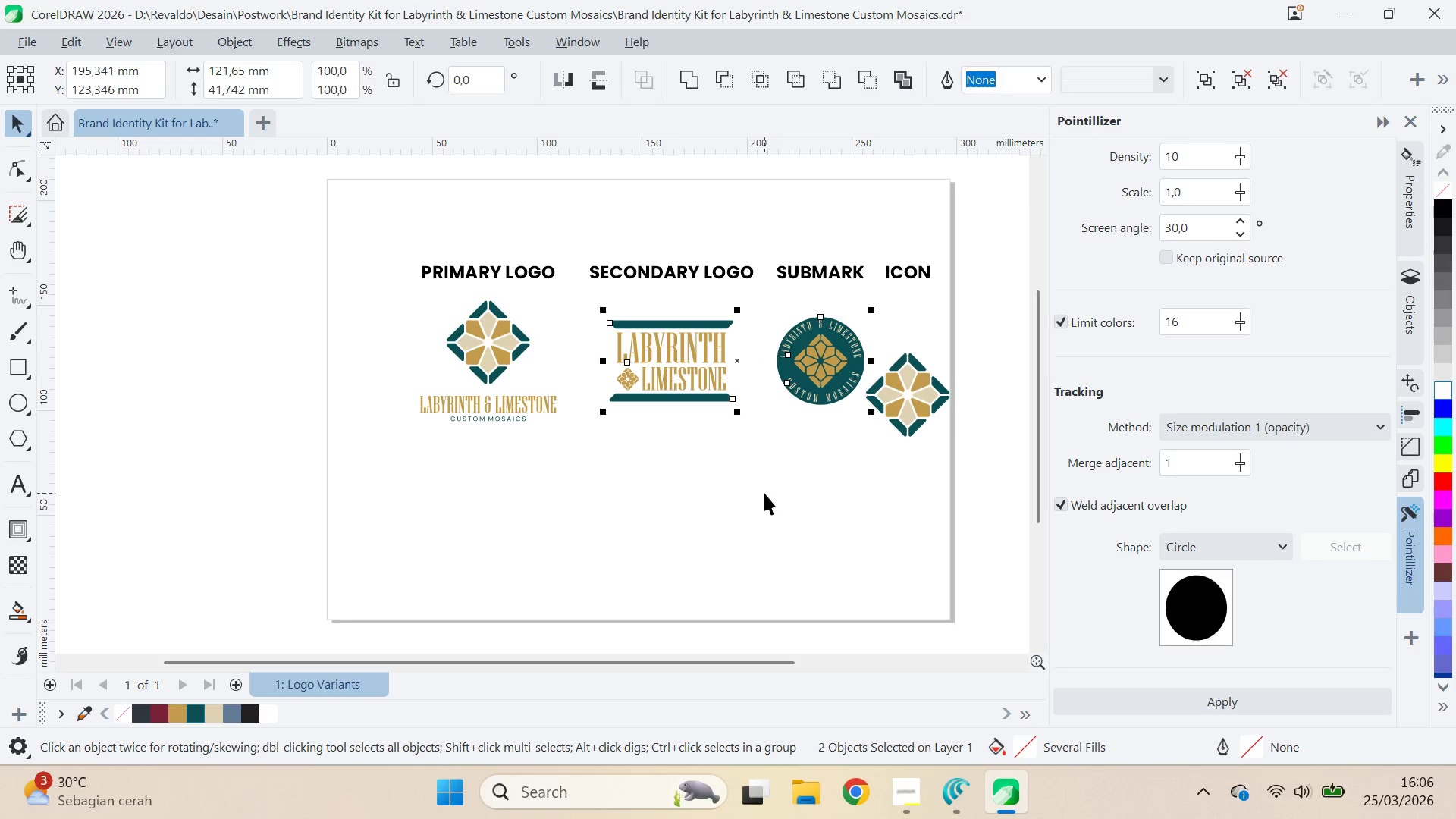 
left_click_drag(start_coordinate=[768, 495], to_coordinate=[794, 479])
 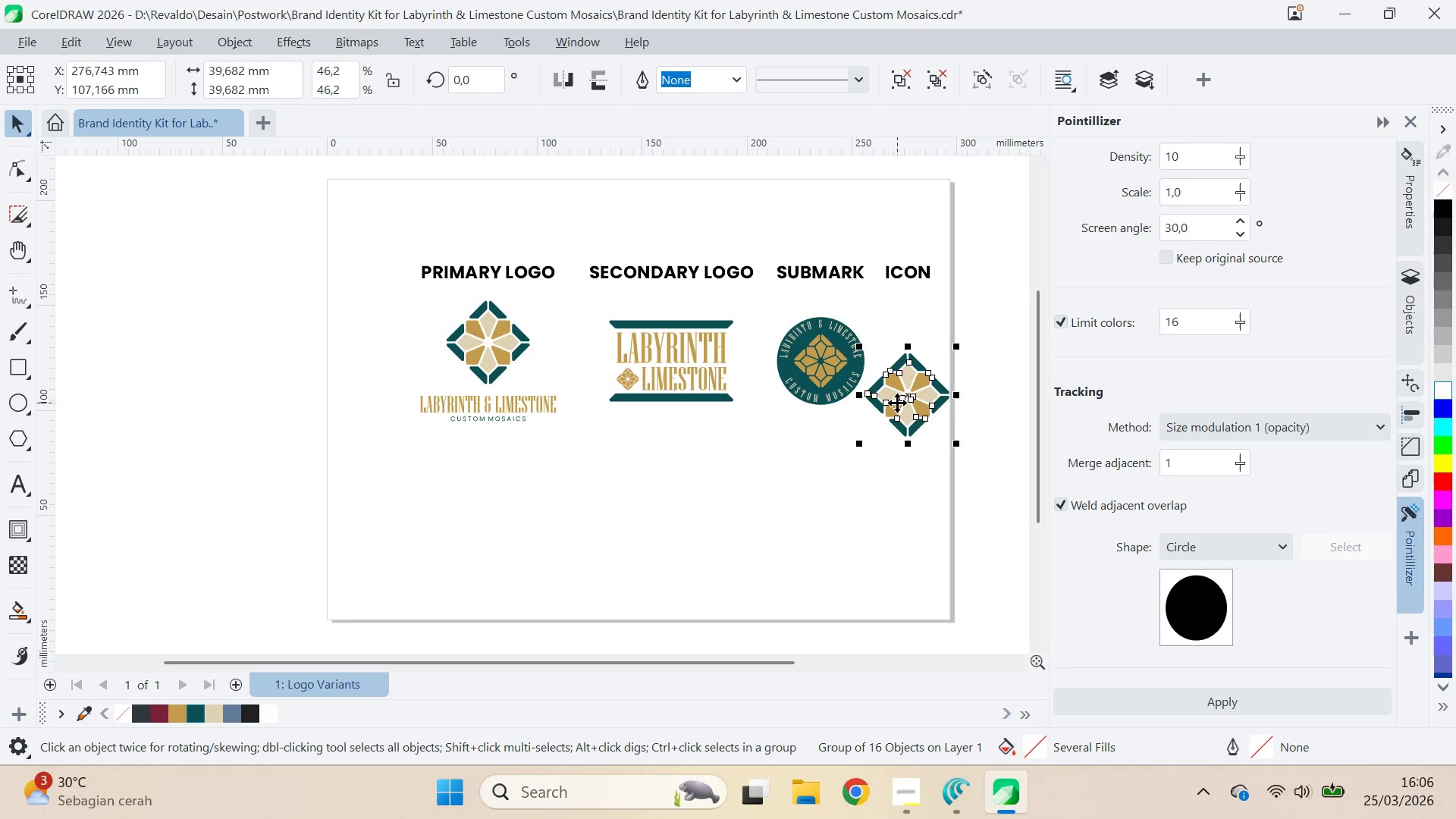 
hold_key(key=ShiftLeft, duration=1.5)
left_click_drag(start_coordinate=[962, 444], to_coordinate=[961, 453])
 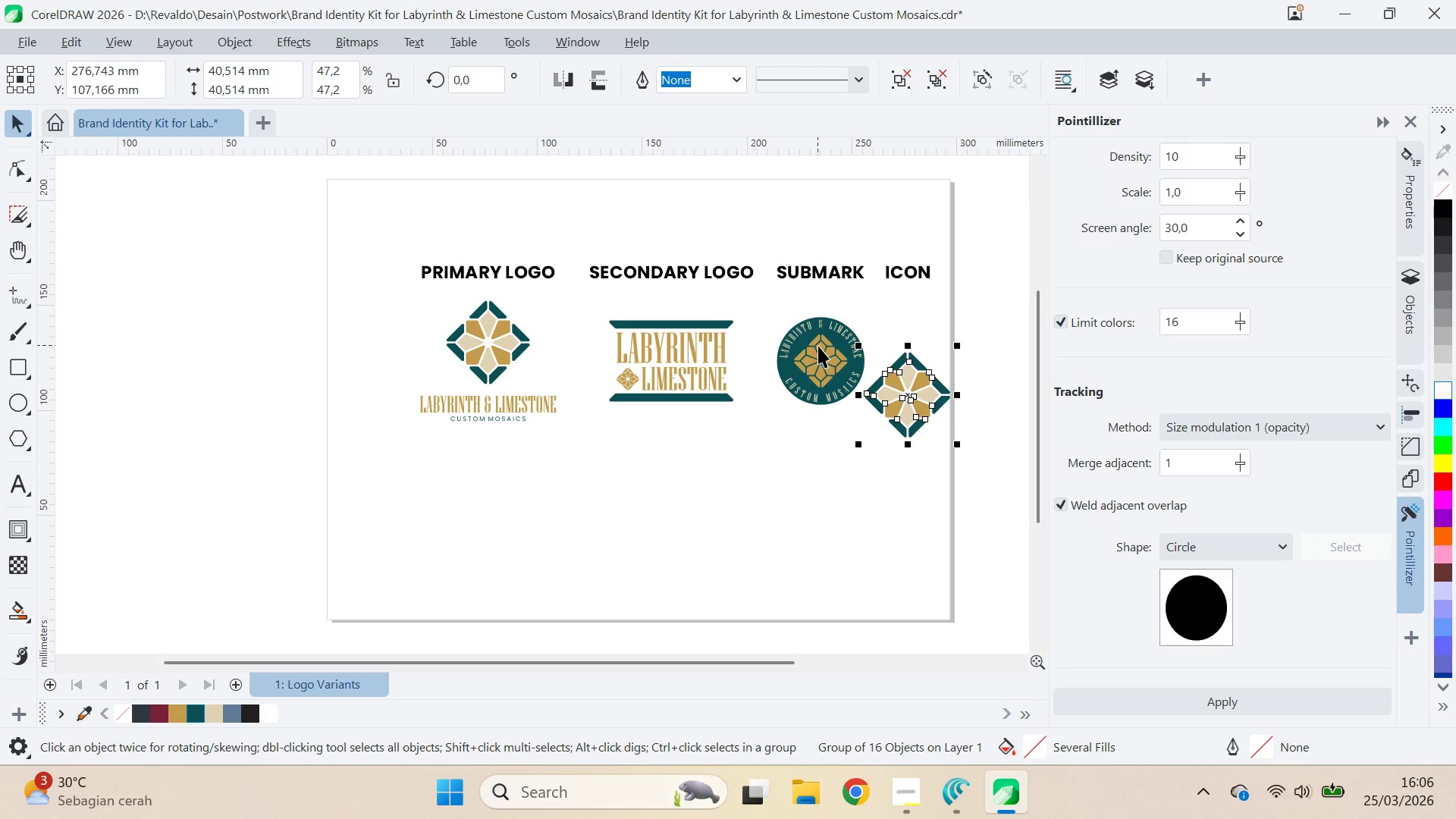 
hold_key(key=ShiftLeft, duration=0.86)
 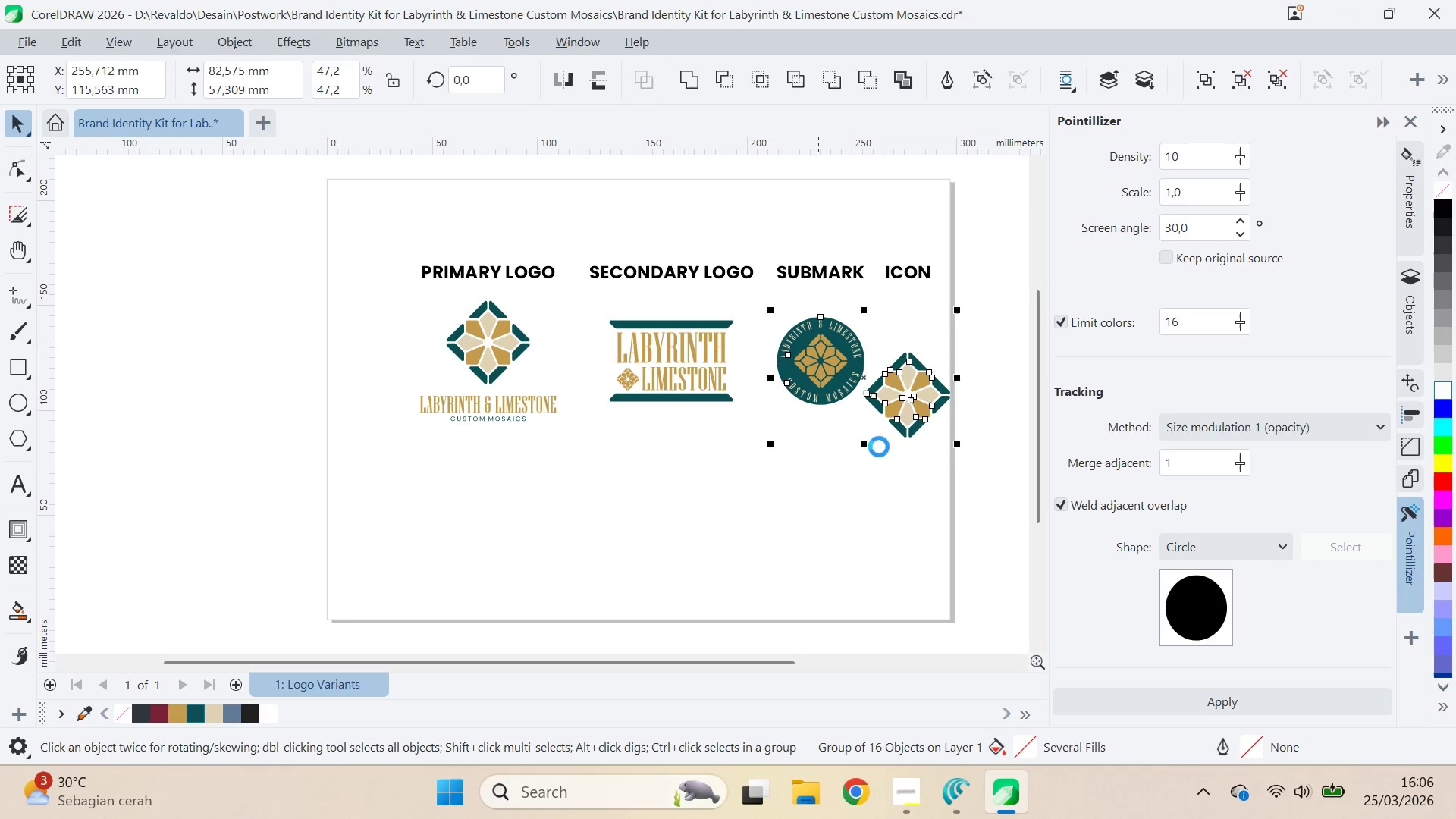 
type(EC)
 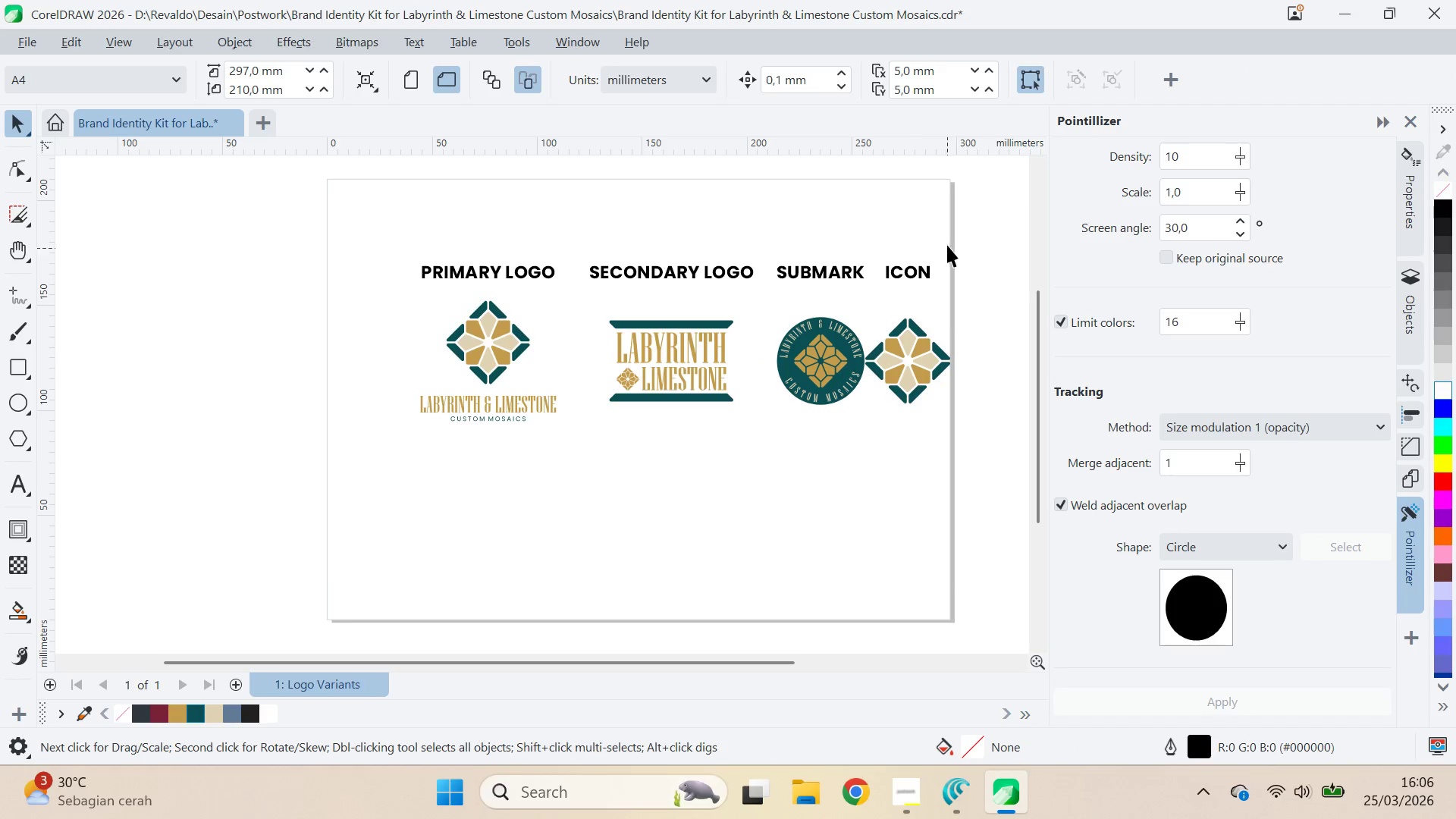 
left_click_drag(start_coordinate=[951, 237], to_coordinate=[860, 449])
 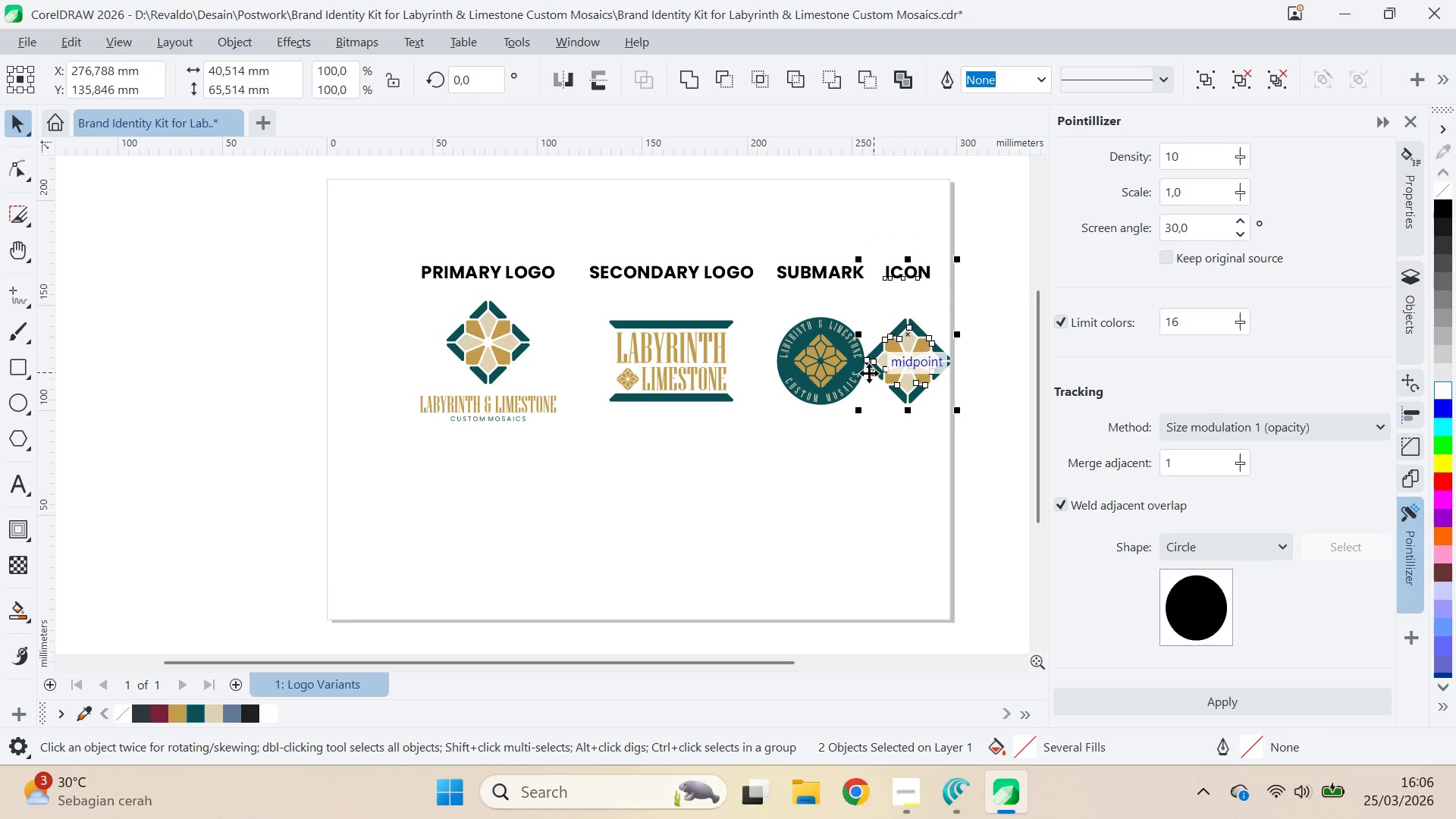 
left_click_drag(start_coordinate=[889, 366], to_coordinate=[949, 385])
 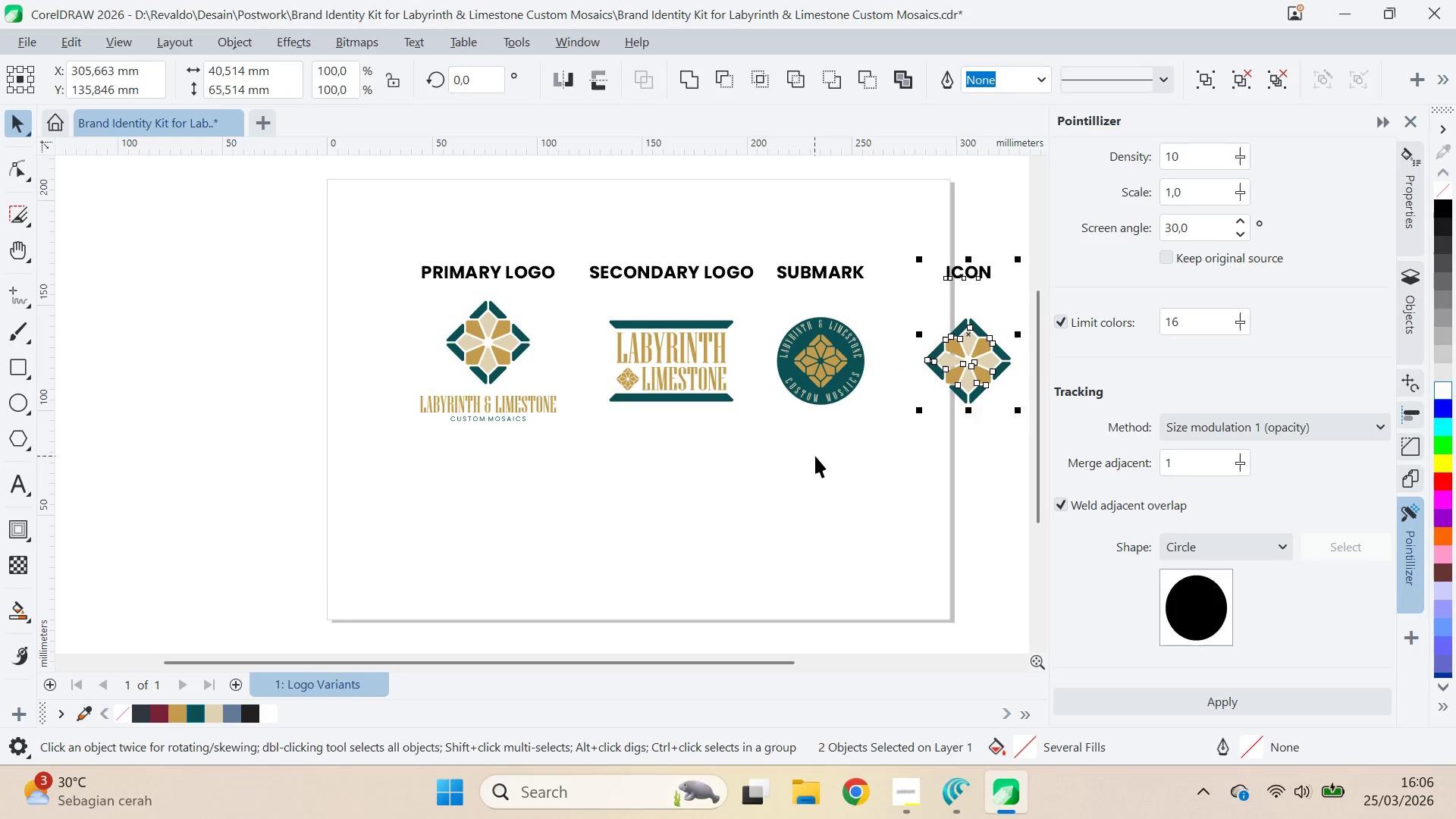 
hold_key(key=ShiftLeft, duration=1.06)
 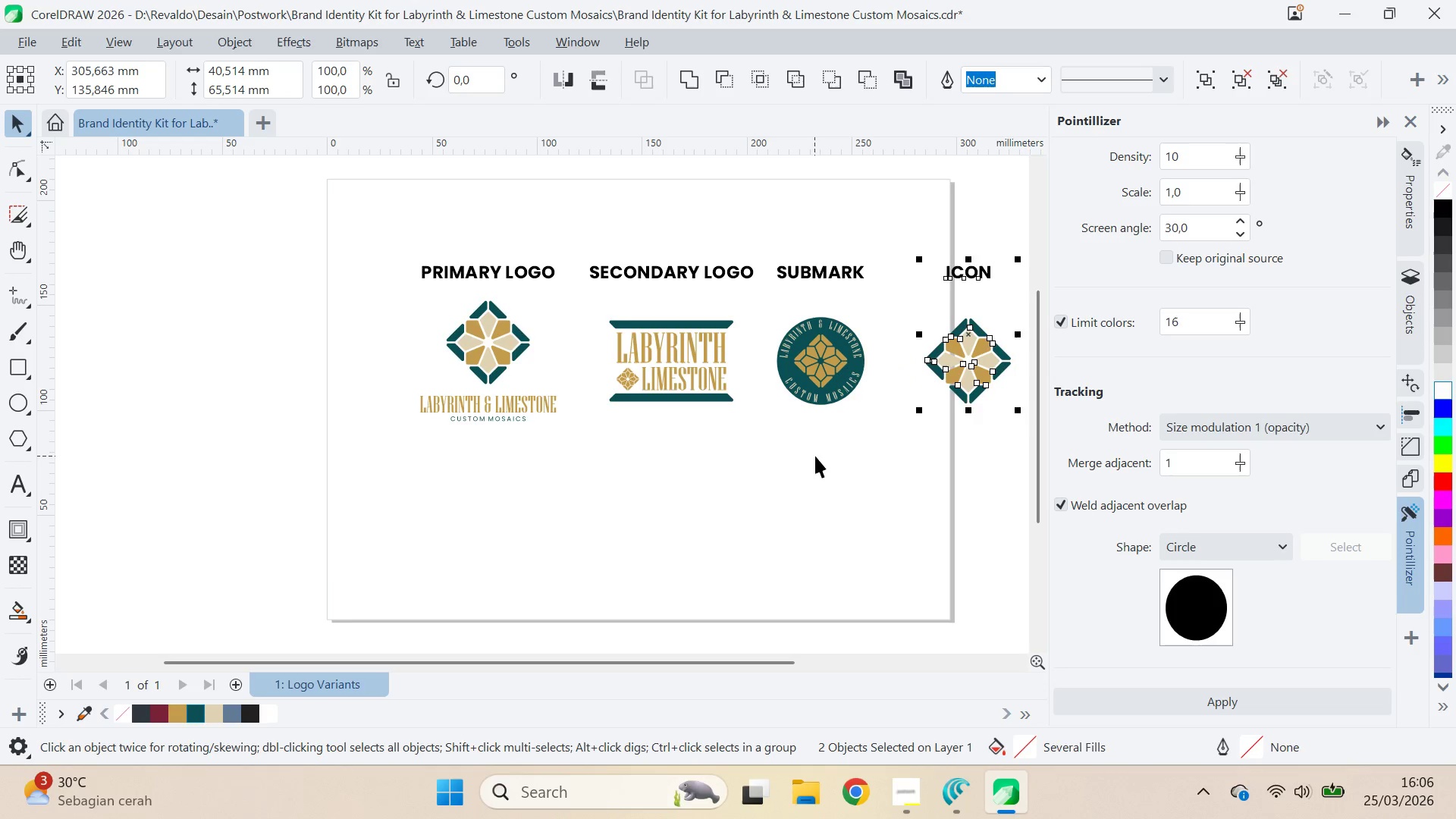 
type(QV)
 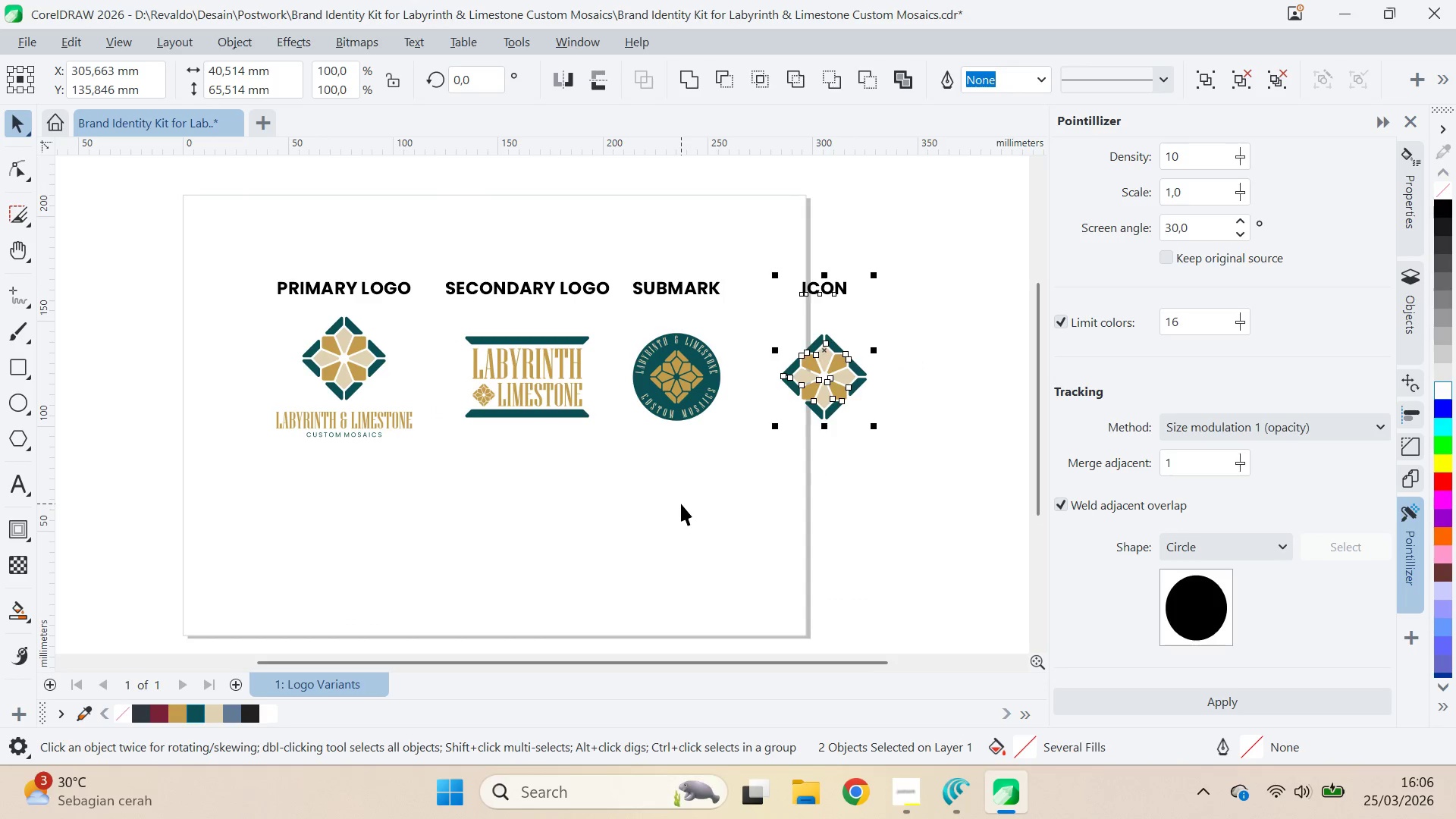 
left_click_drag(start_coordinate=[824, 456], to_coordinate=[680, 472])
 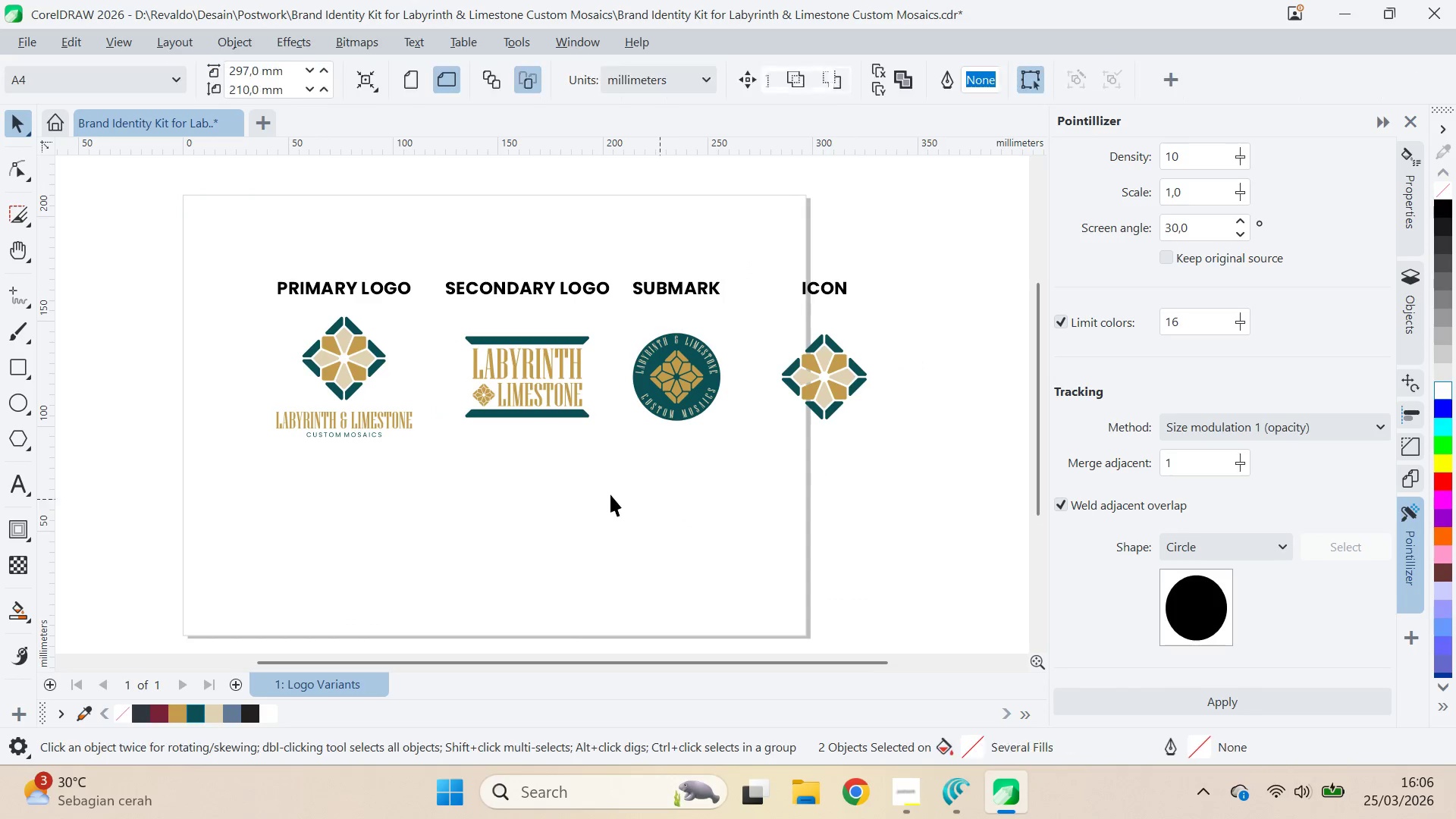 
left_click_drag(start_coordinate=[609, 494], to_coordinate=[948, 216])
 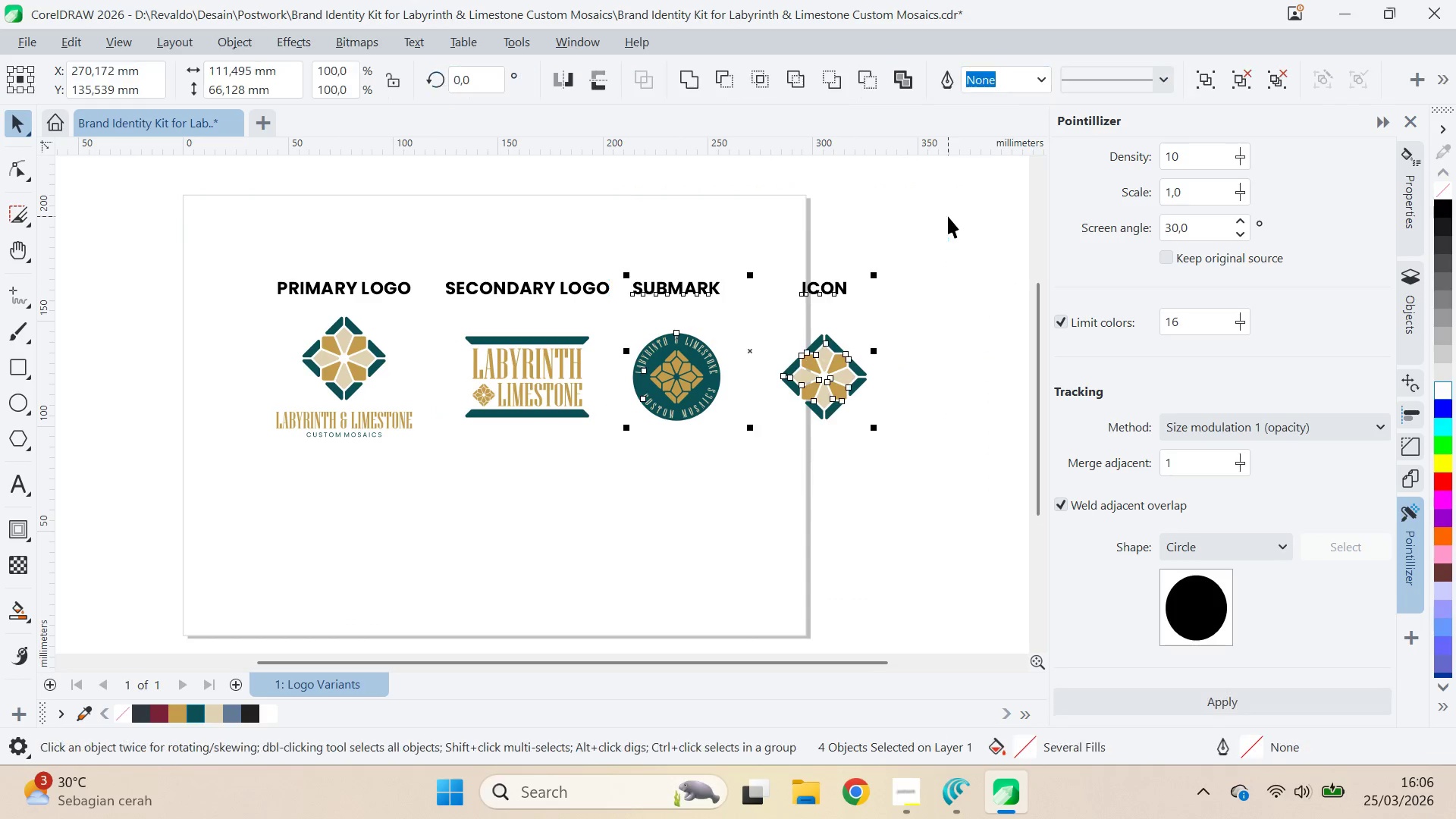 
hold_key(key=ControlLeft, duration=0.8)
 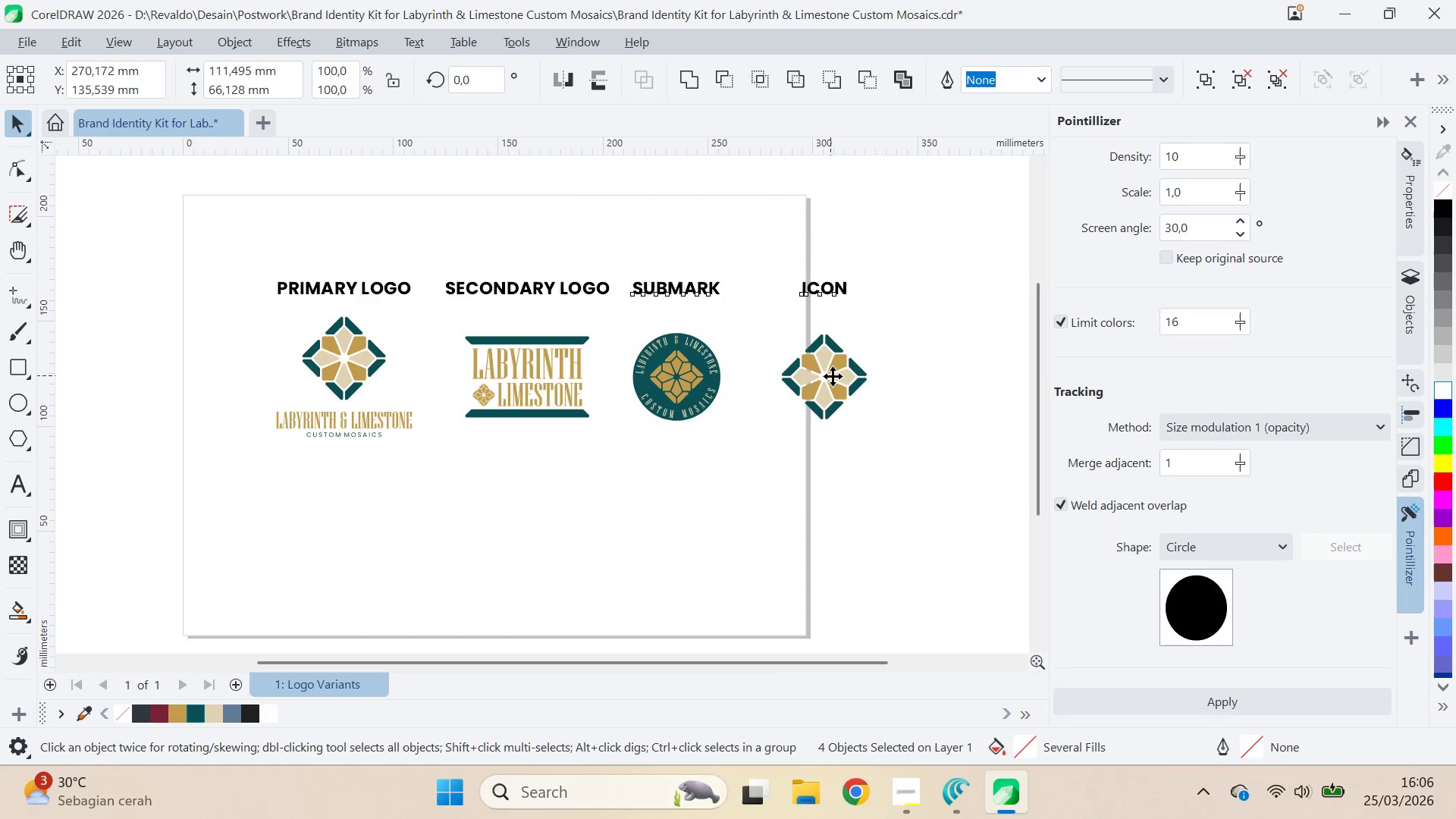 
left_click_drag(start_coordinate=[833, 376], to_coordinate=[595, 568])
 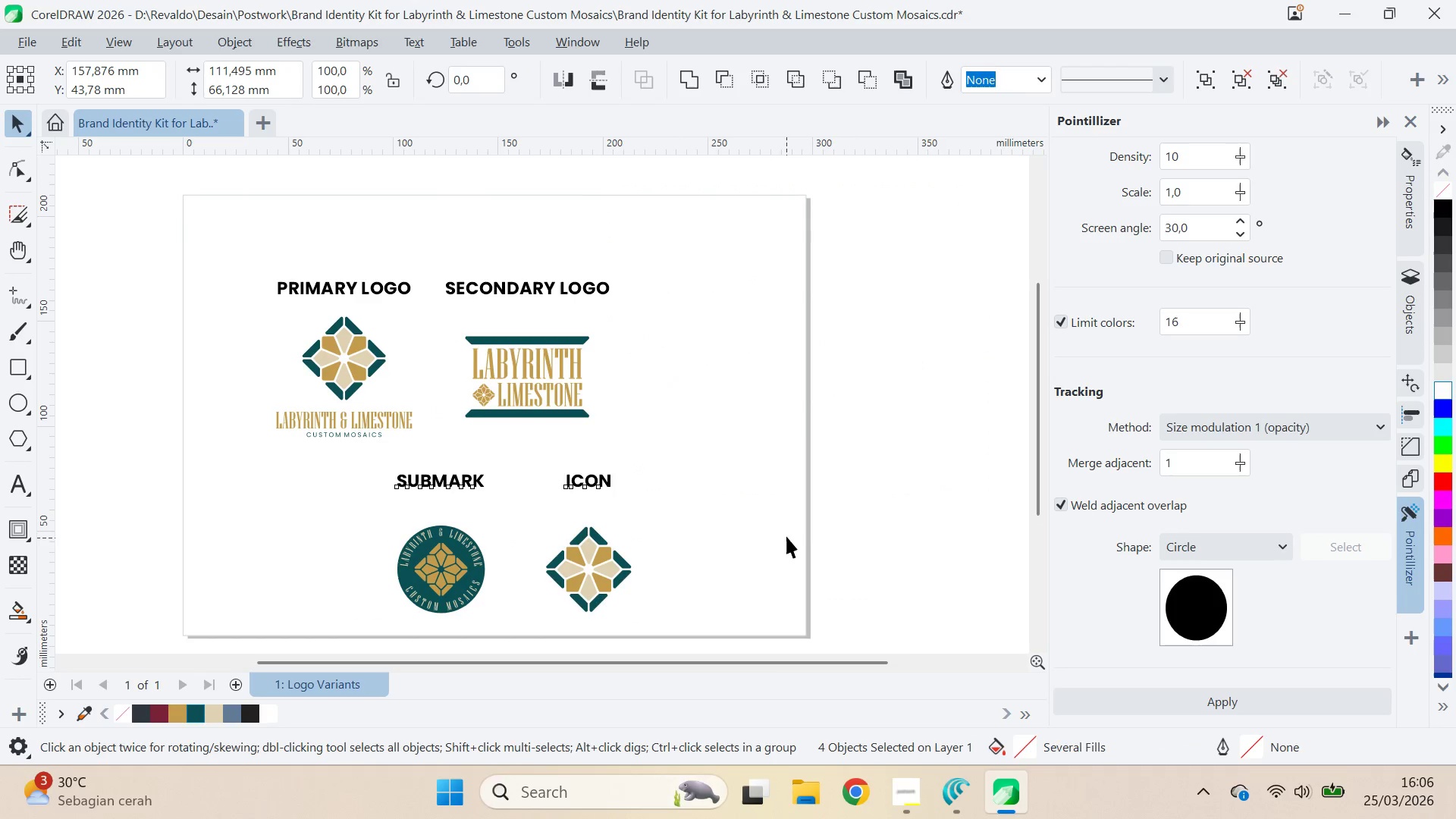 
left_click_drag(start_coordinate=[786, 536], to_coordinate=[778, 533])
 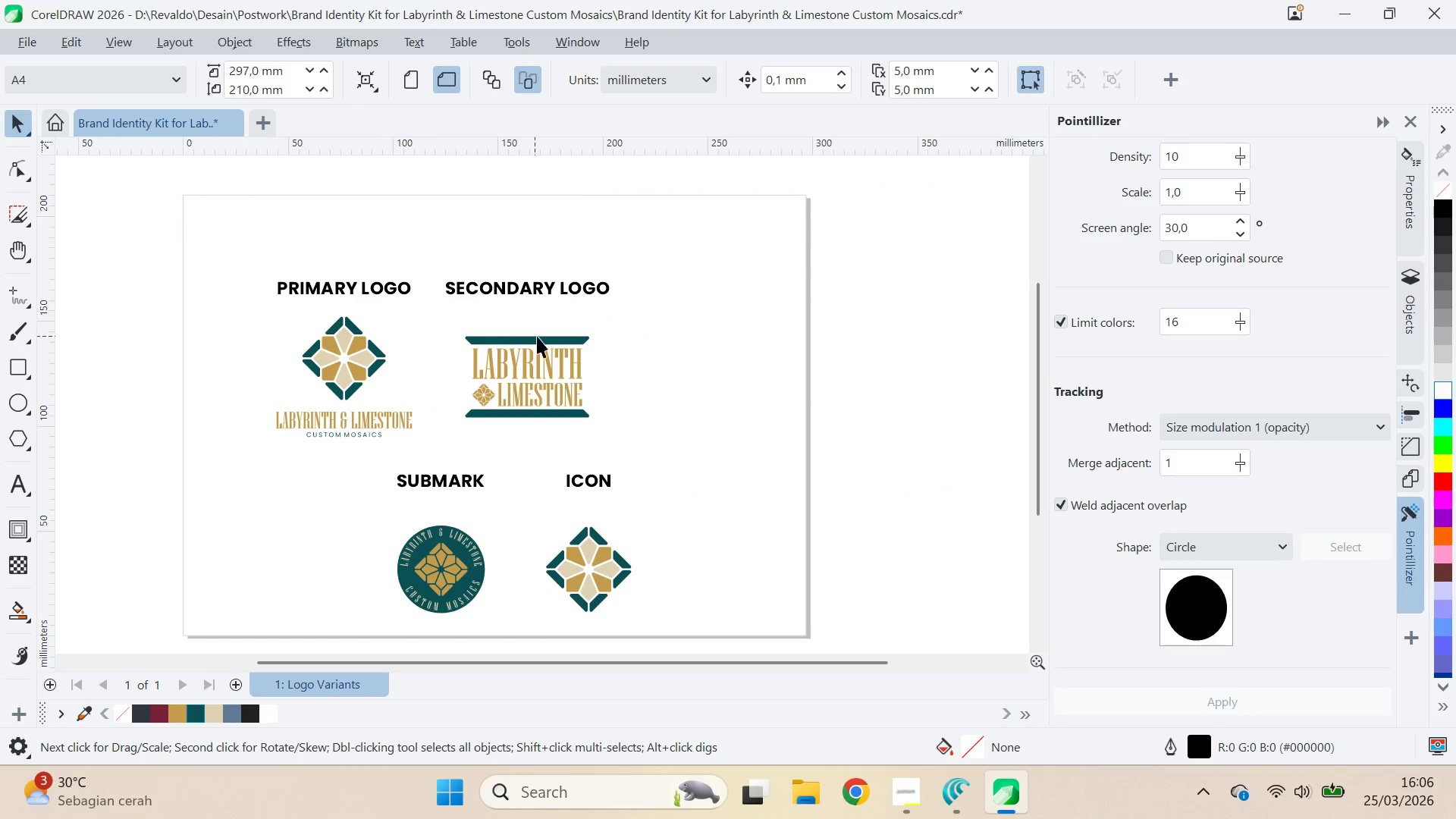 
type(QV)
 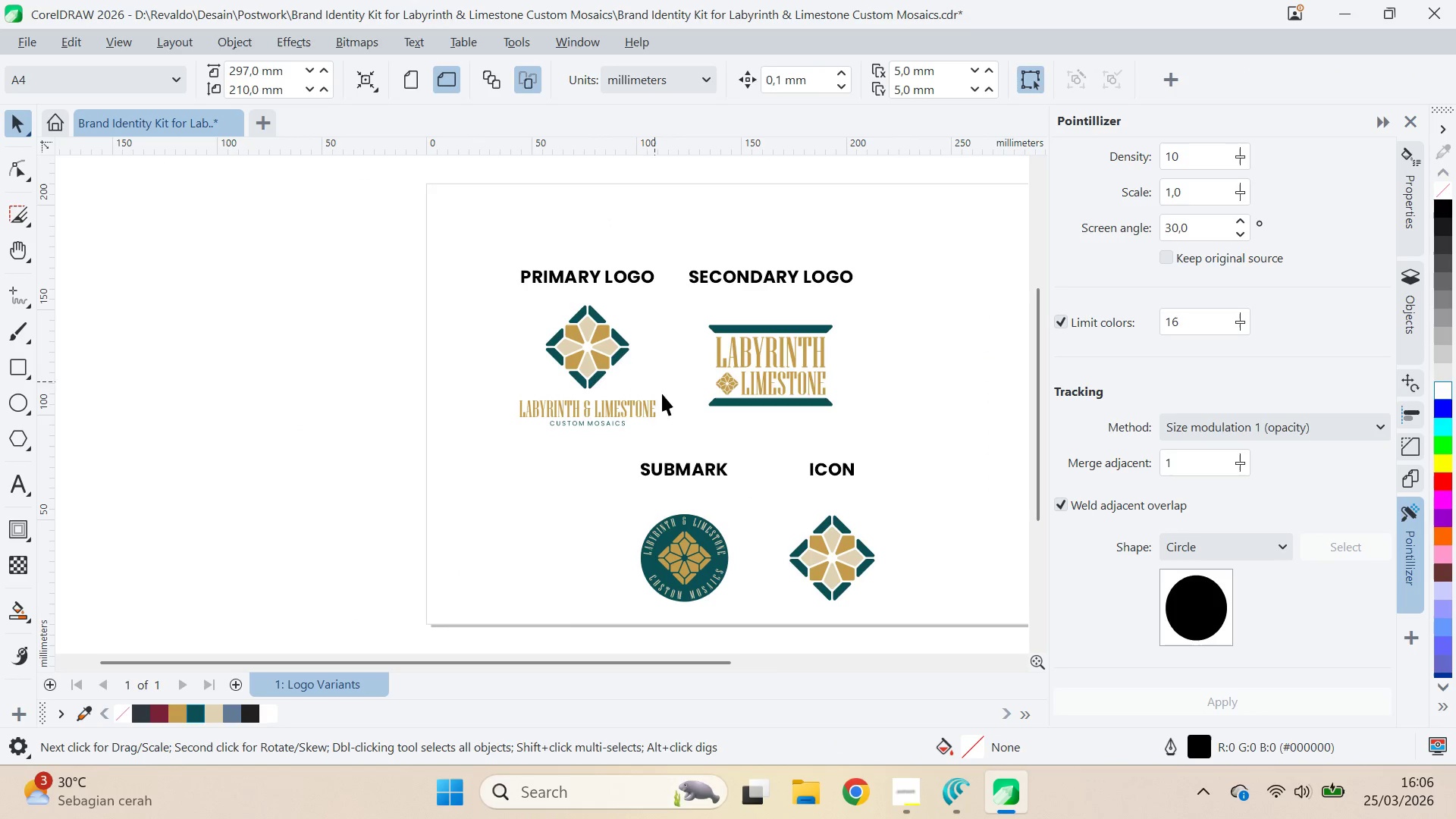 
left_click_drag(start_coordinate=[668, 372], to_coordinate=[912, 361])
 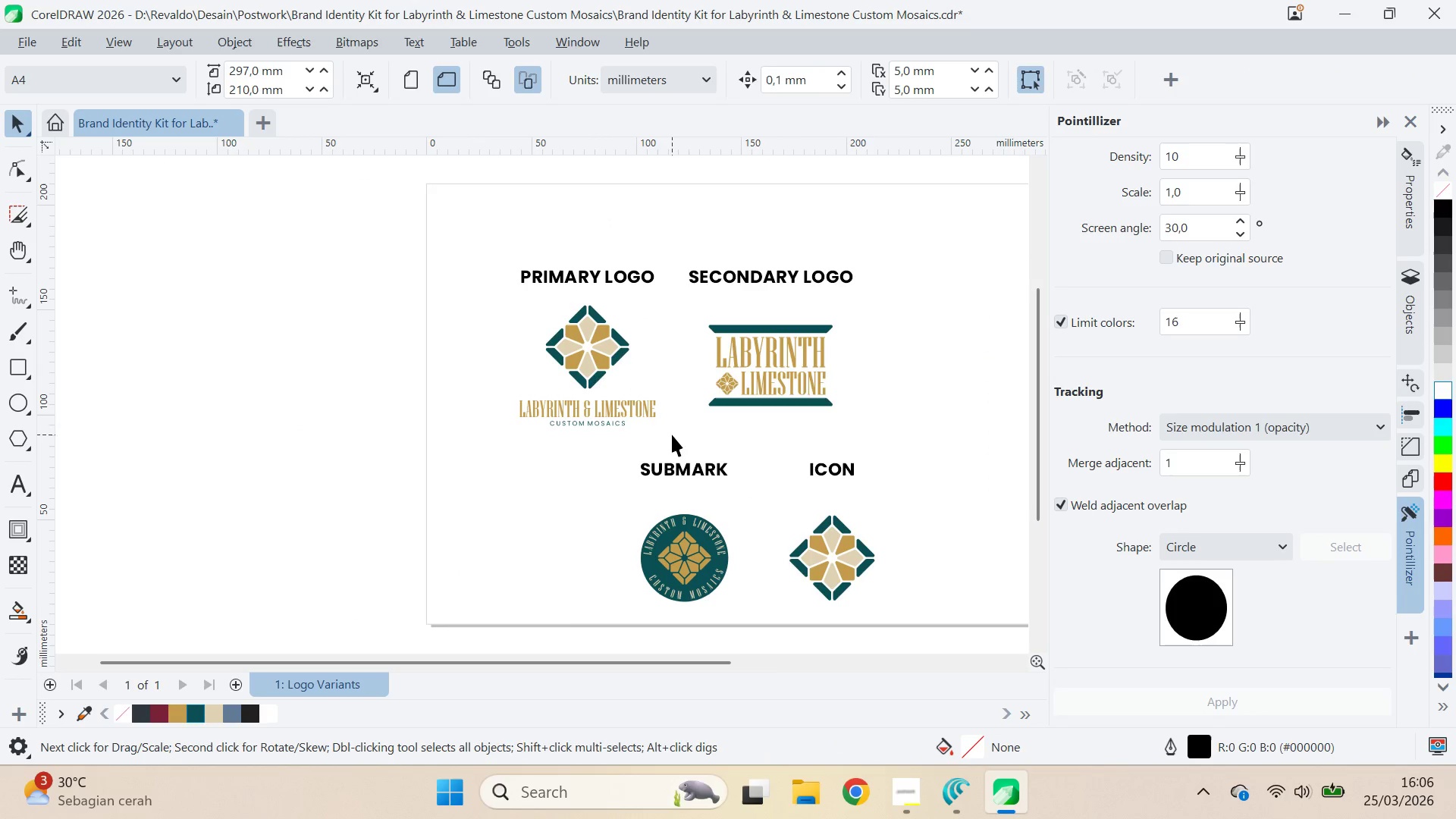 
scroll: coordinate [676, 437], scroll_direction: down, amount: 2.0
 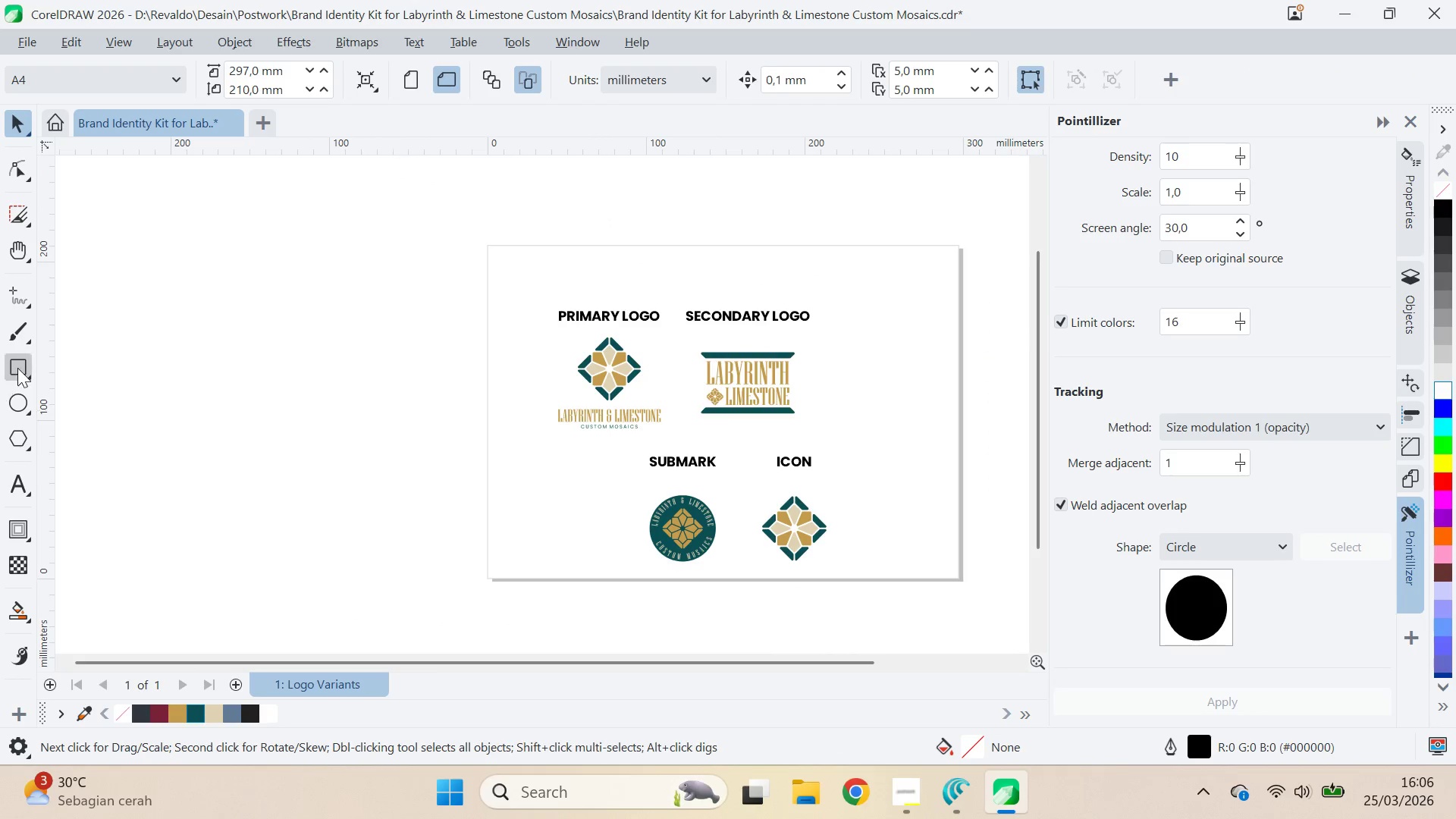 
double_click([14, 362])
 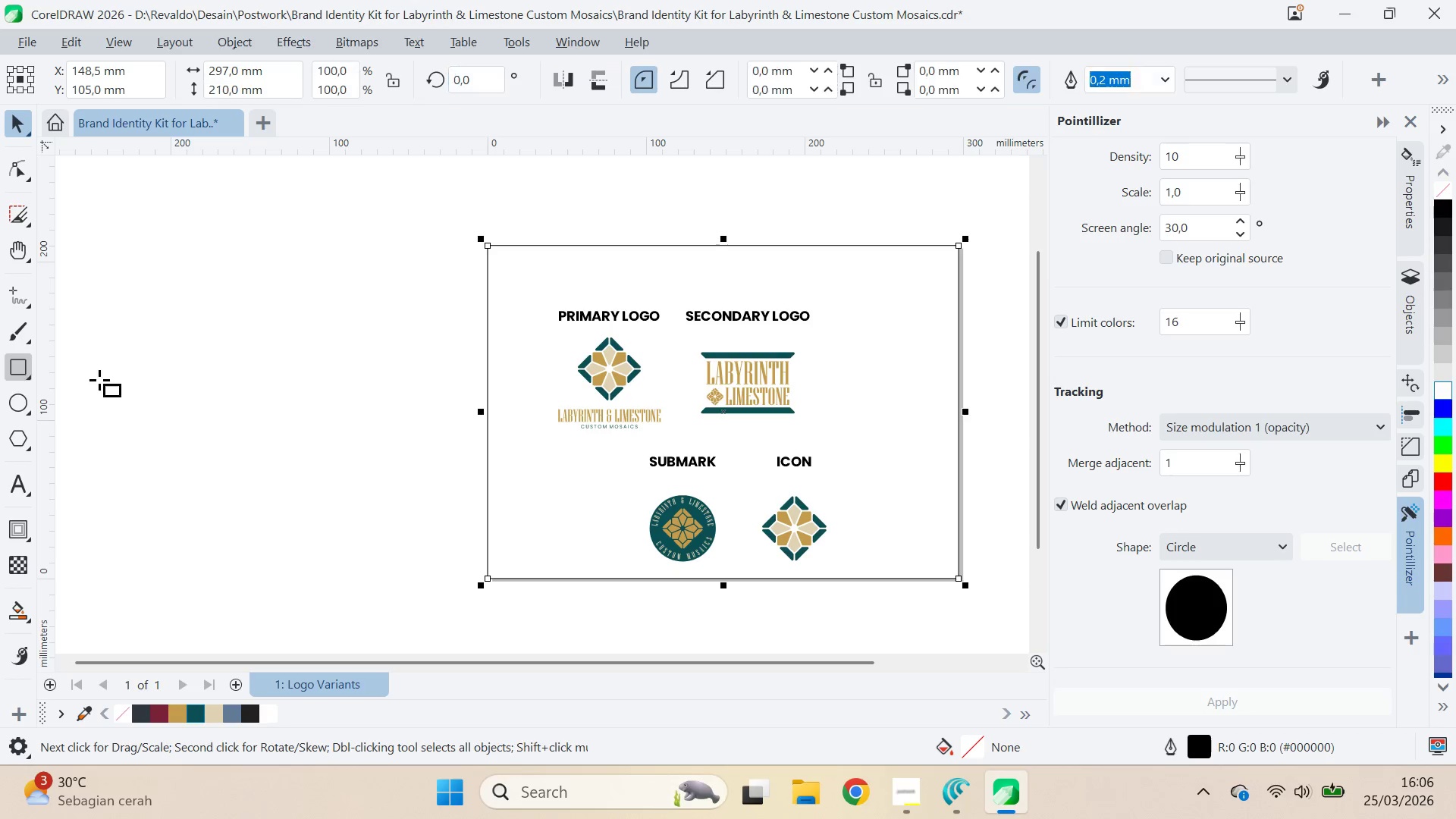 
key(V)
 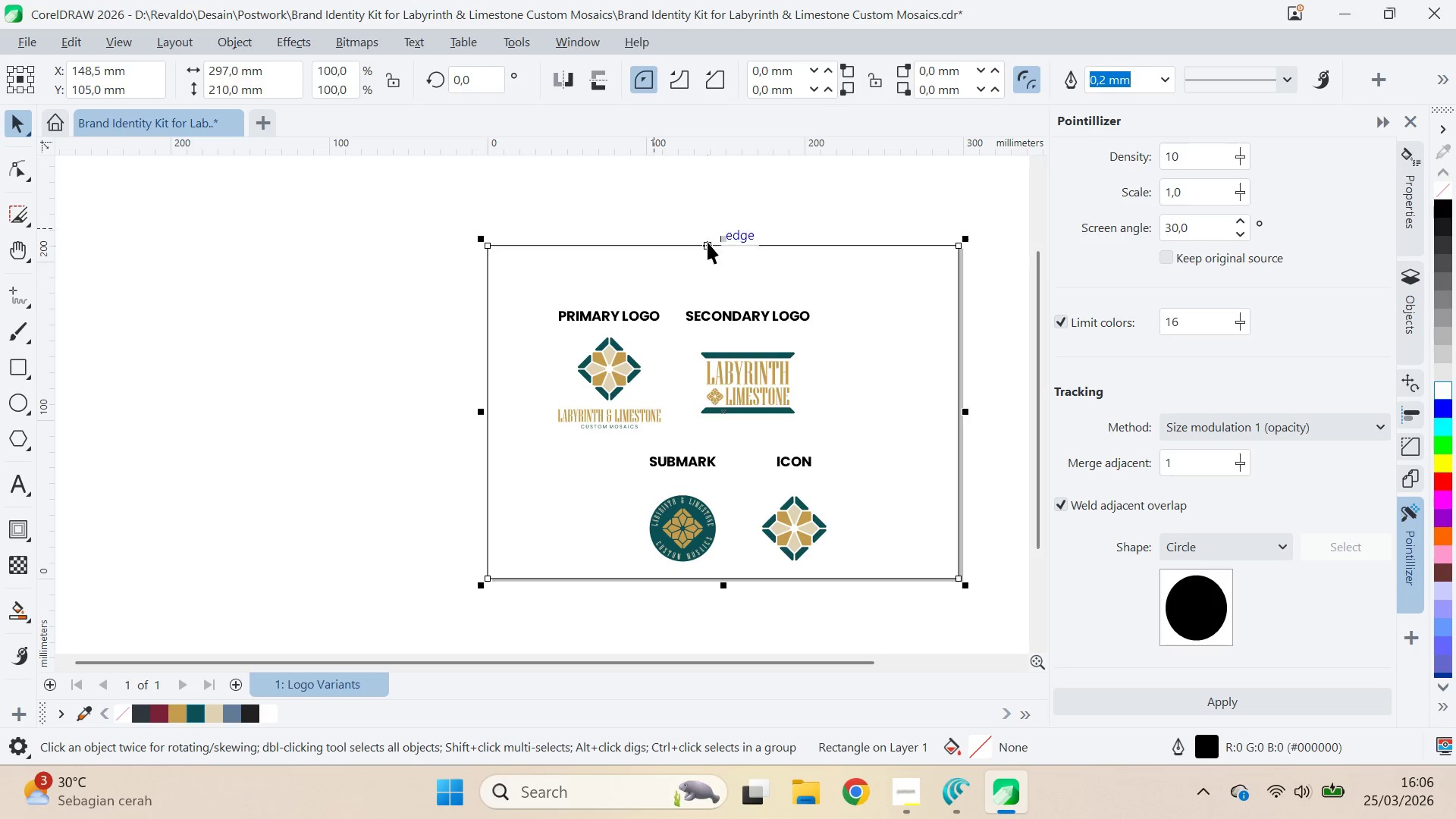 
left_click_drag(start_coordinate=[729, 231], to_coordinate=[967, 323])
 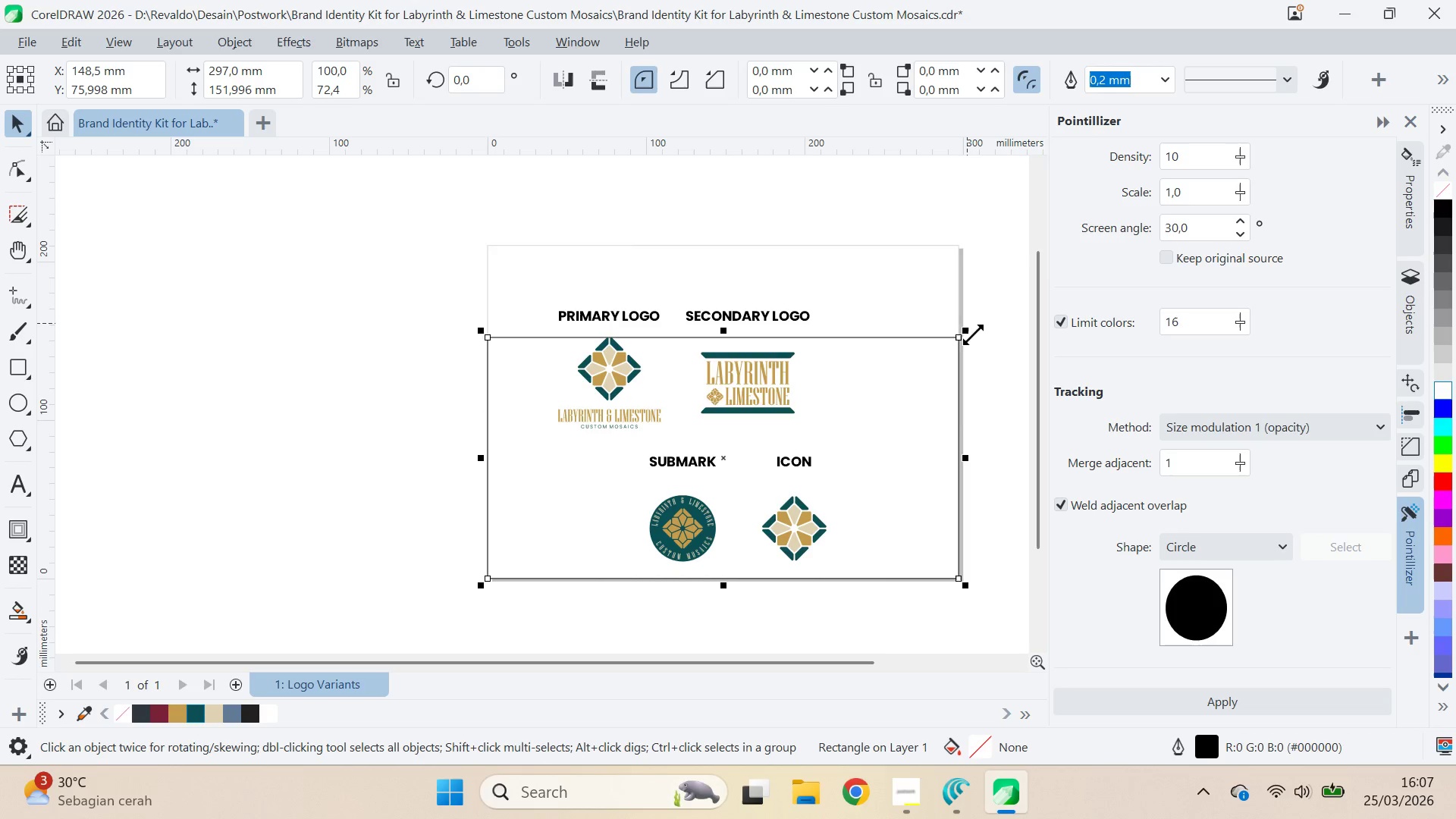 
key(Control+Z)
 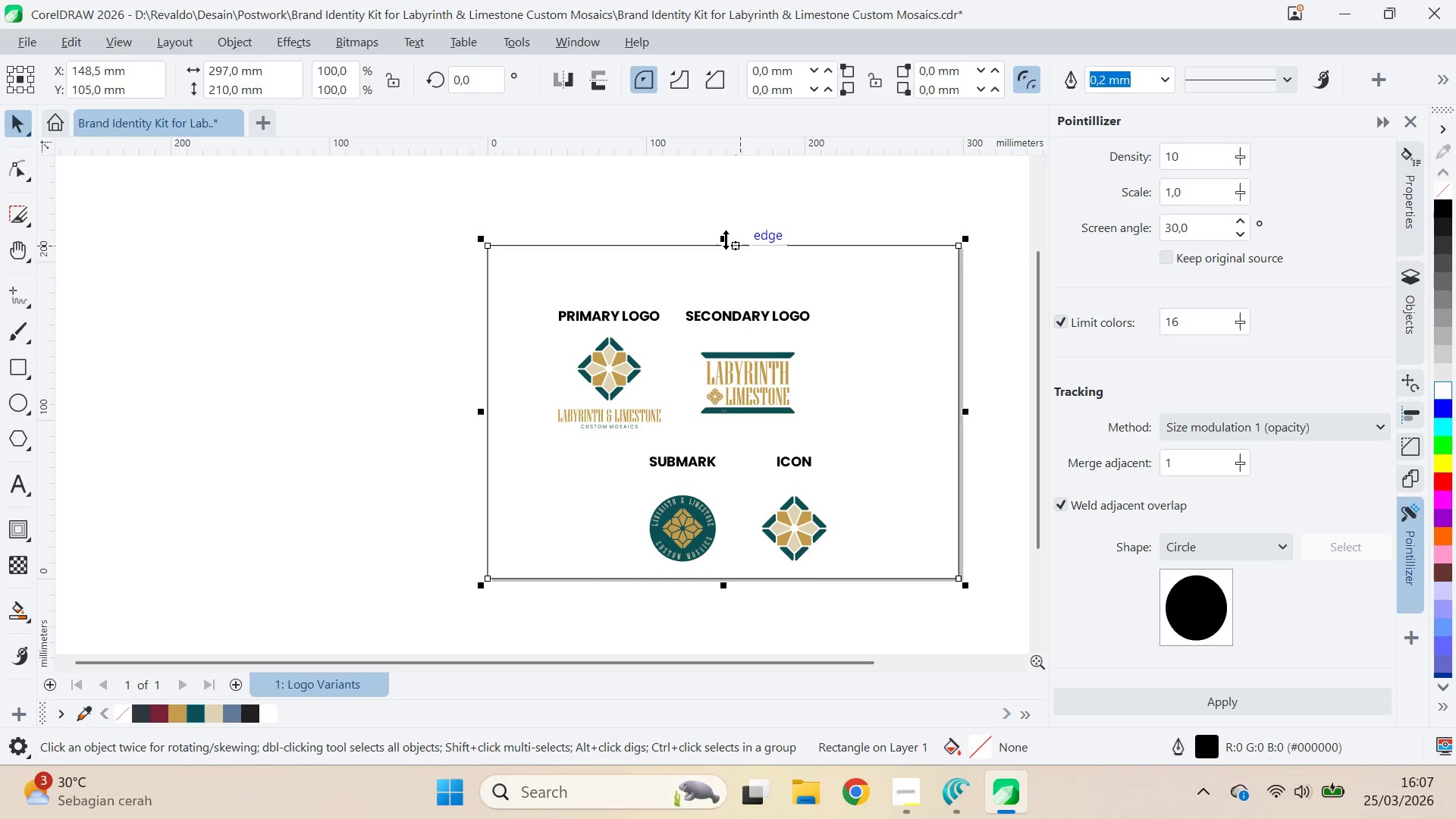 
left_click_drag(start_coordinate=[726, 240], to_coordinate=[963, 408])
 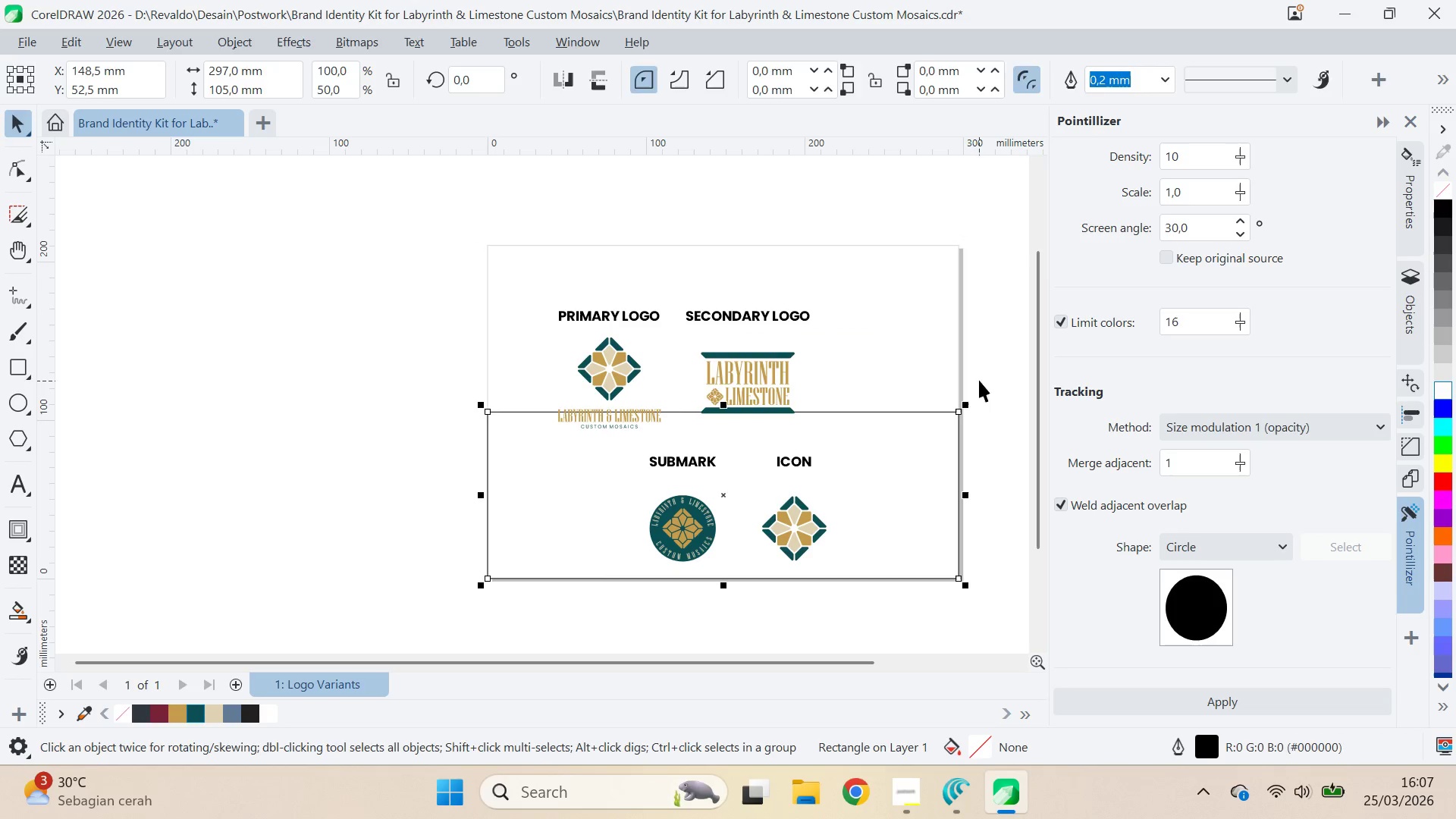 
type(QV)
 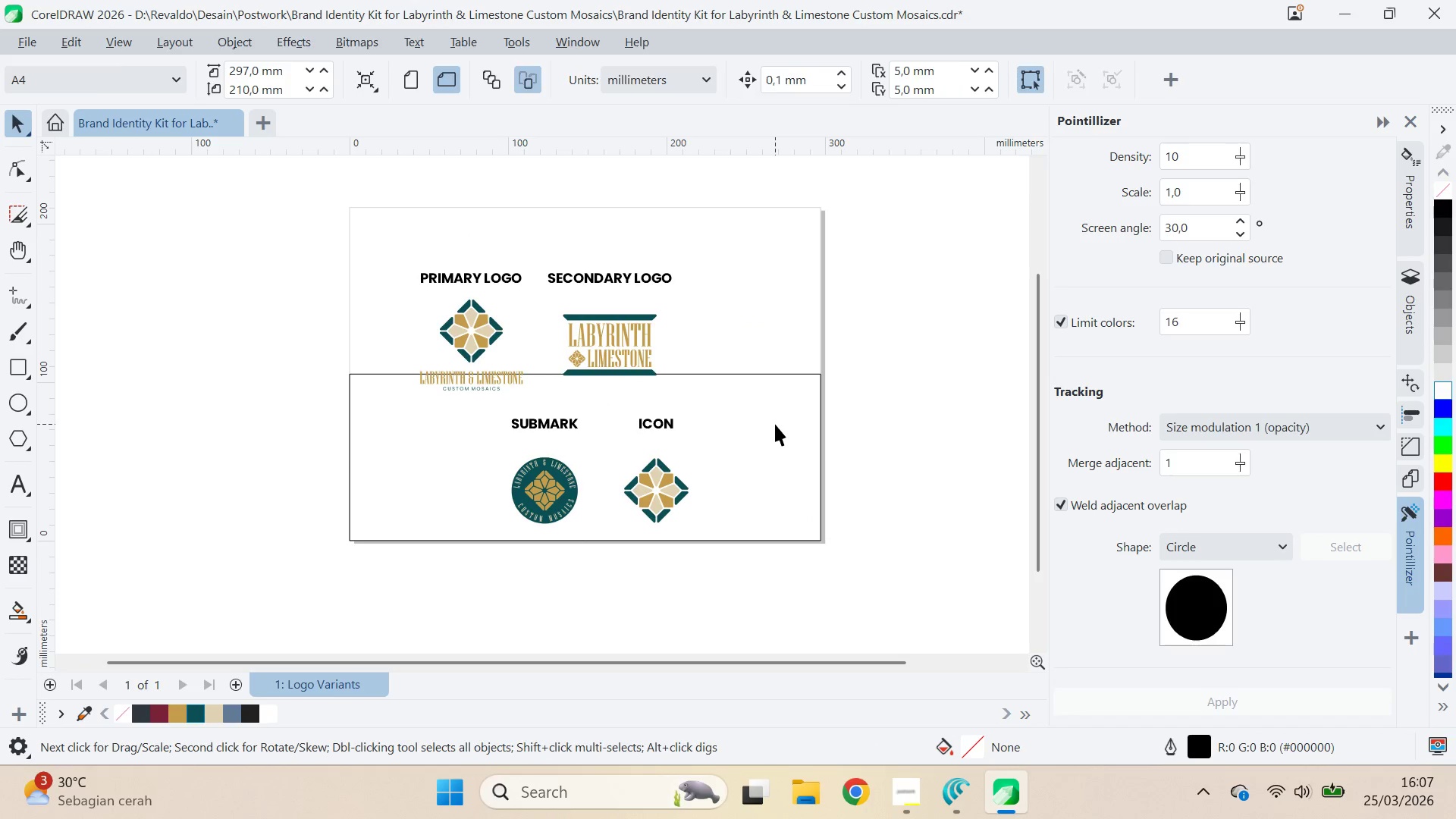 
left_click_drag(start_coordinate=[976, 377], to_coordinate=[838, 339])
 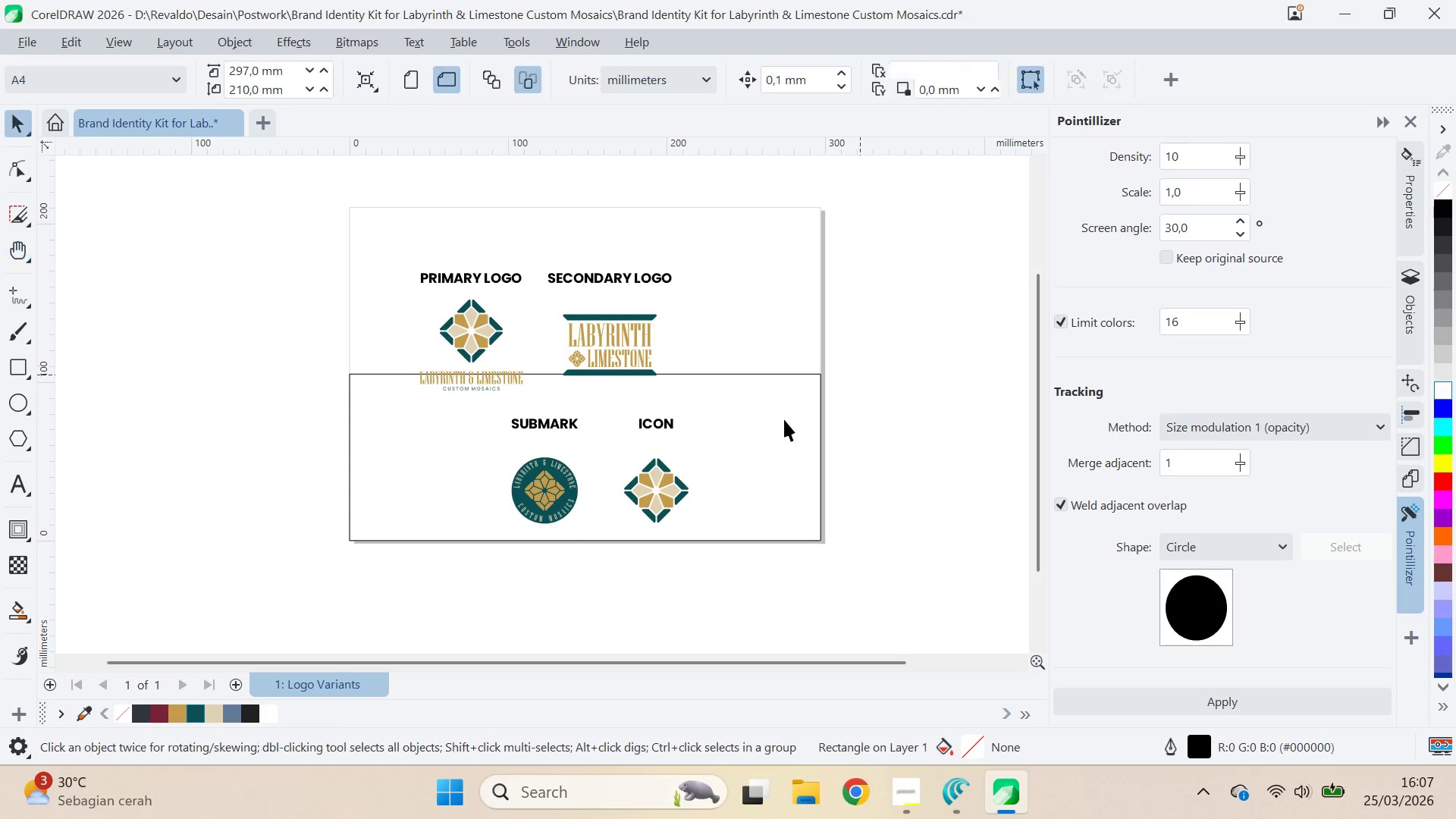 
triple_click([775, 424])
 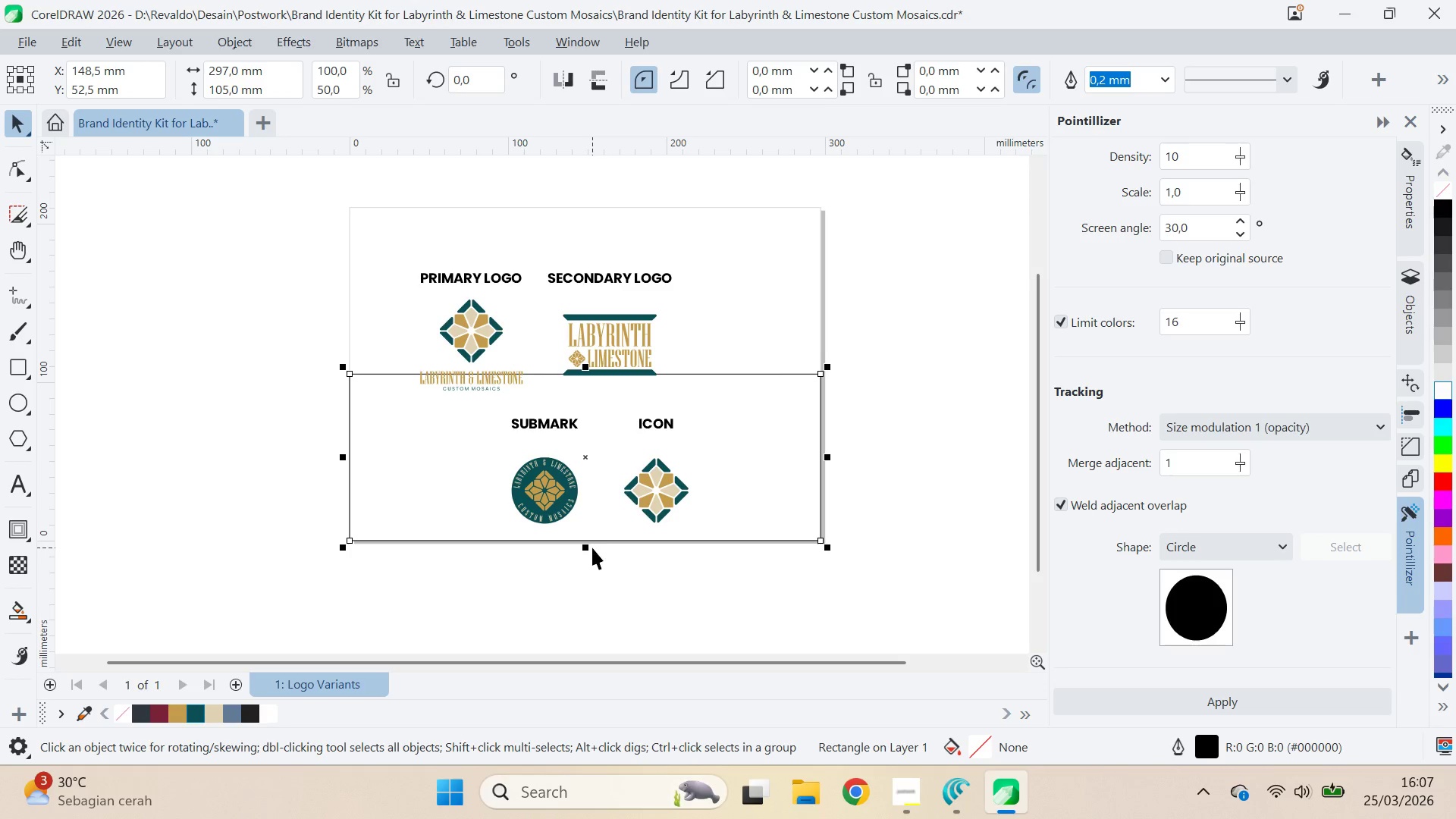 
hold_key(key=ControlLeft, duration=1.02)
left_click_drag(start_coordinate=[586, 548], to_coordinate=[604, 367])
 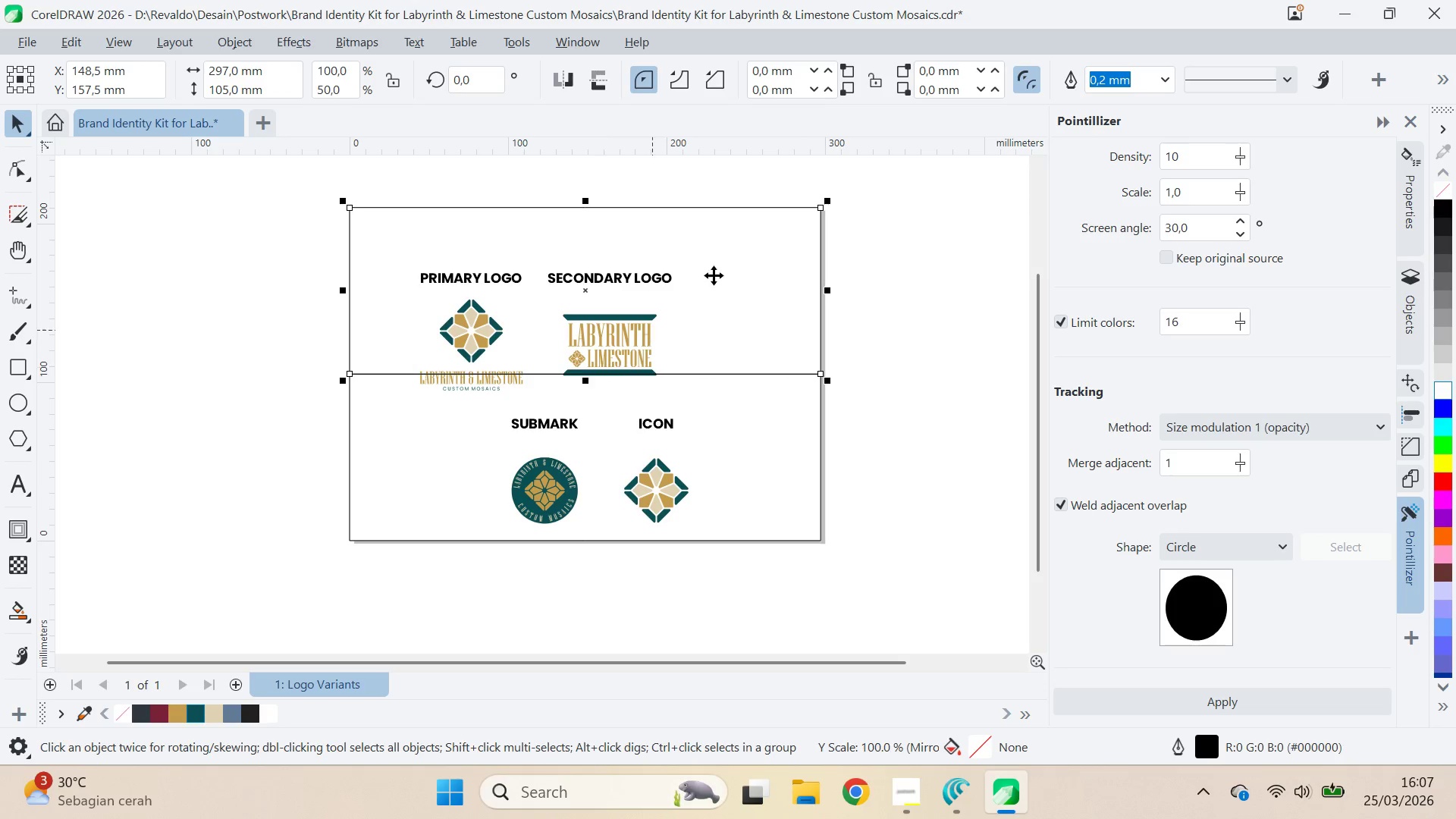 
left_click([714, 275])
 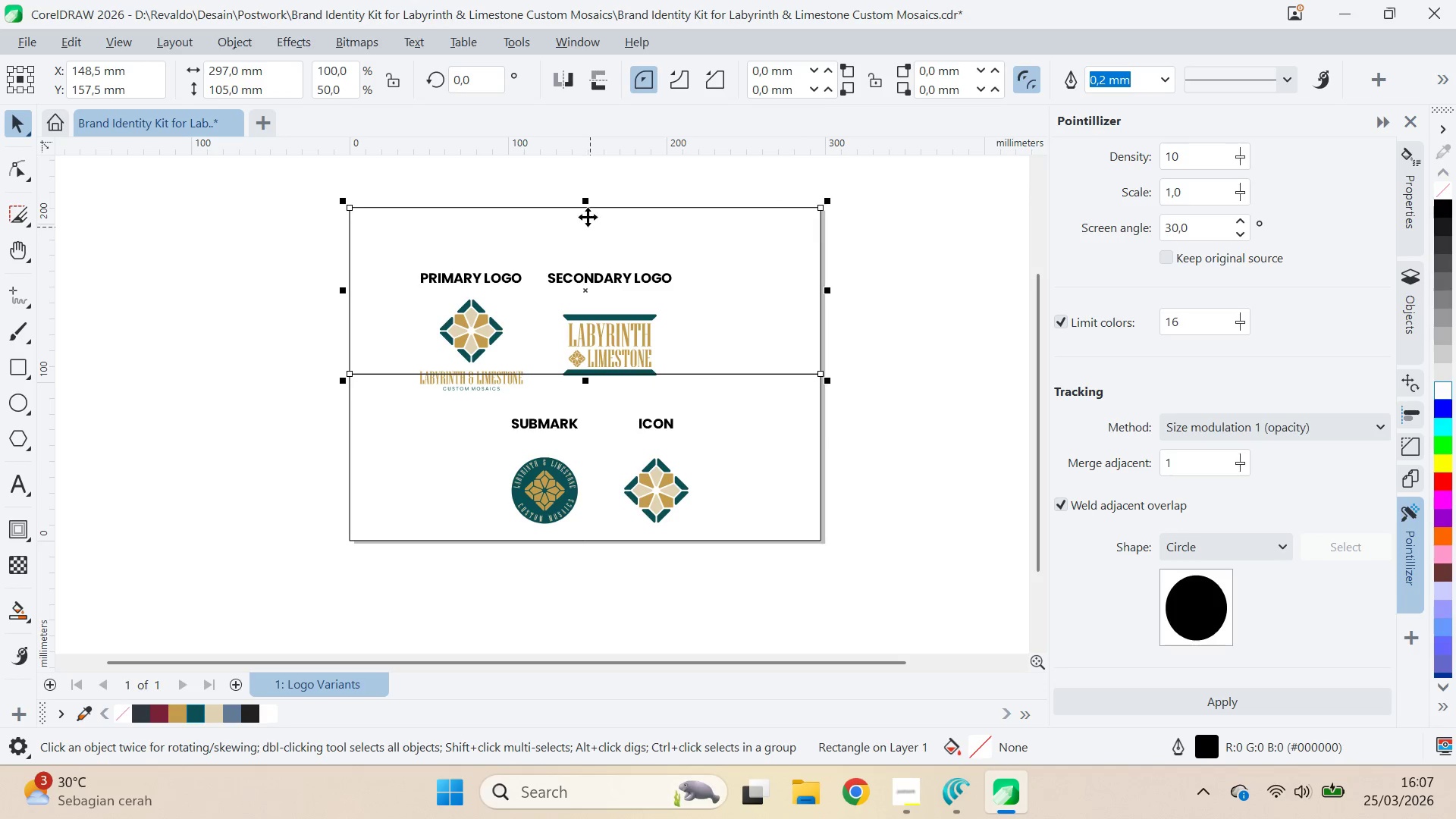 
left_click_drag(start_coordinate=[585, 205], to_coordinate=[823, 290])
 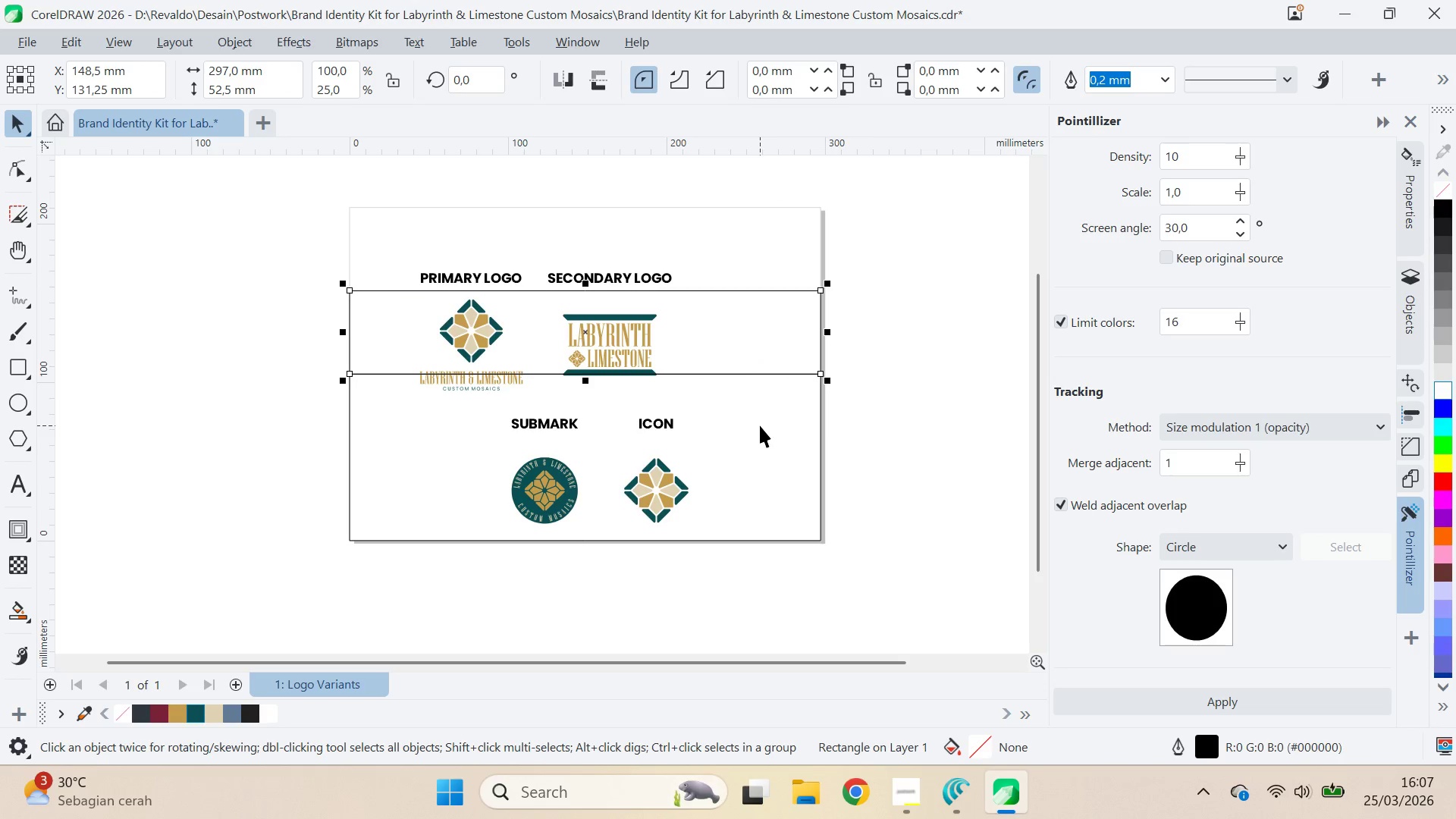 
double_click([767, 351])
 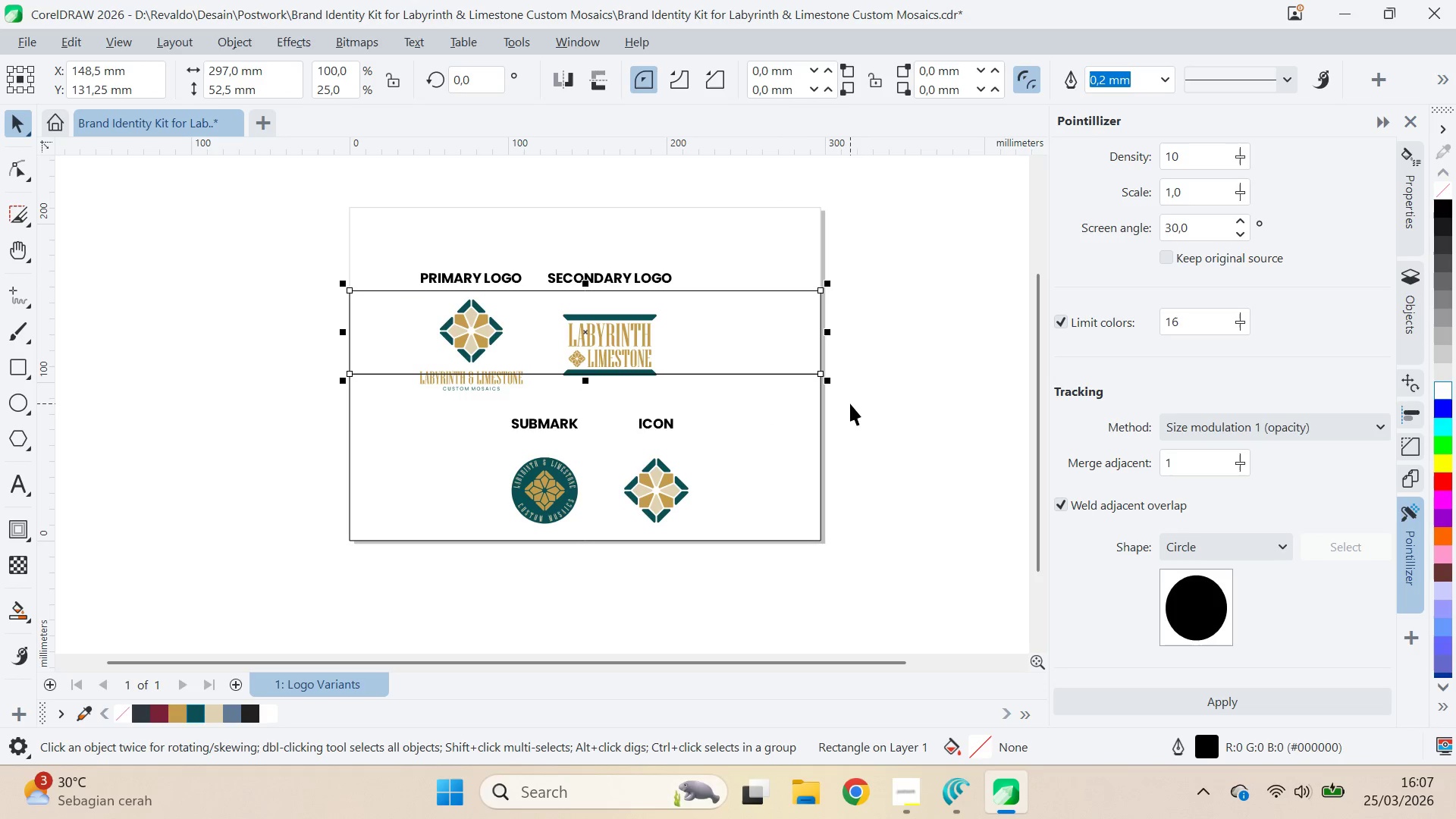 
left_click([760, 441])
 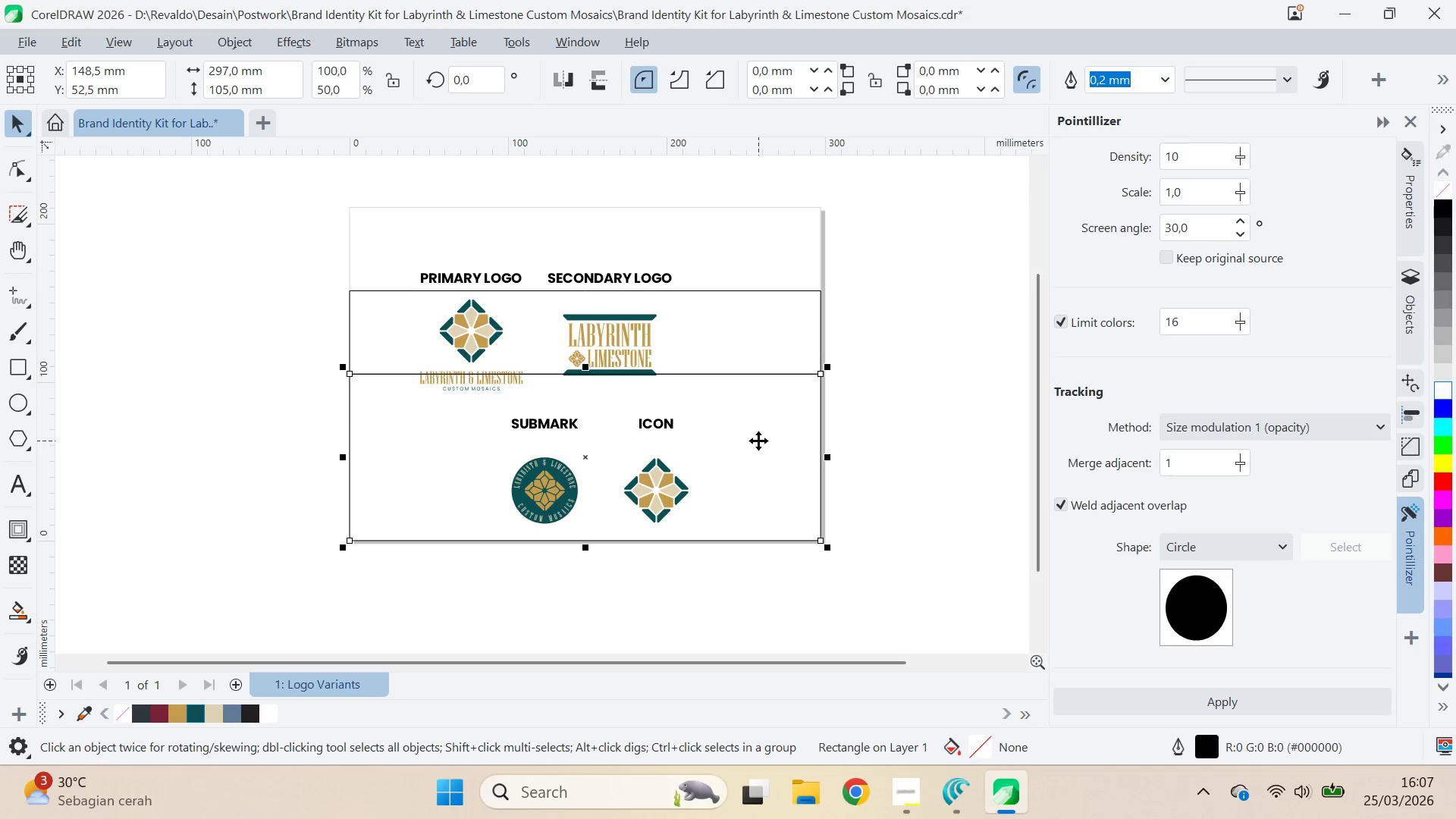 
key(Delete)
 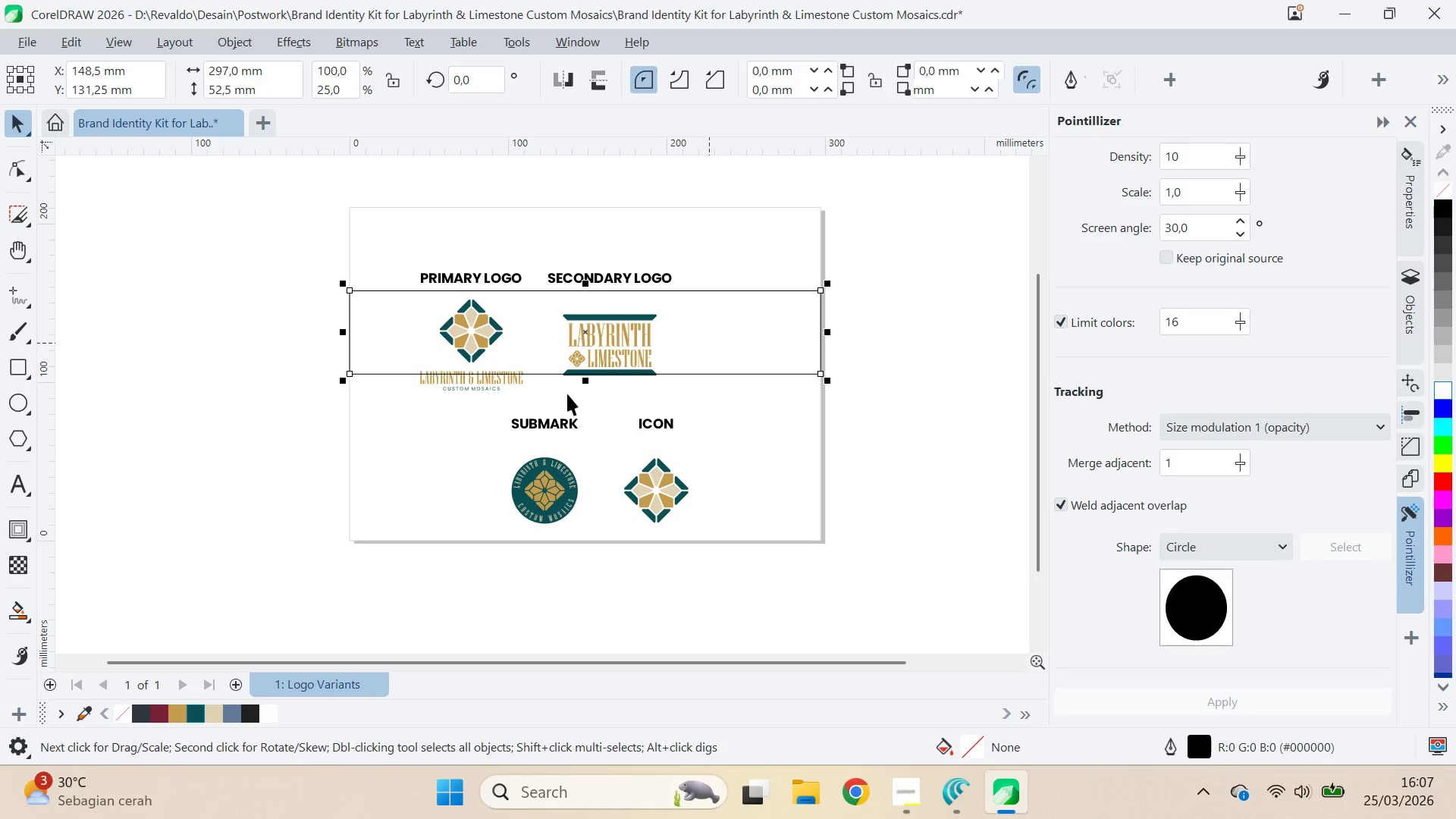 
left_click_drag(start_coordinate=[585, 388], to_coordinate=[394, 546])
 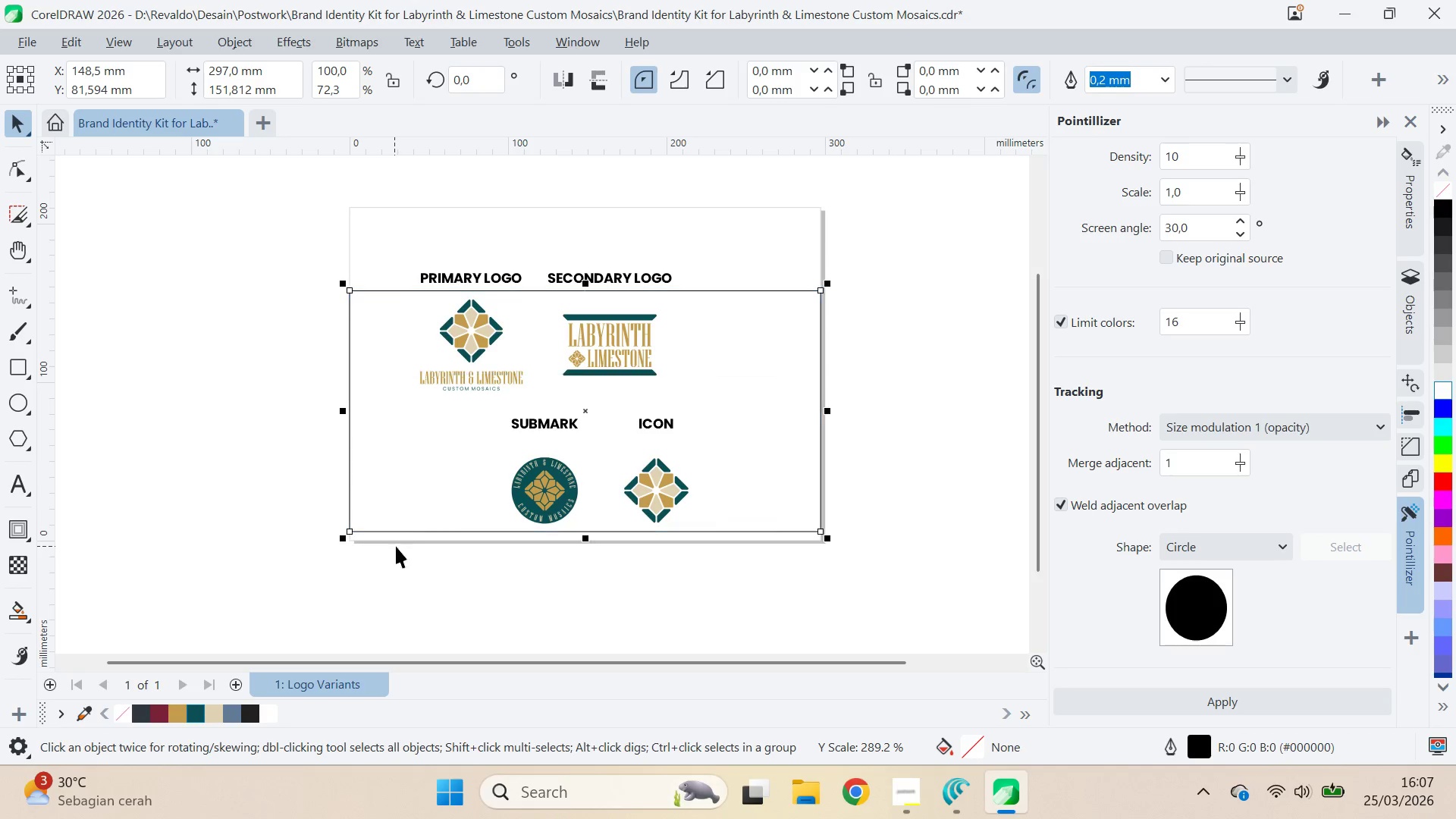 
key(Control+Z)
 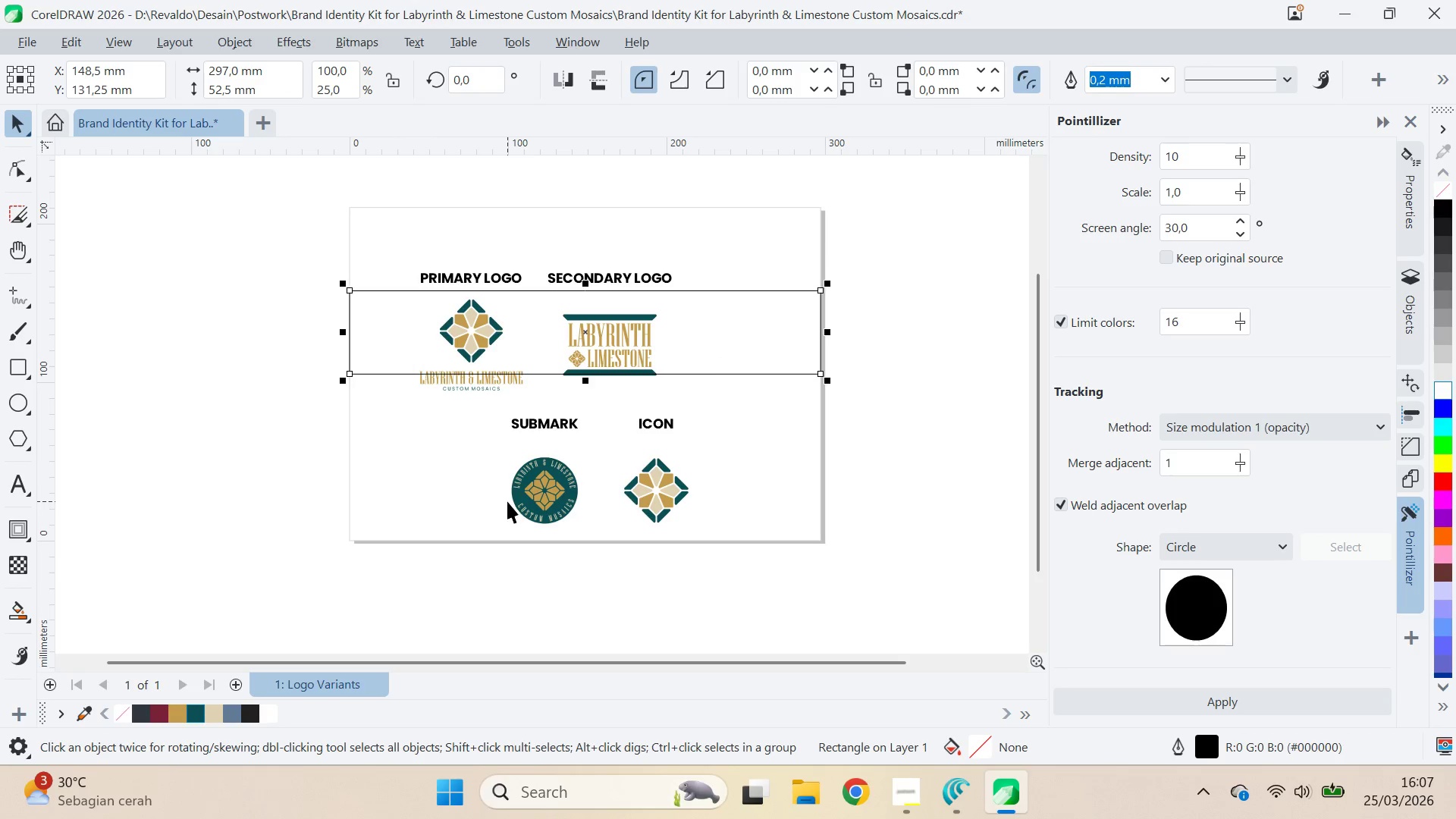 
key(Control+Z)
 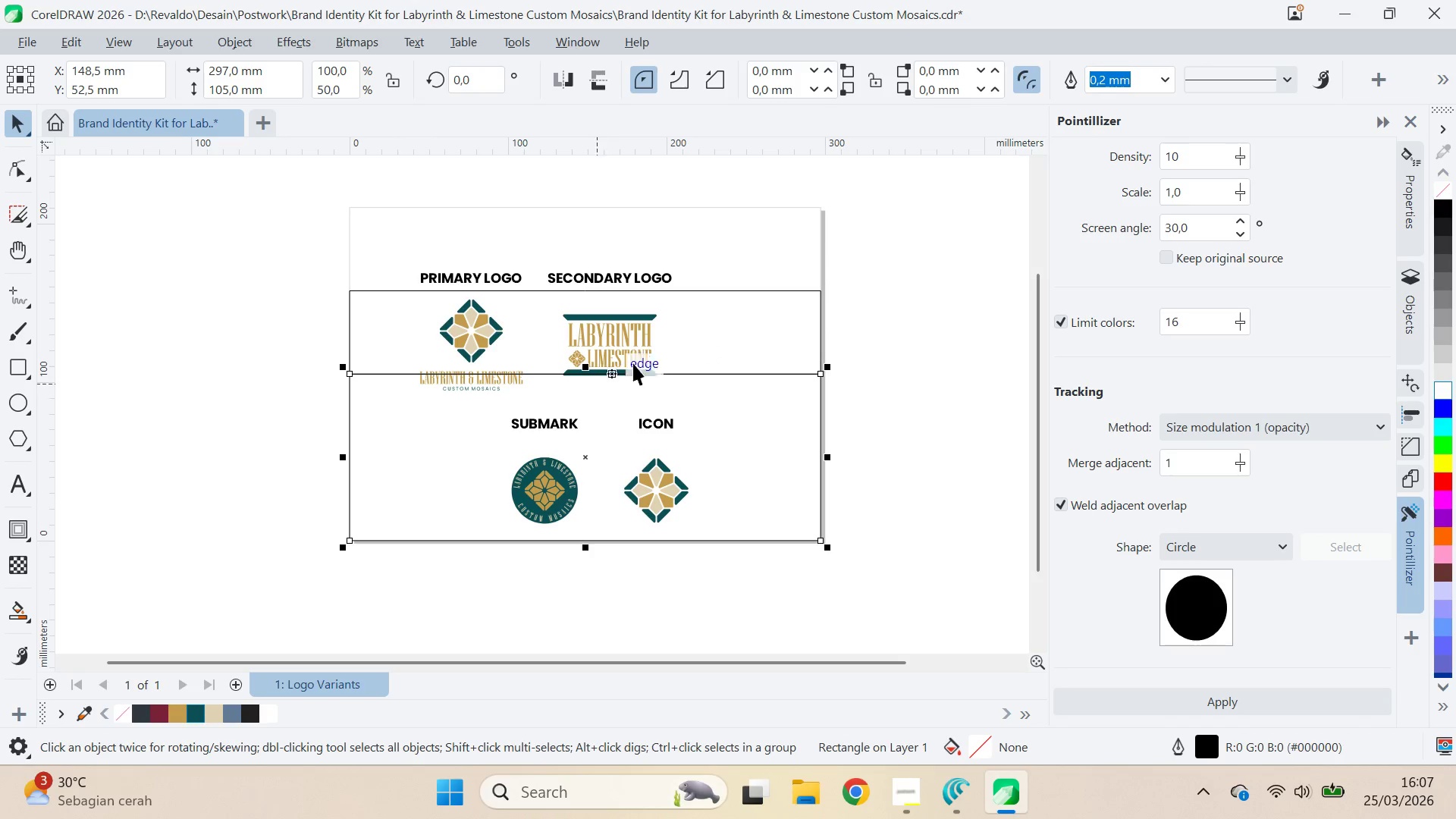 
left_click([661, 349])
 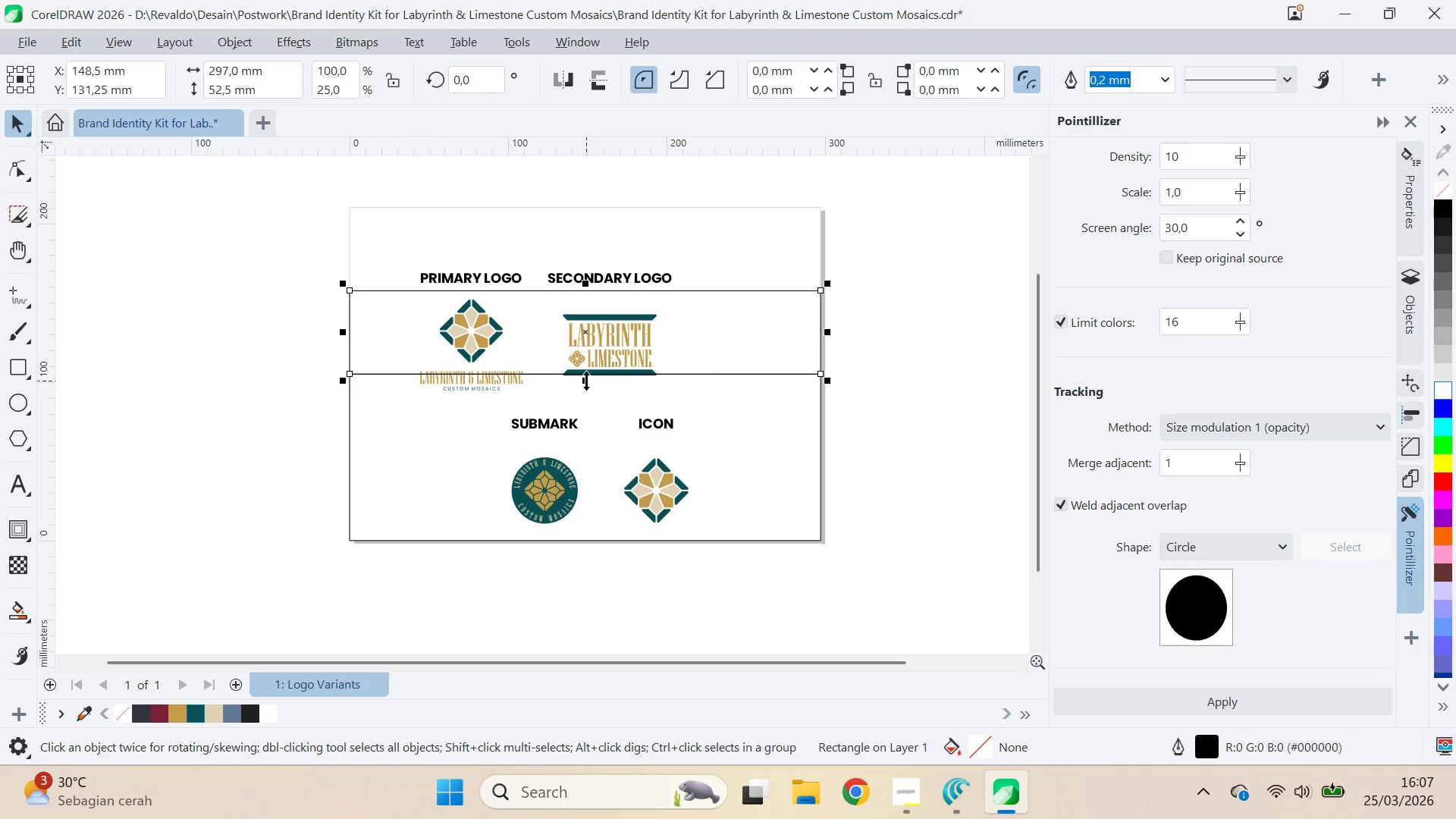 
hold_key(key=ShiftLeft, duration=0.33)
 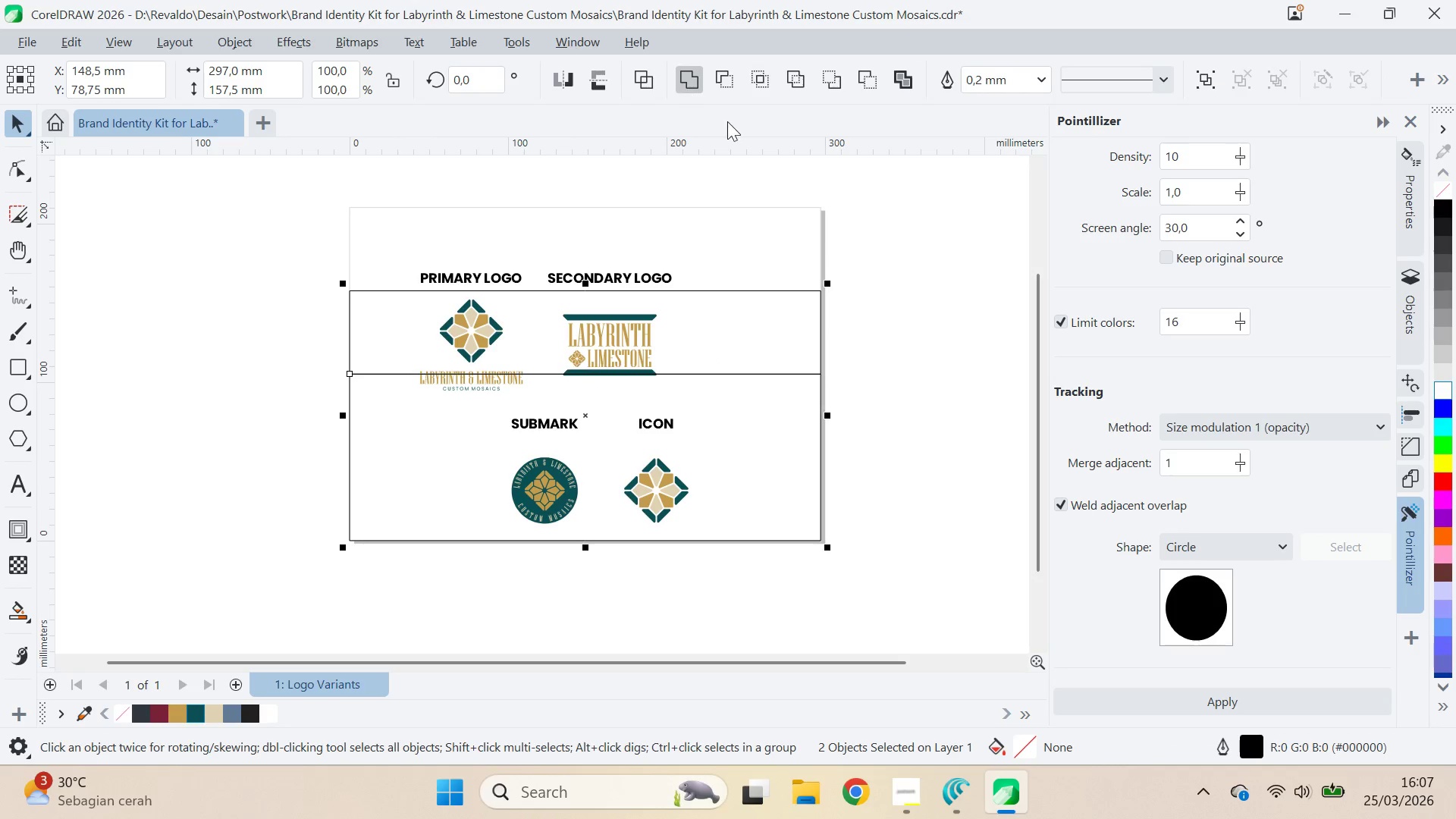 
double_click([915, 347])
 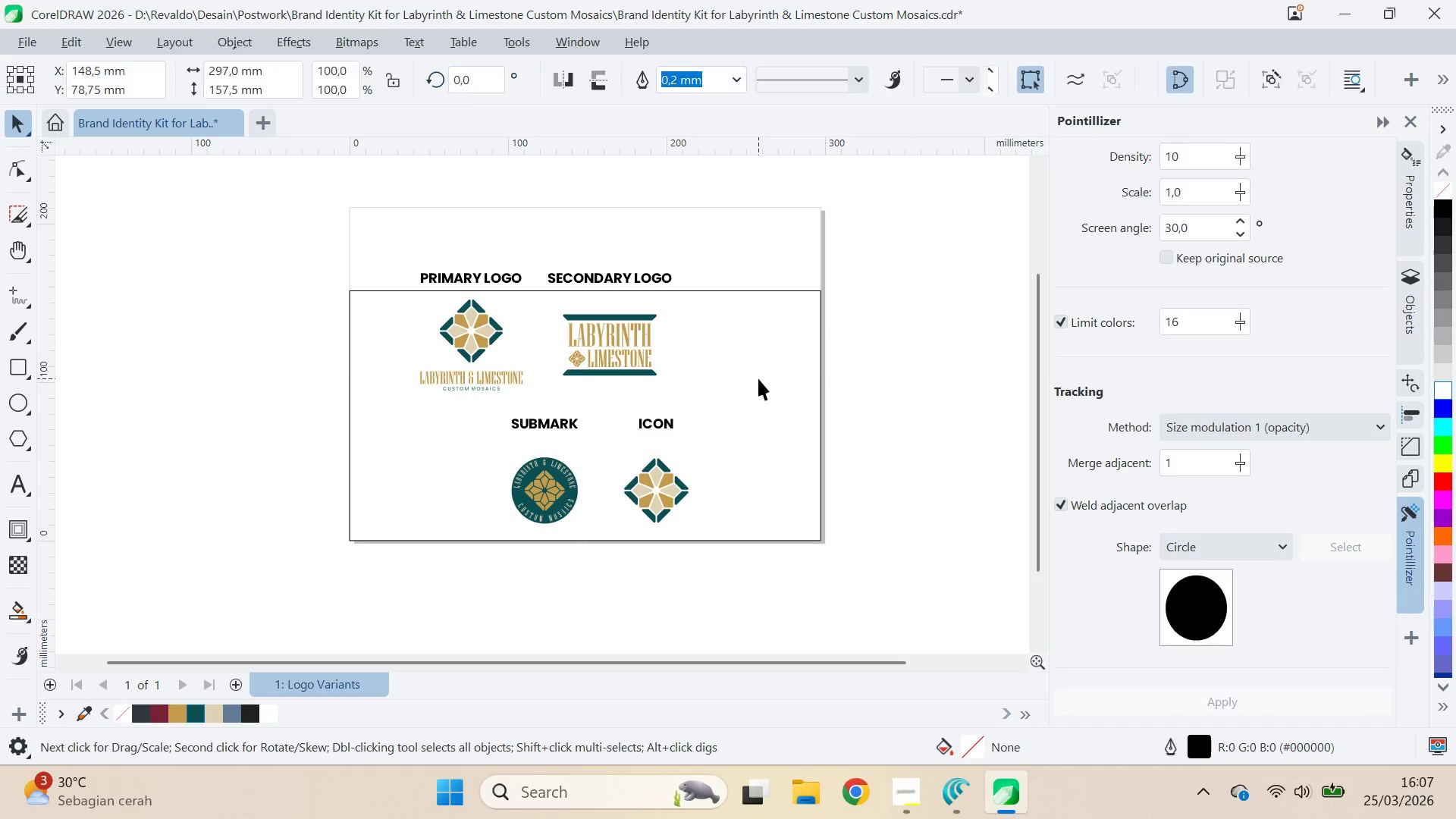 
key(A)
 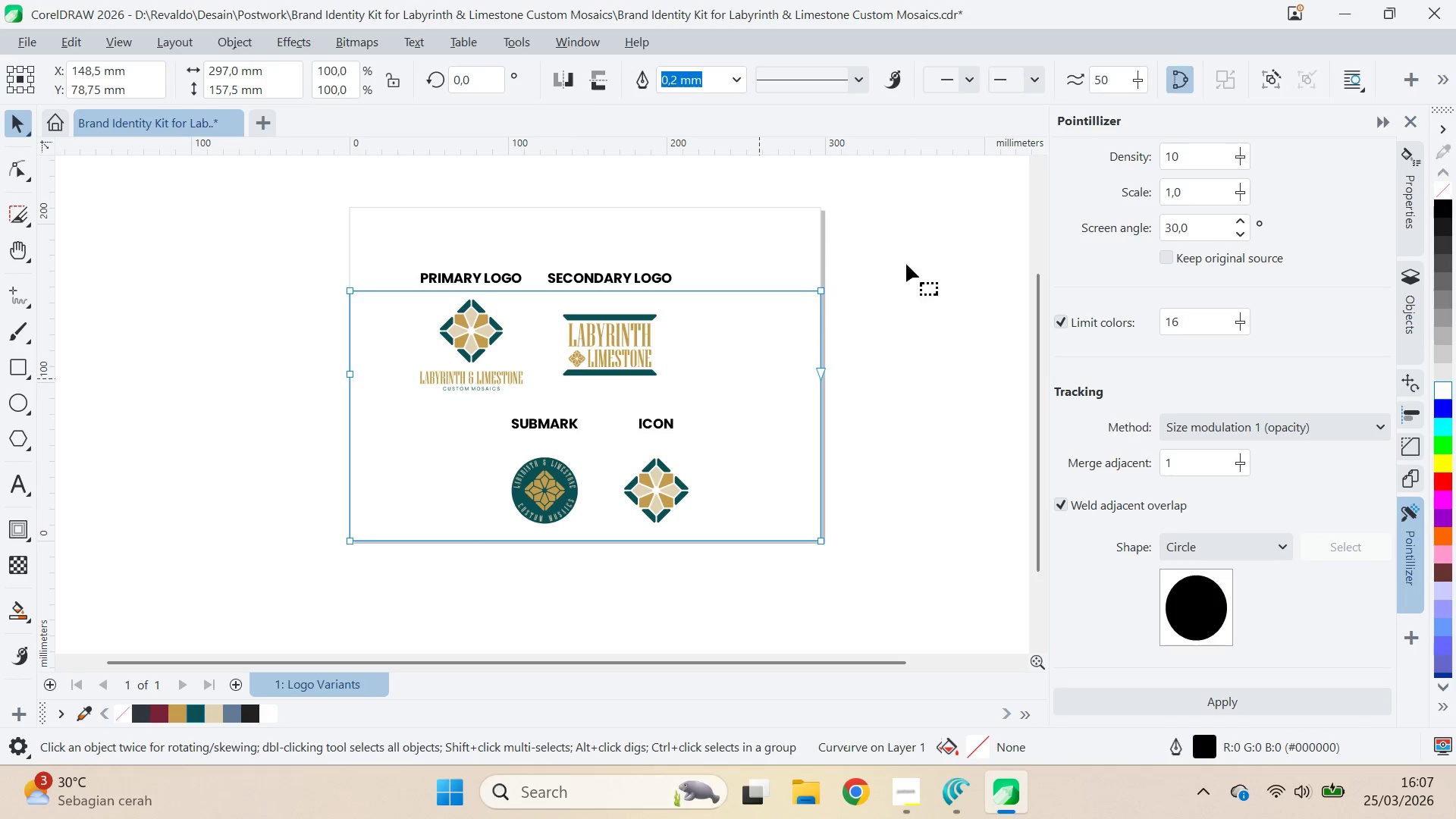 
key(Control+ControlLeft)
 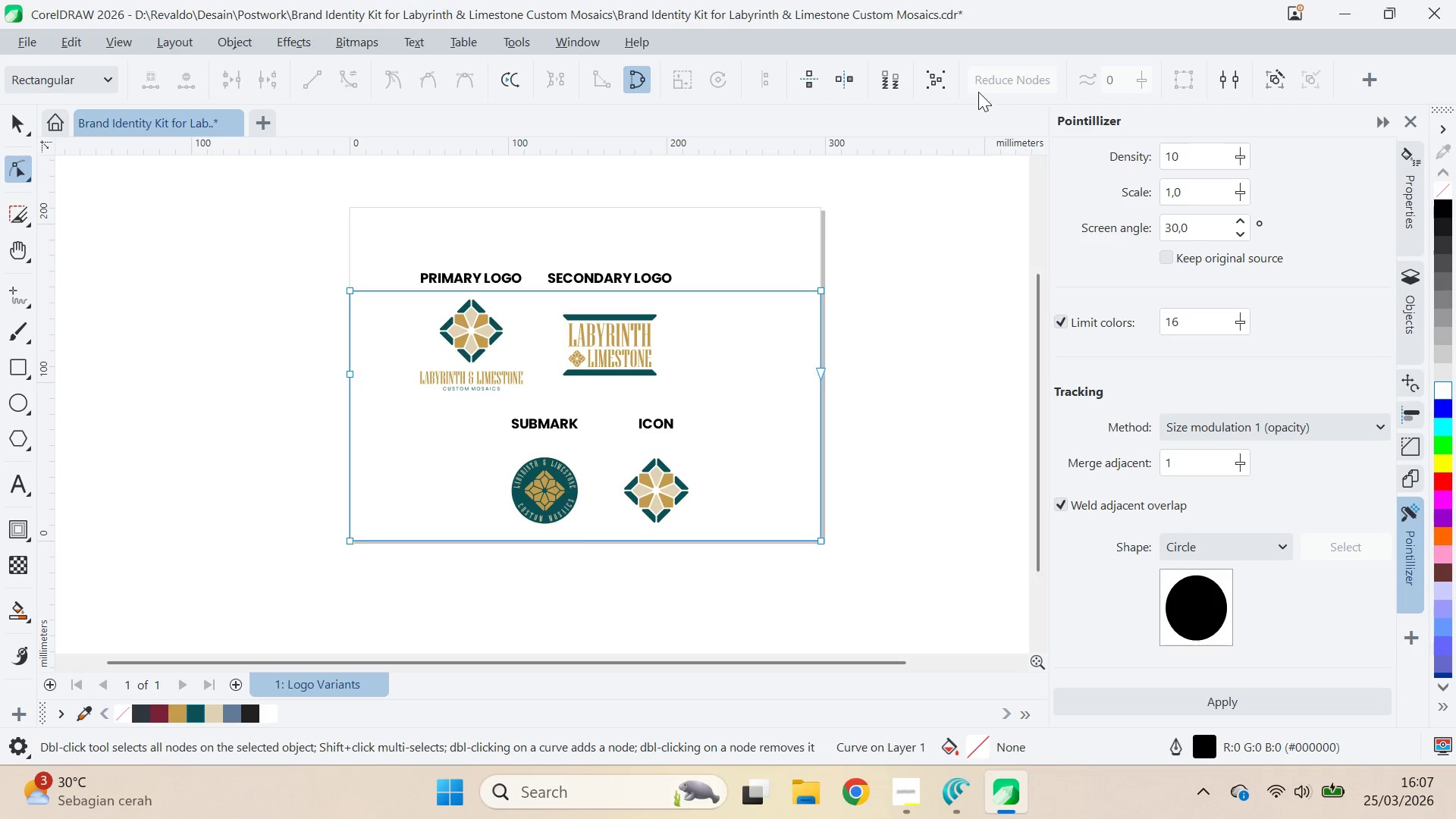 
key(Control+A)
 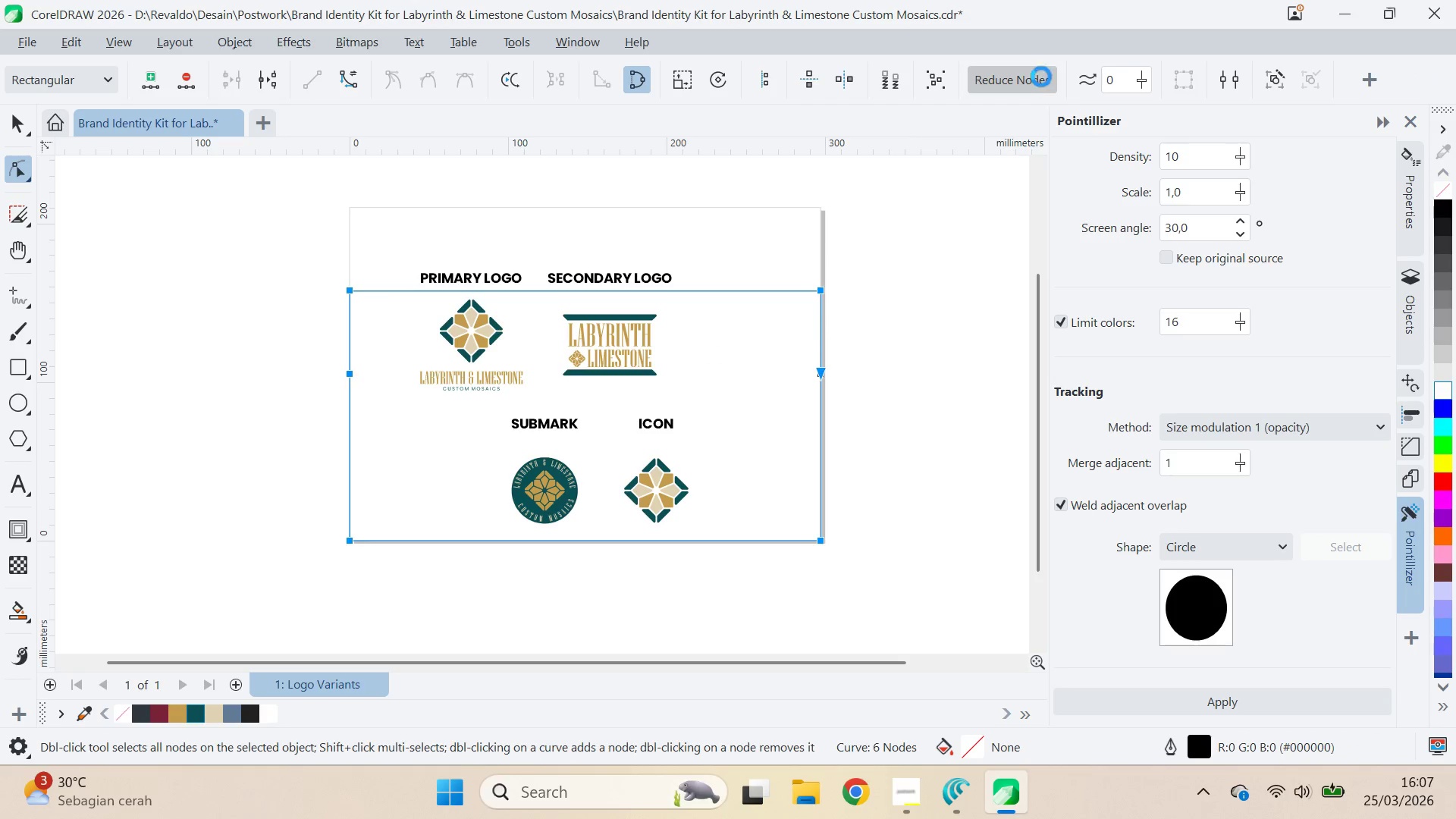 
key(V)
 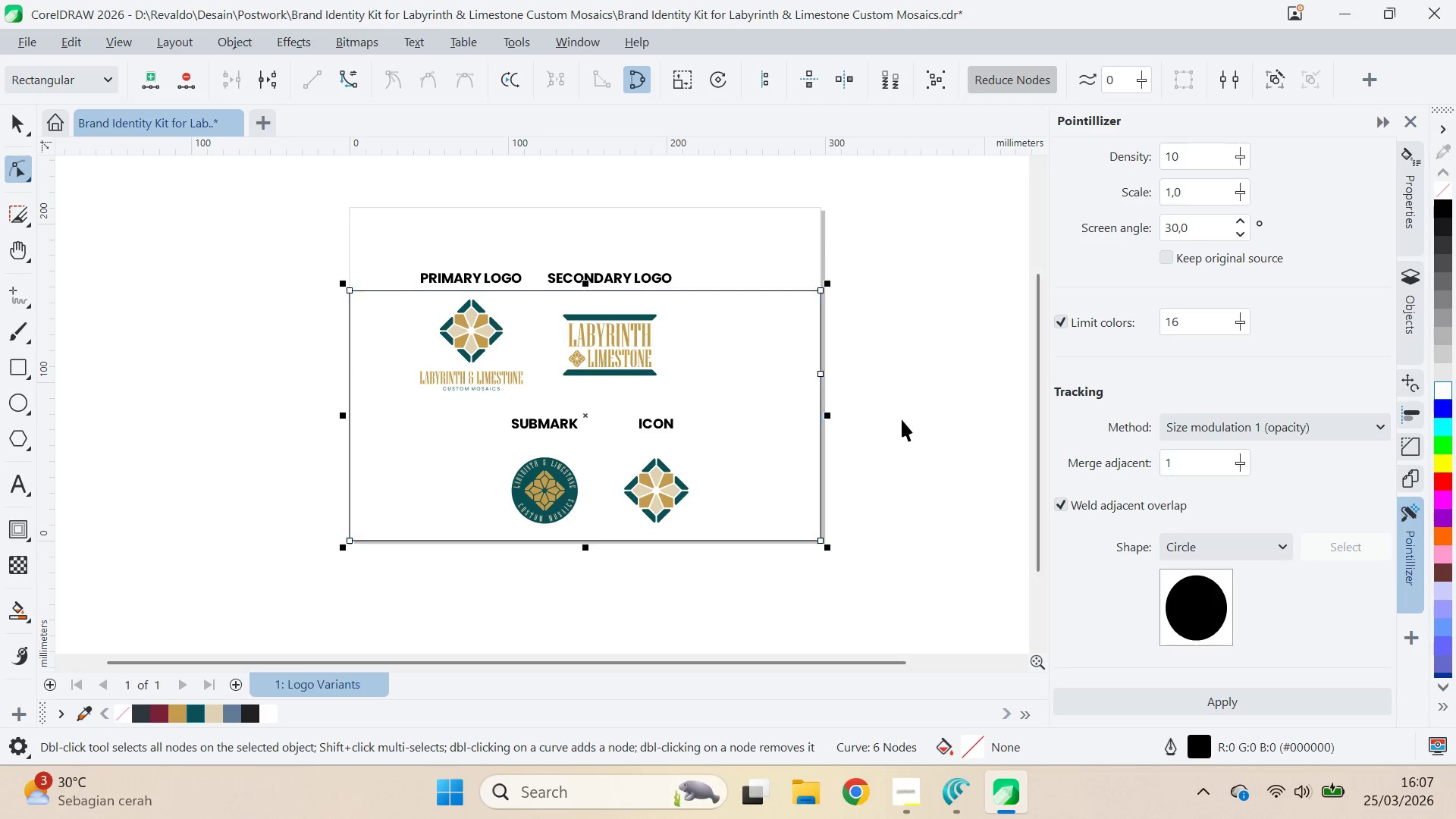 
double_click([904, 423])
 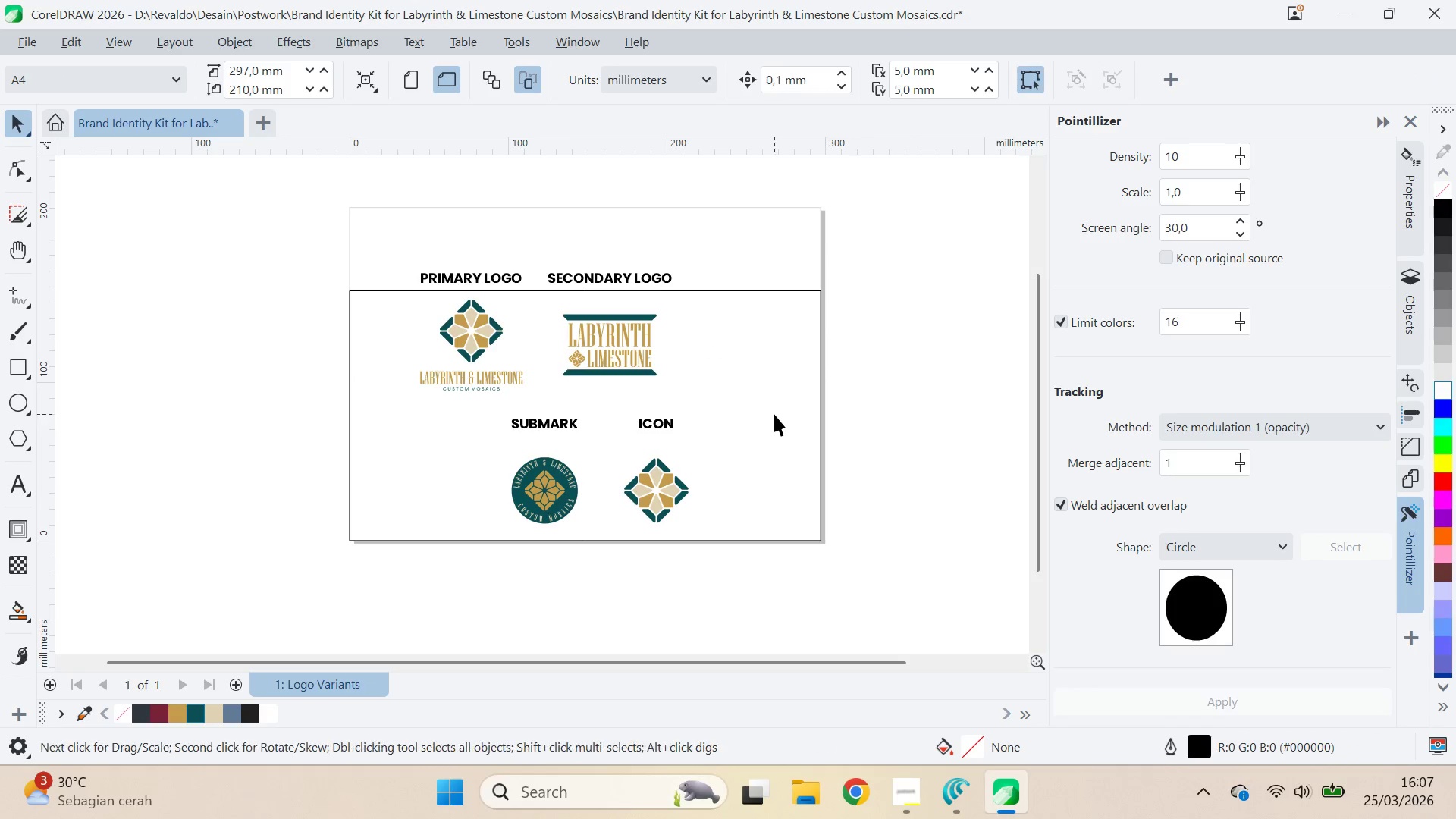 
triple_click([774, 414])
 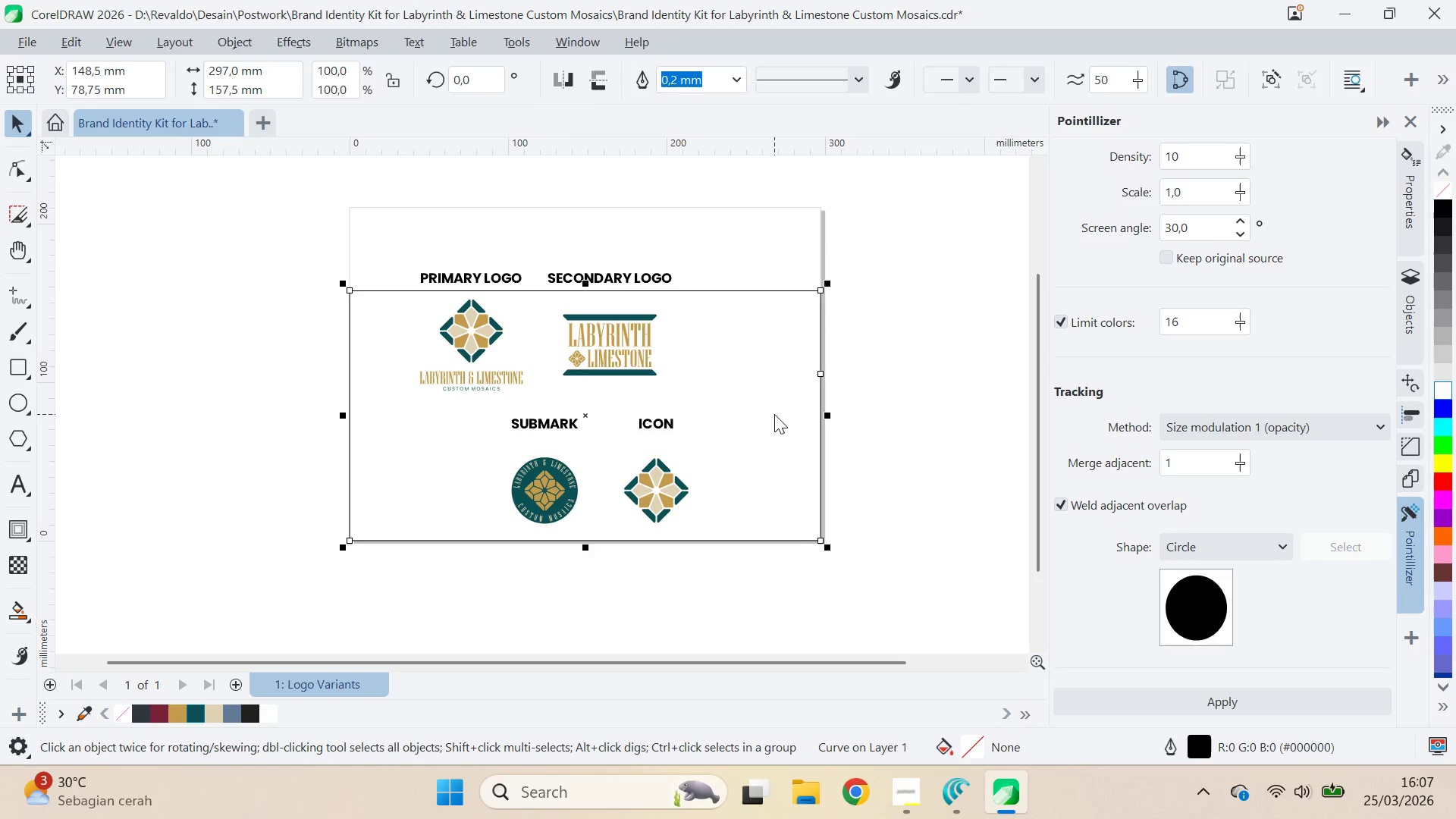 
key(A)
 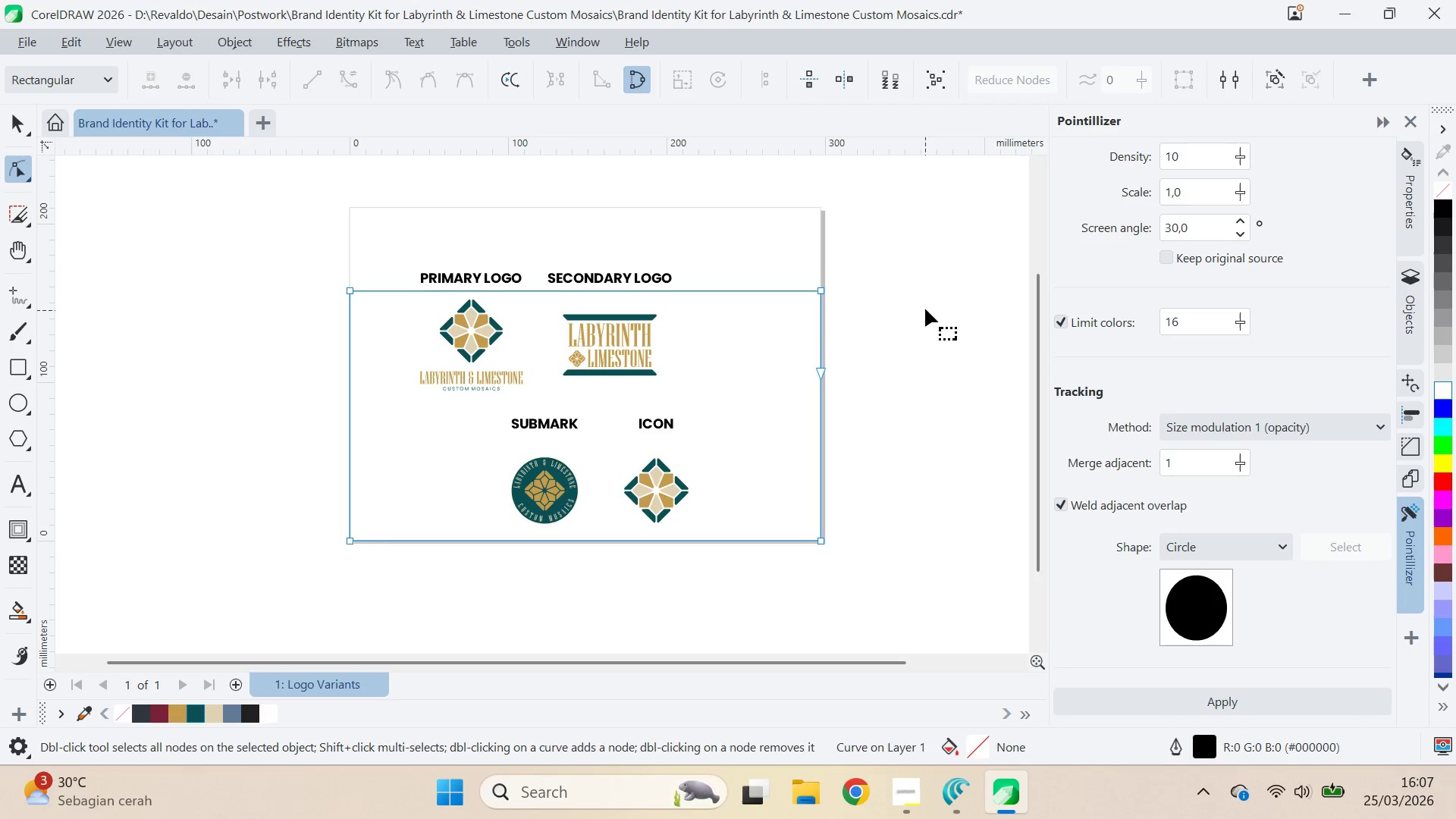 
key(Control+A)
 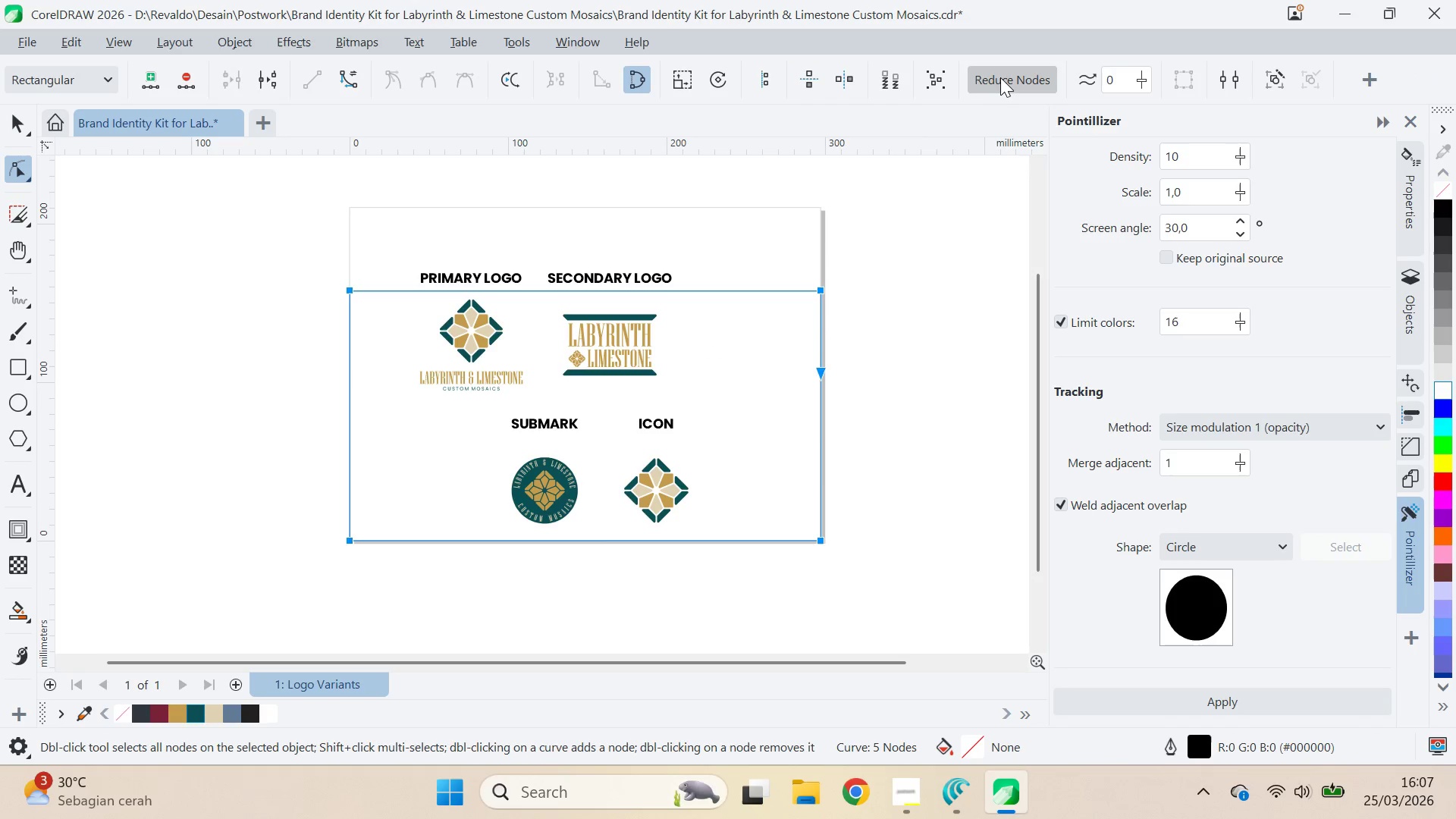 
double_click([1000, 77])
 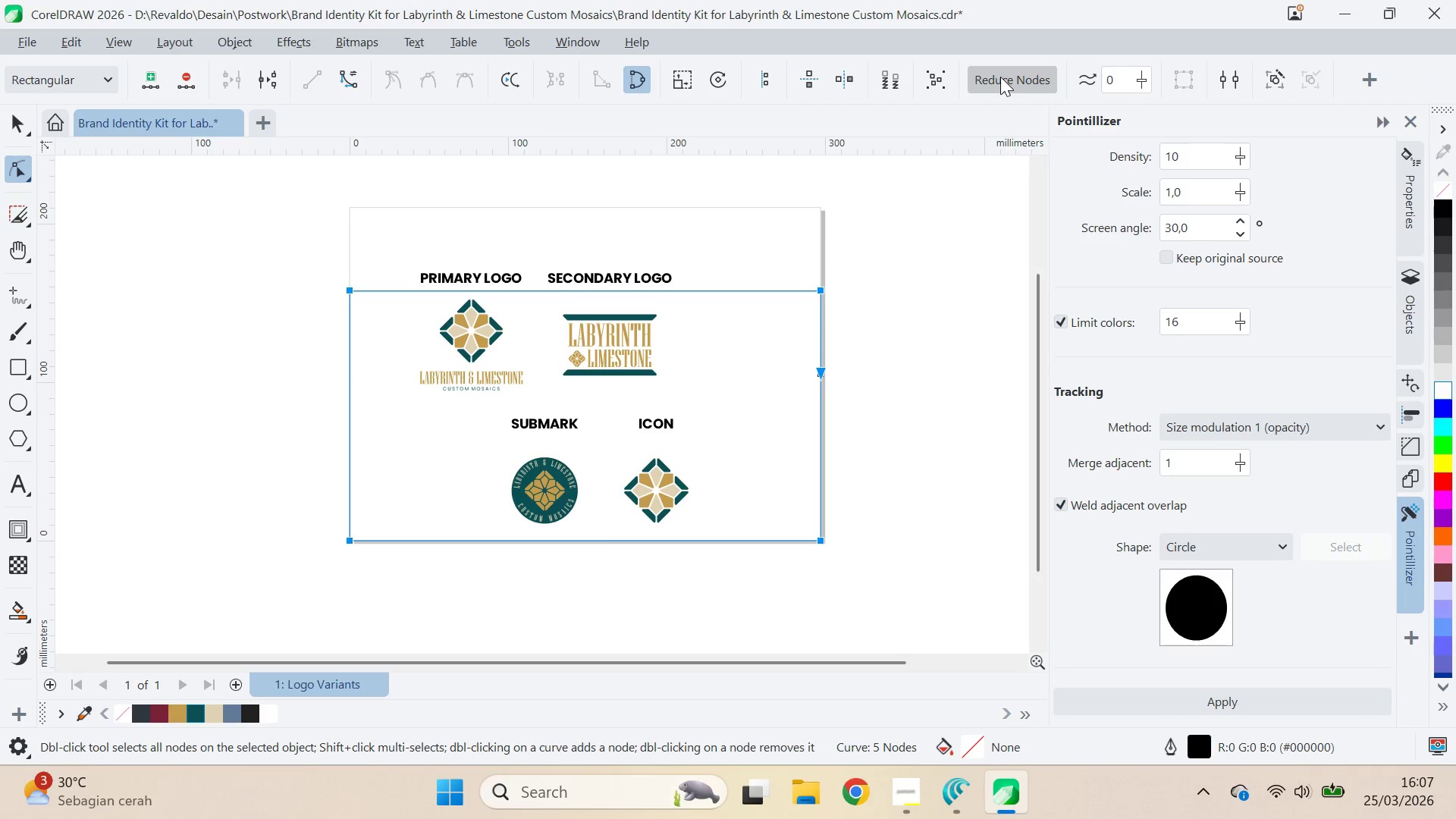 
triple_click([1000, 77])
 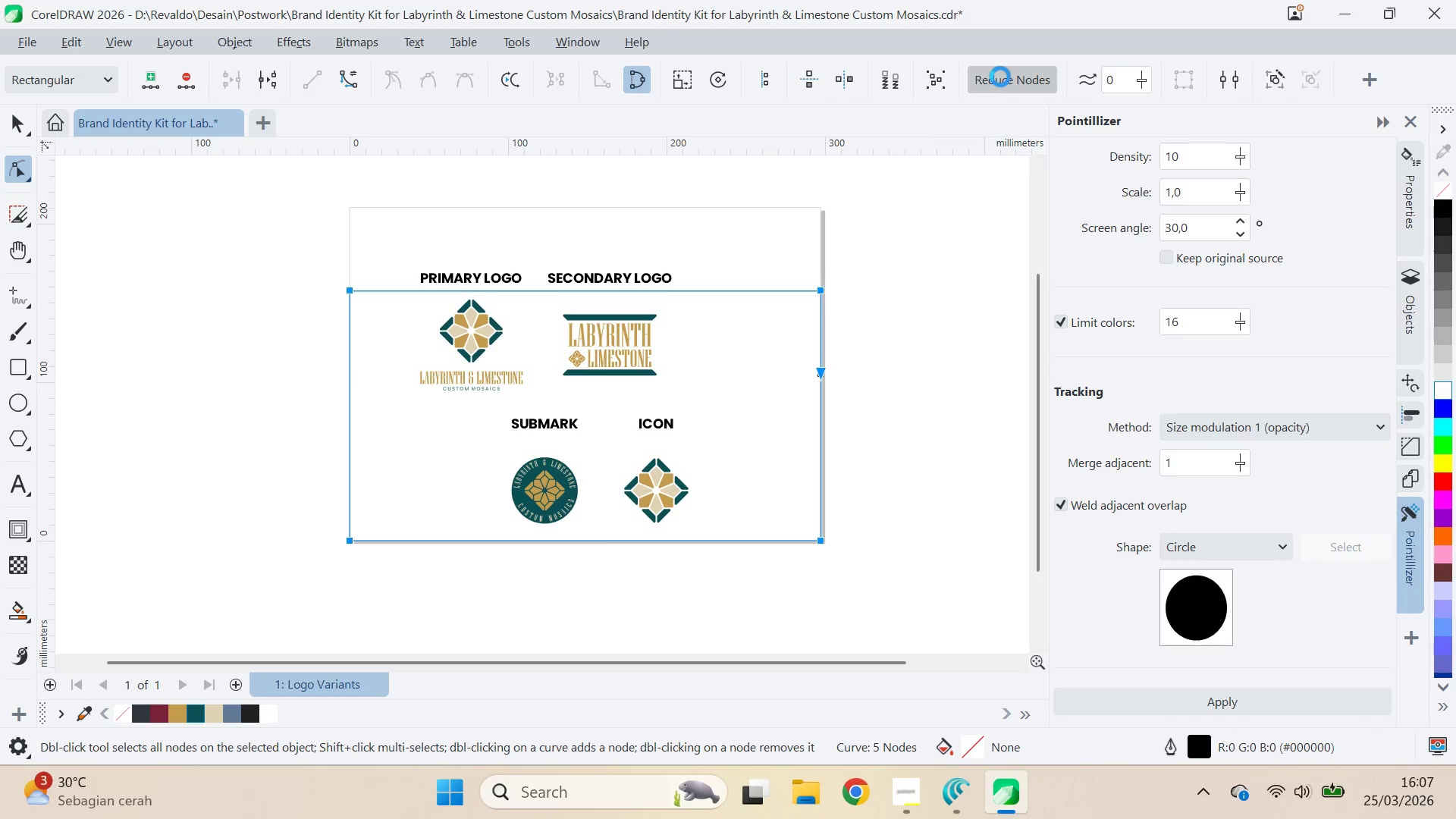 
left_click_drag(start_coordinate=[1000, 77], to_coordinate=[996, 86])
 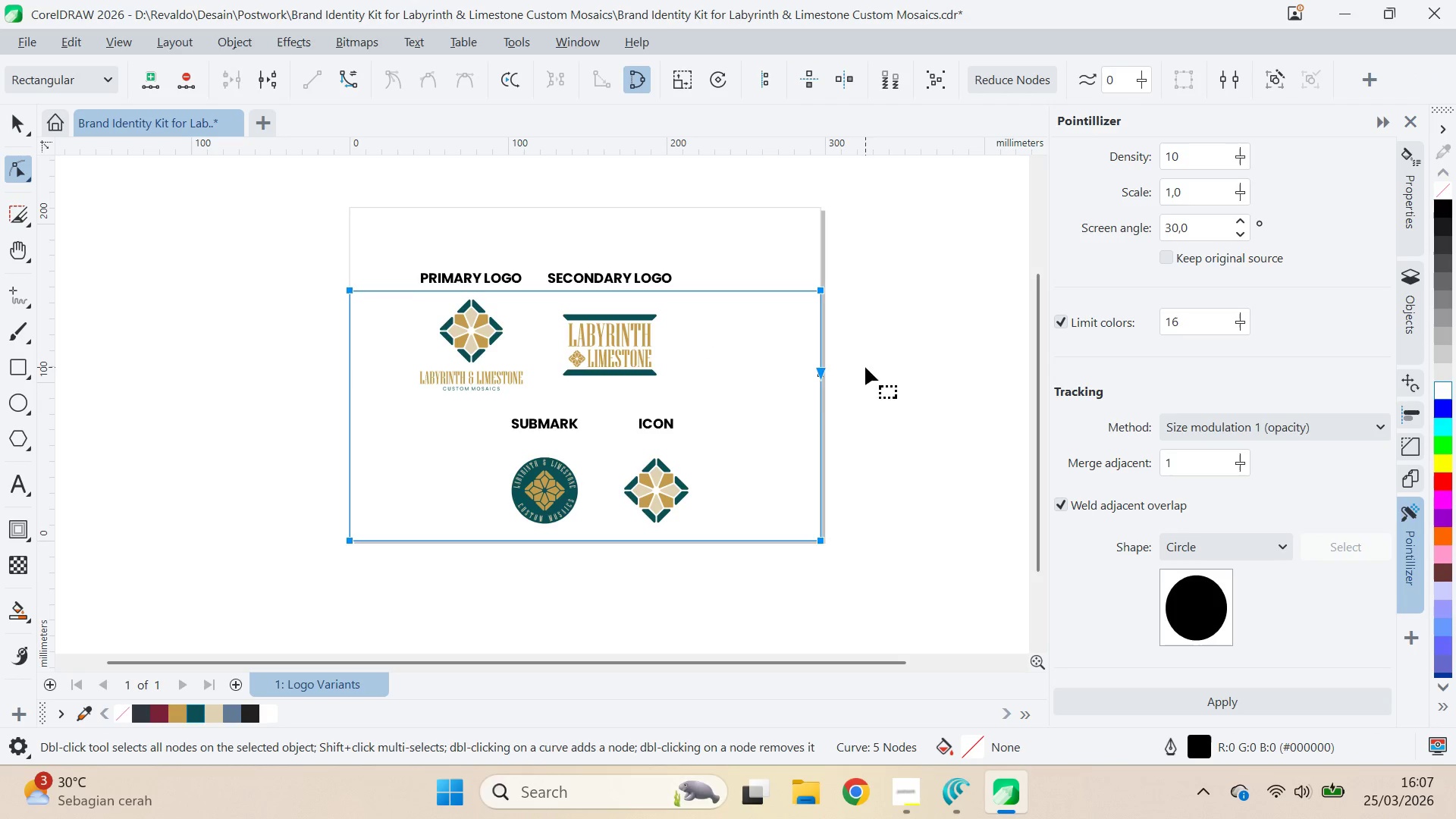 
type(VA[Delete]V)
 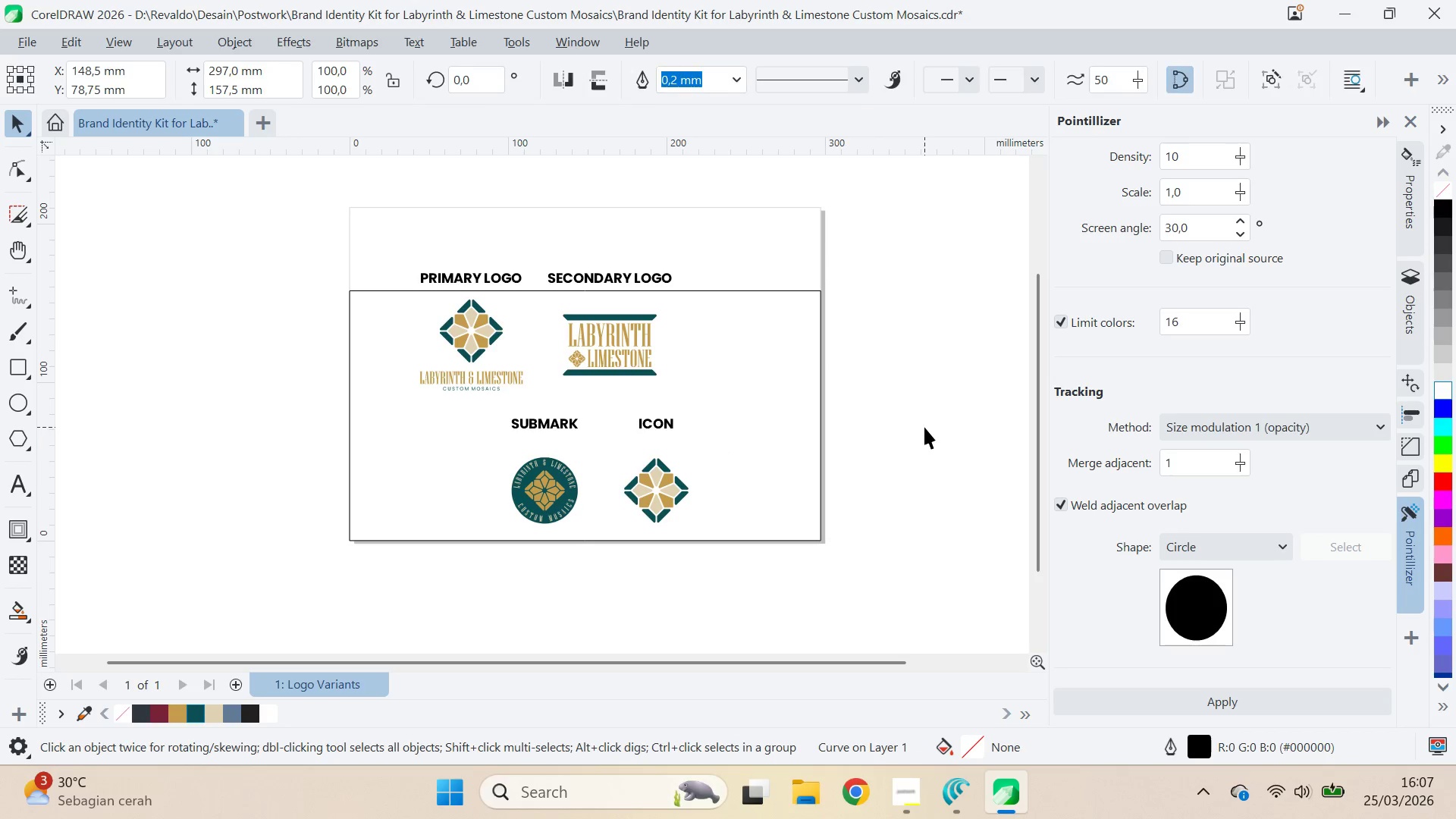 
left_click_drag(start_coordinate=[864, 353], to_coordinate=[748, 449])
 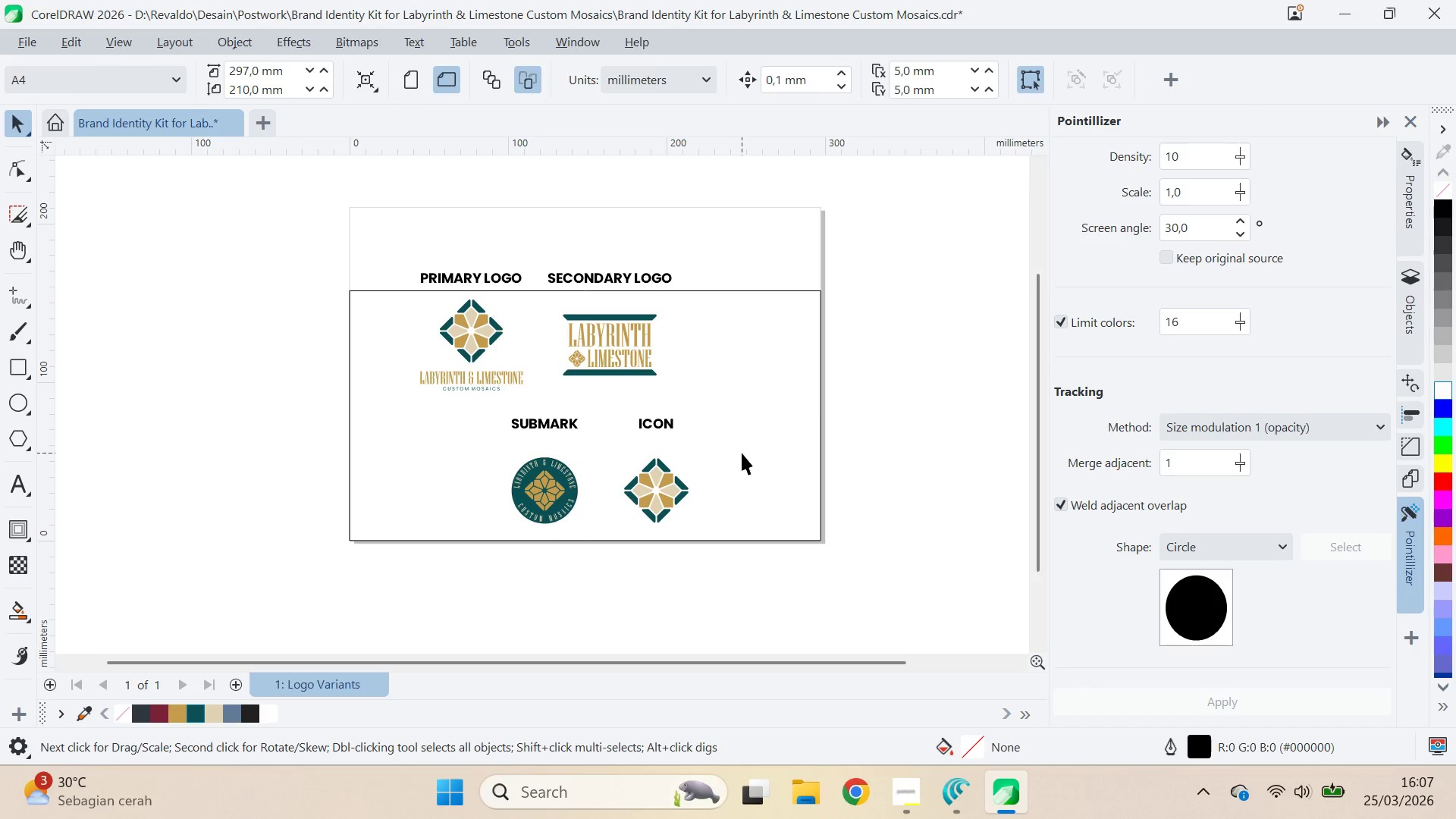 
left_click_drag(start_coordinate=[742, 453], to_coordinate=[737, 453])
 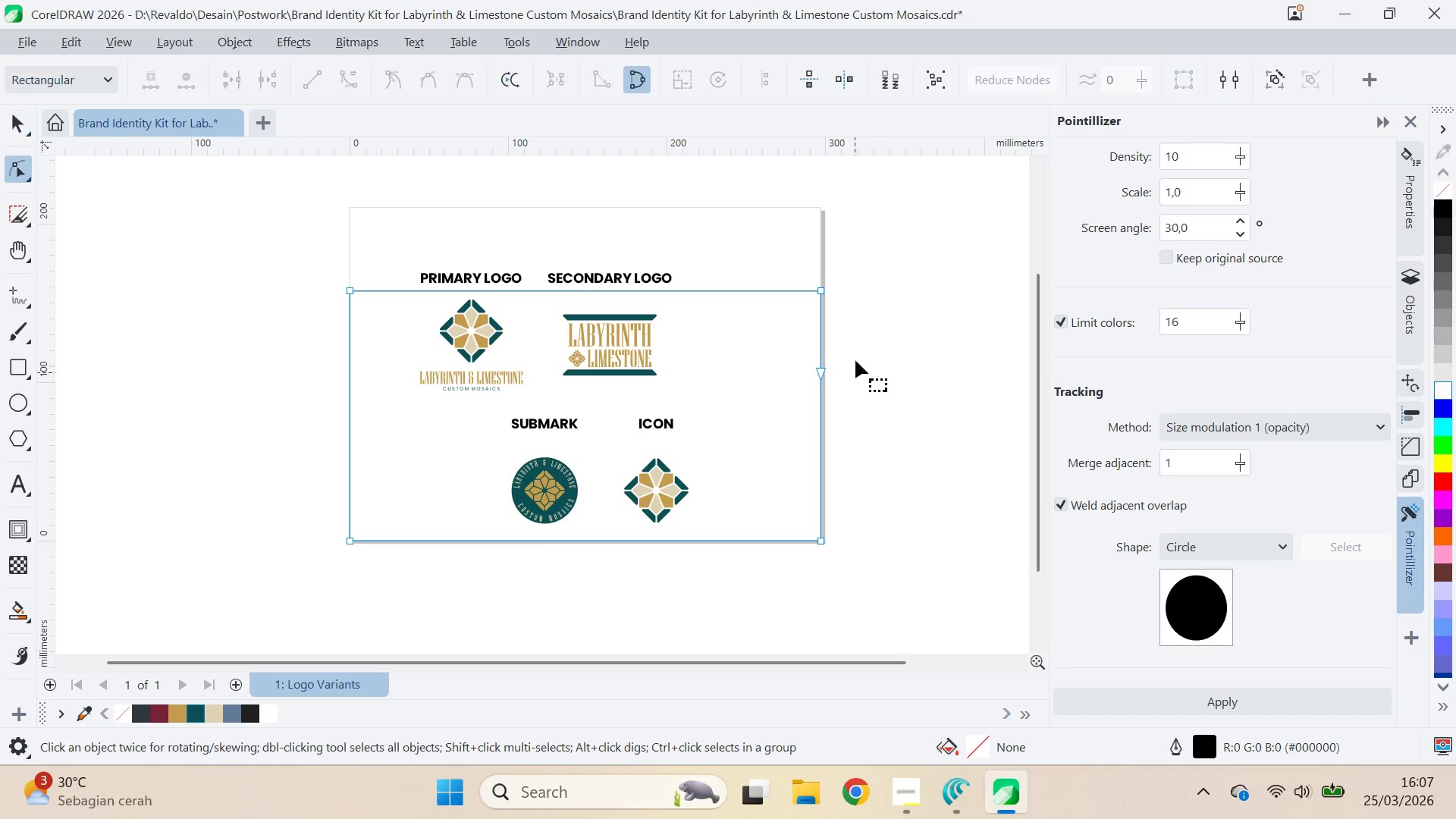 
left_click_drag(start_coordinate=[855, 360], to_coordinate=[785, 423])
 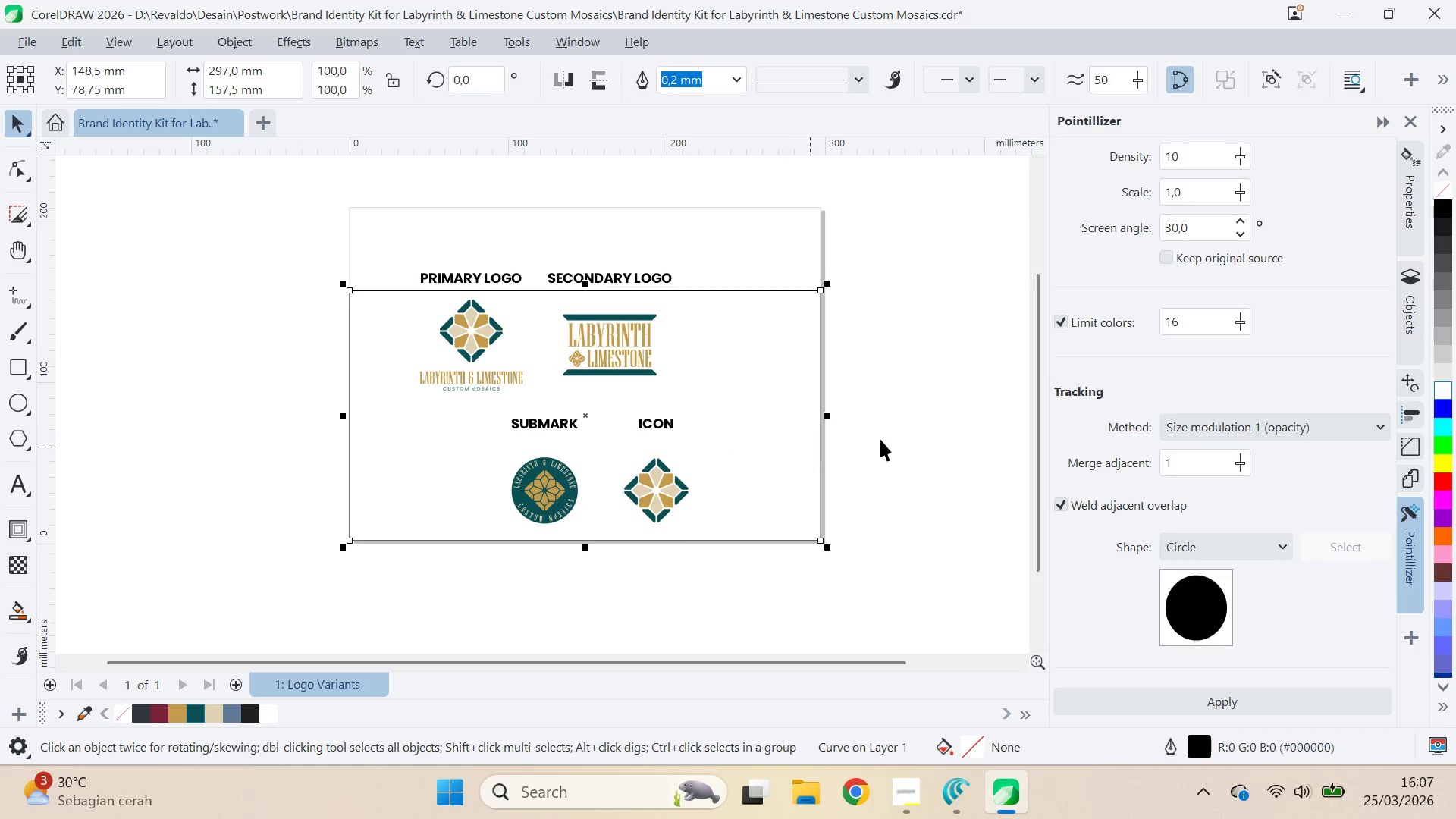 
double_click([671, 434])
 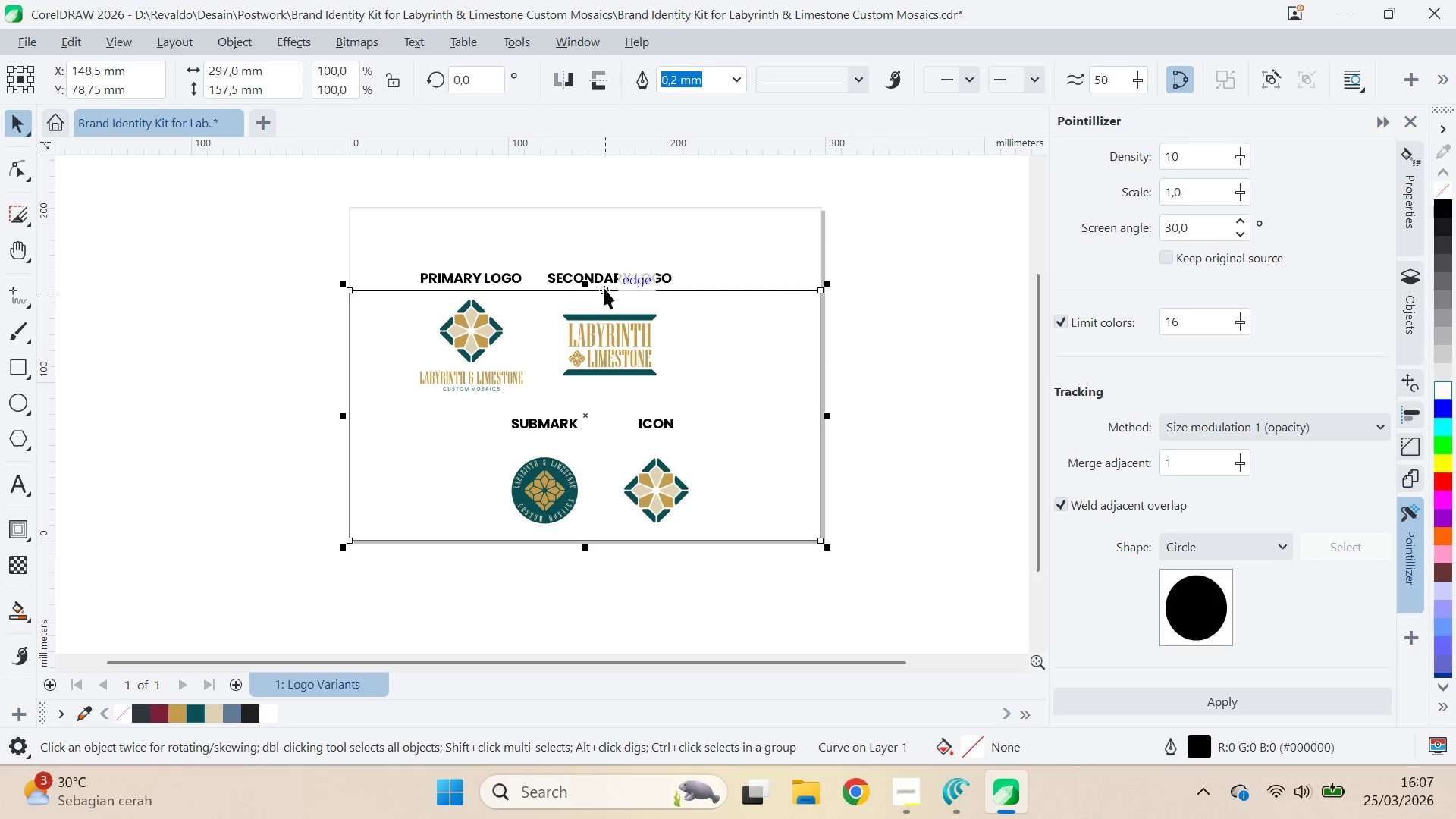 
left_click_drag(start_coordinate=[587, 285], to_coordinate=[819, 407])
 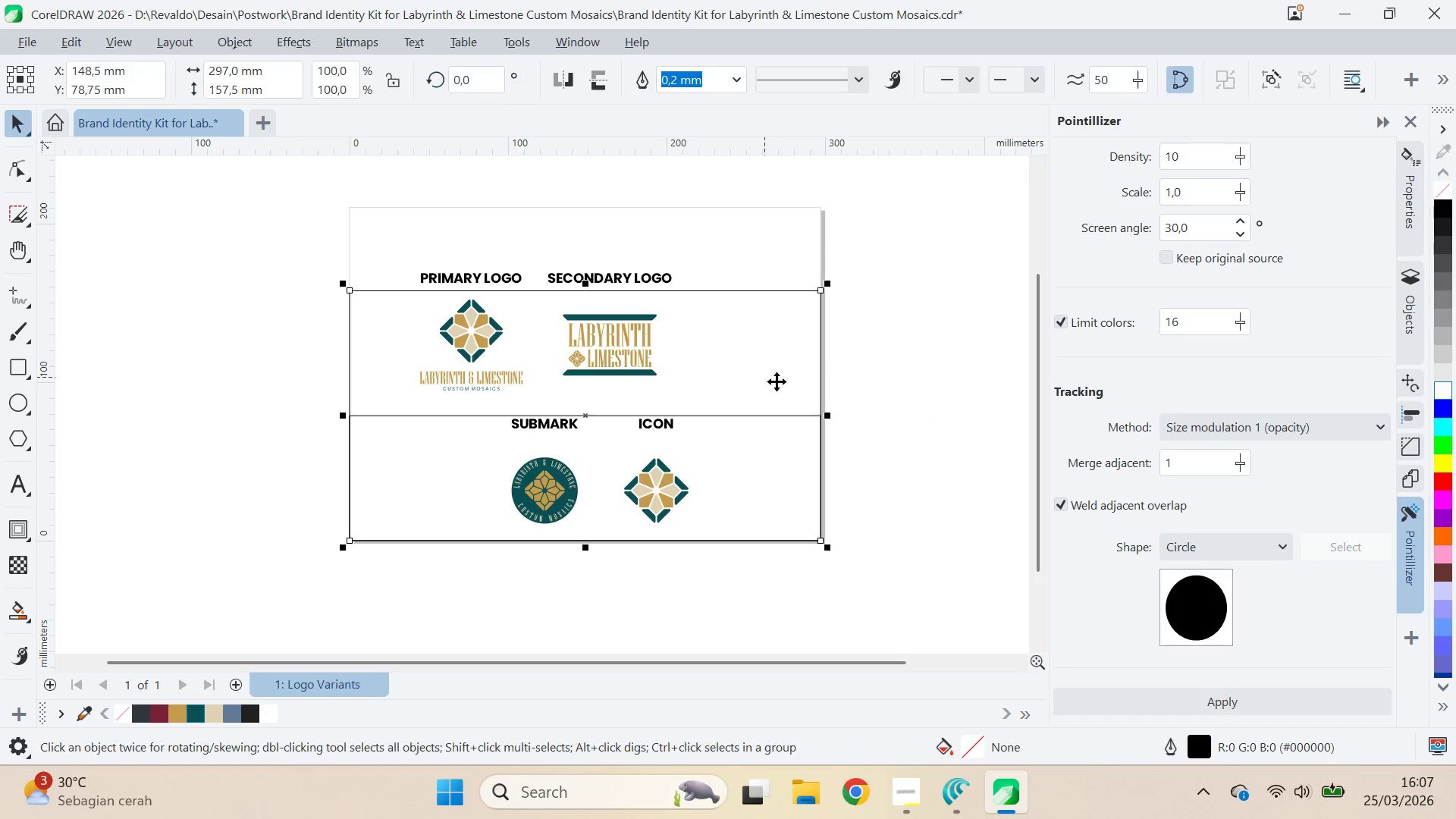 
right_click([819, 407])
 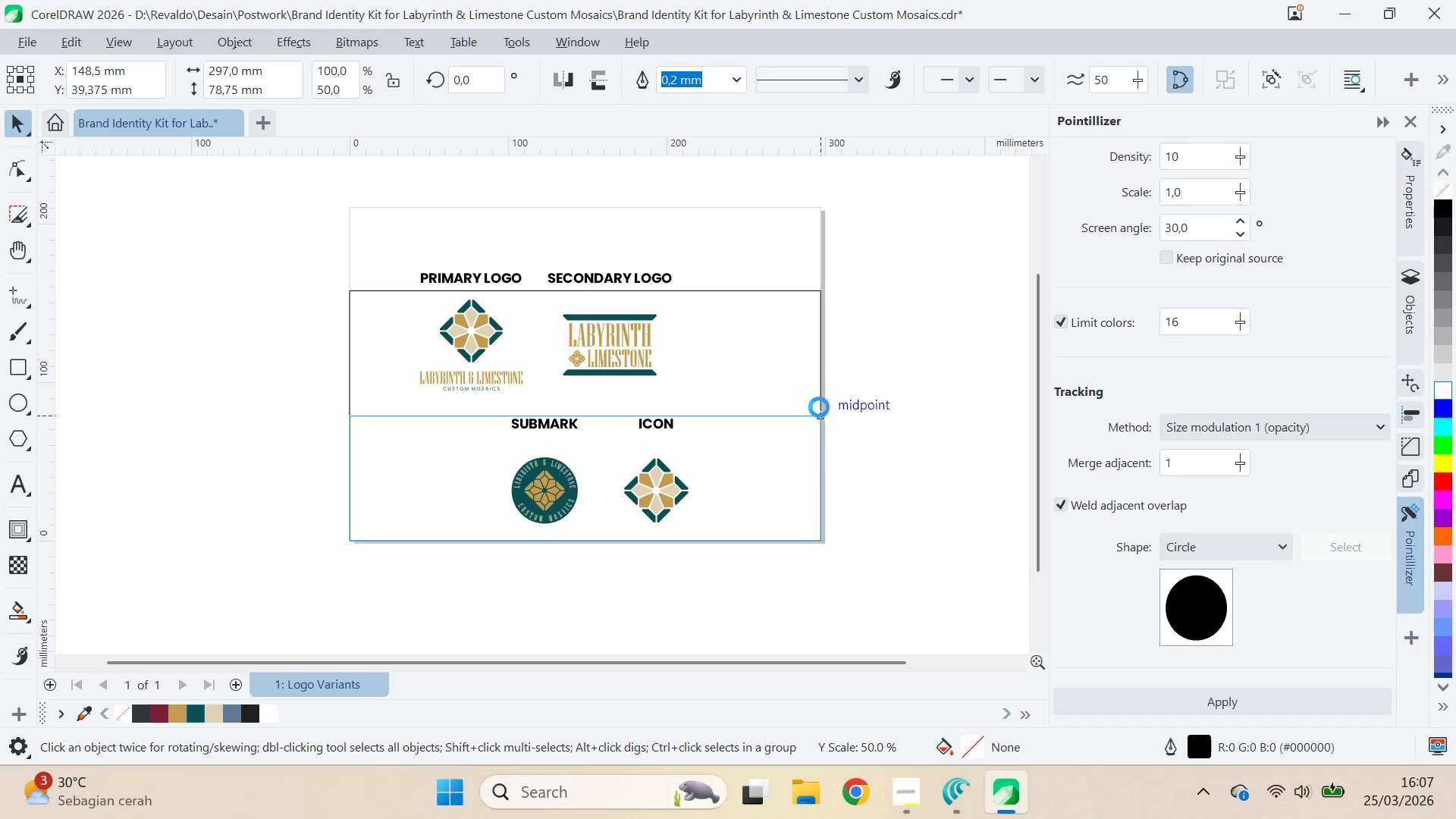 
left_click([819, 407])
 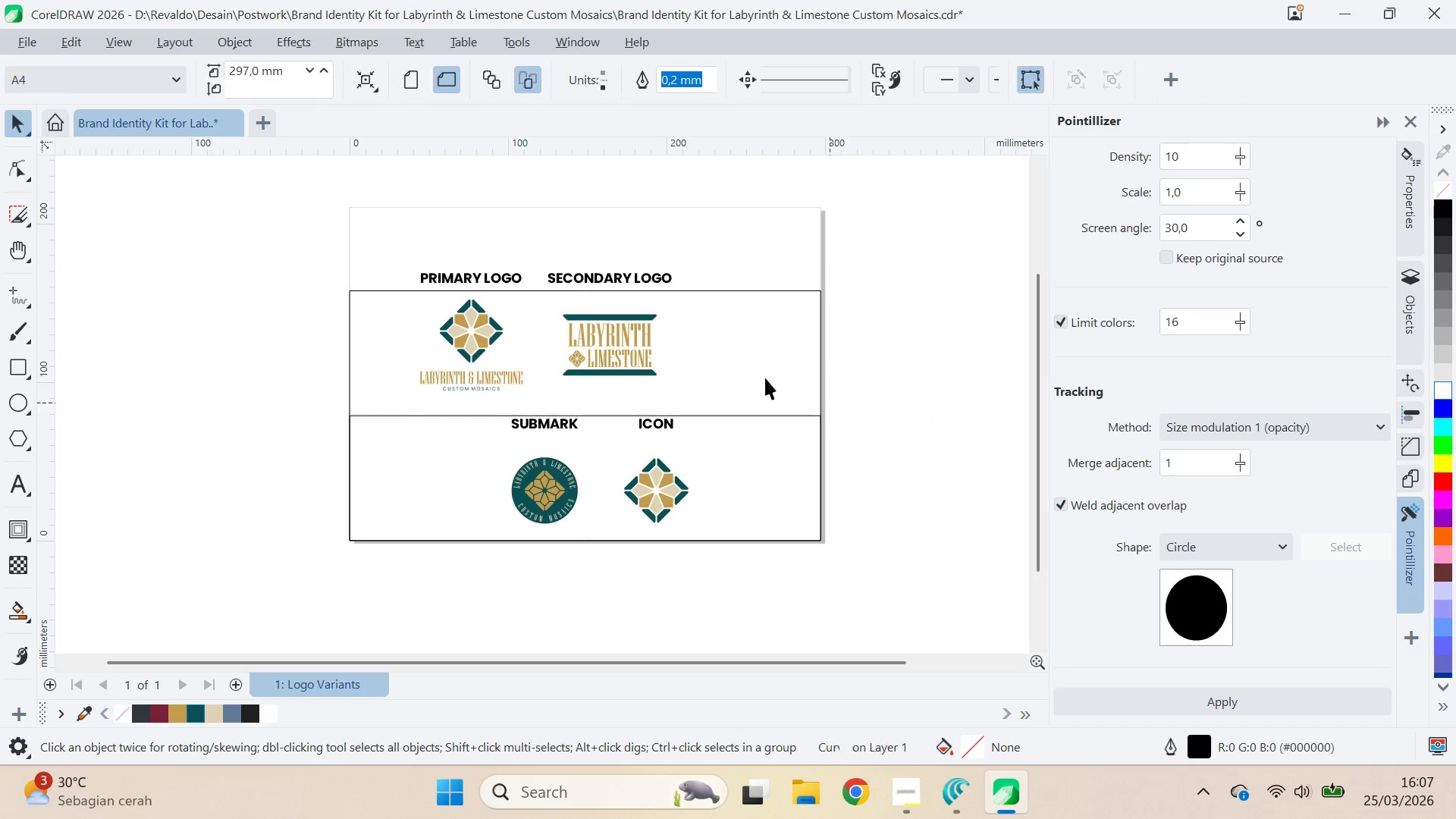 
double_click([764, 377])
 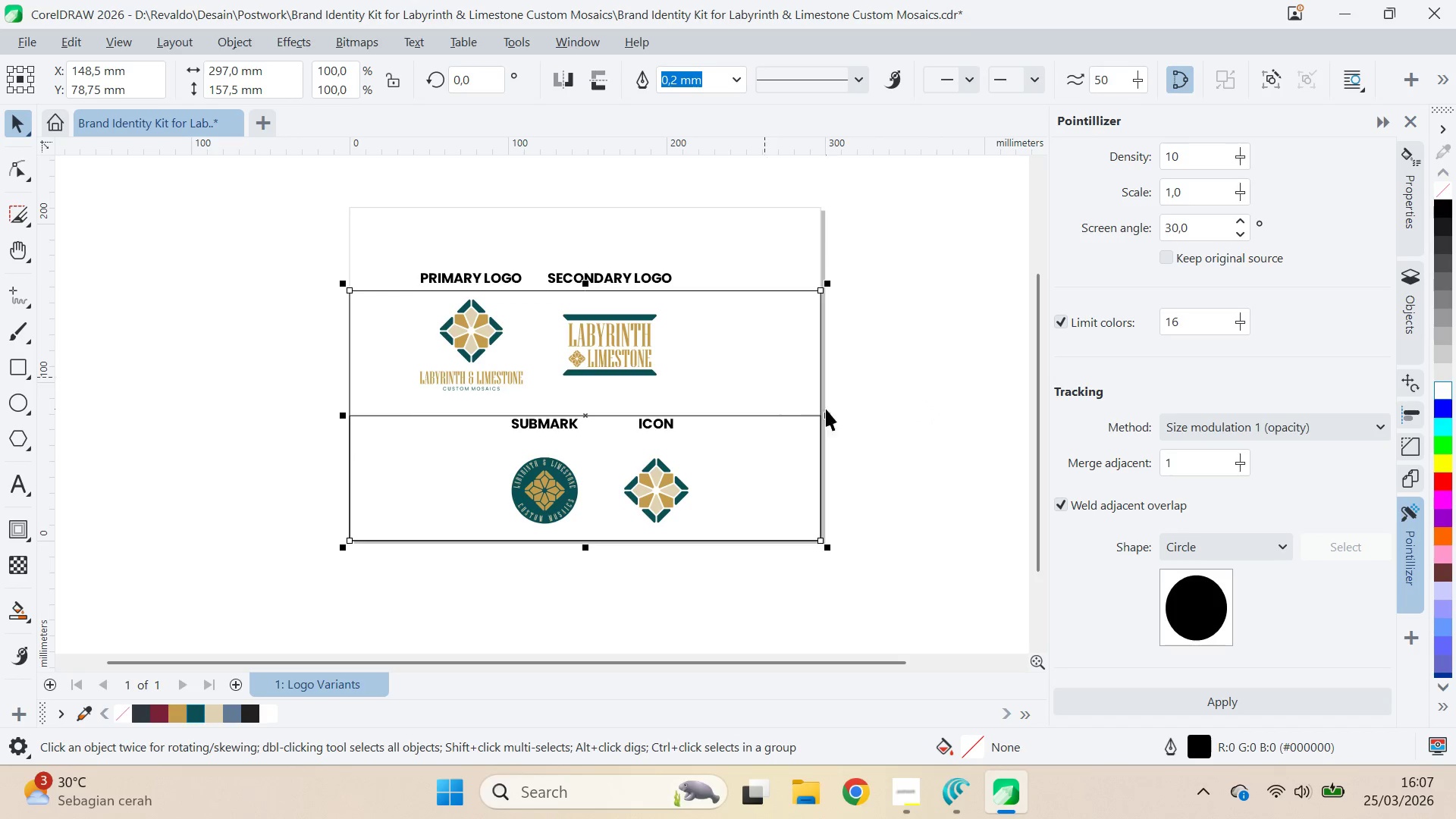 
hold_key(key=ShiftLeft, duration=0.36)
triple_click([813, 442])
 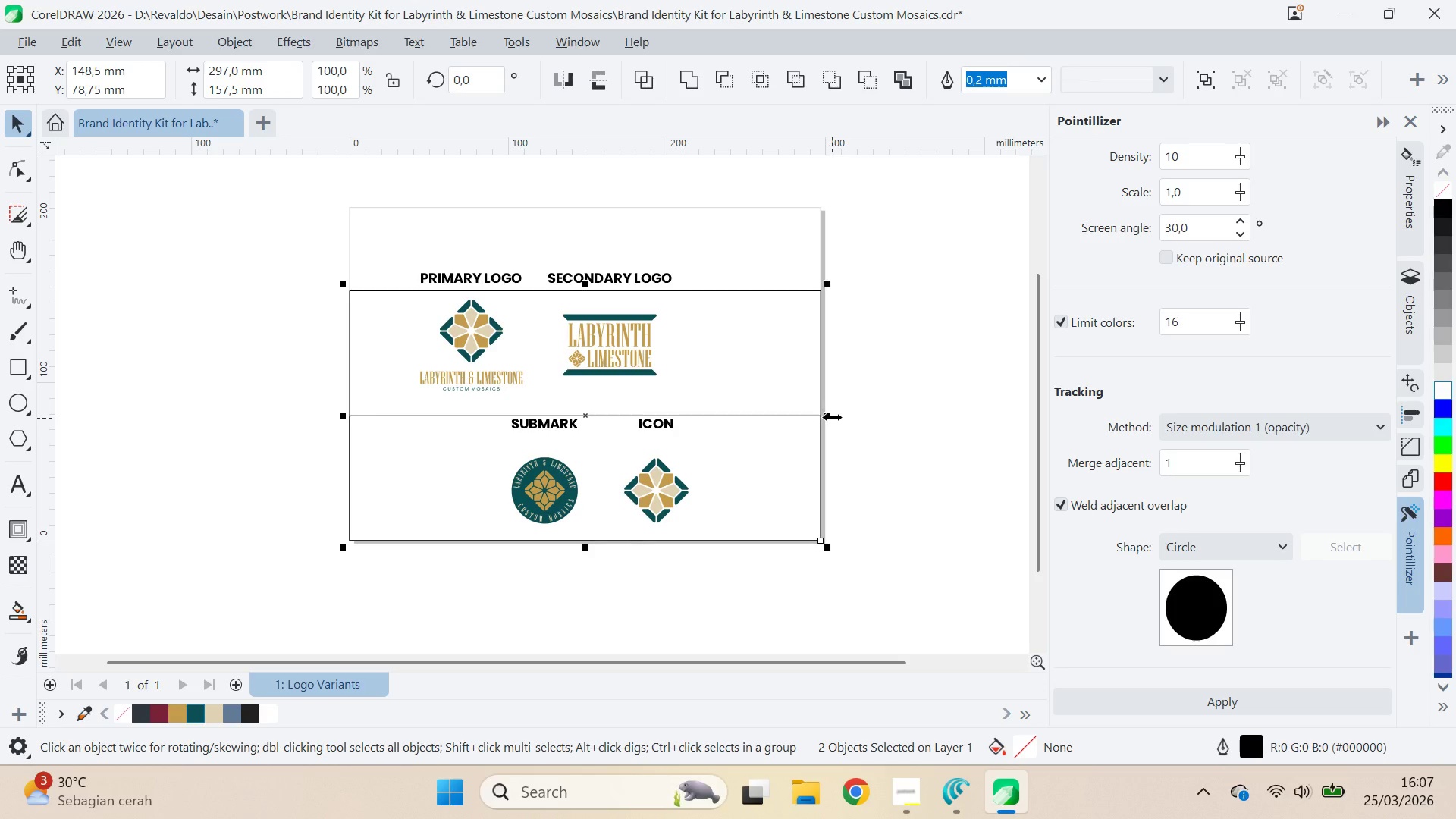 
left_click_drag(start_coordinate=[832, 417], to_coordinate=[595, 420])
 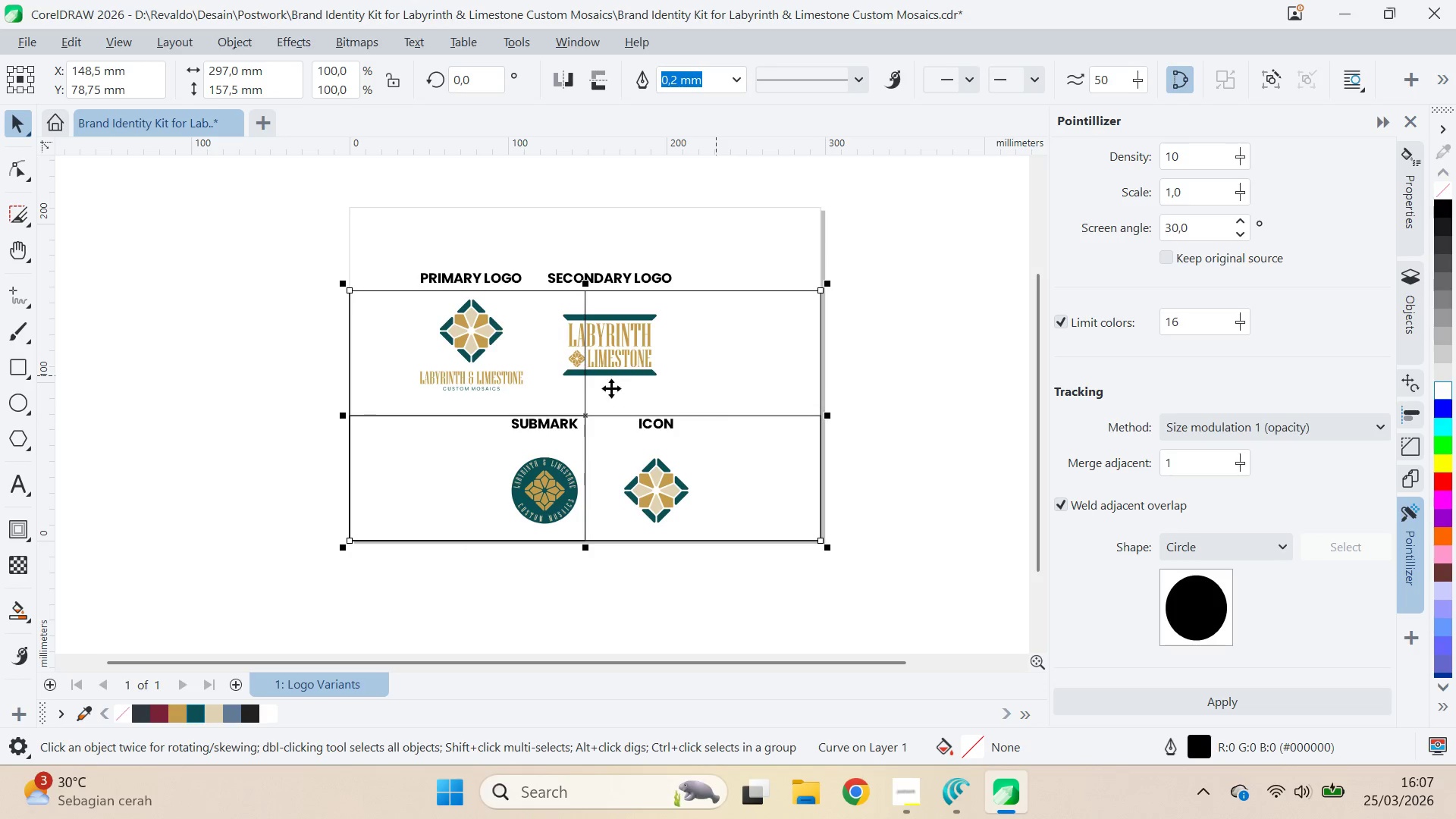 
left_click([595, 420])
 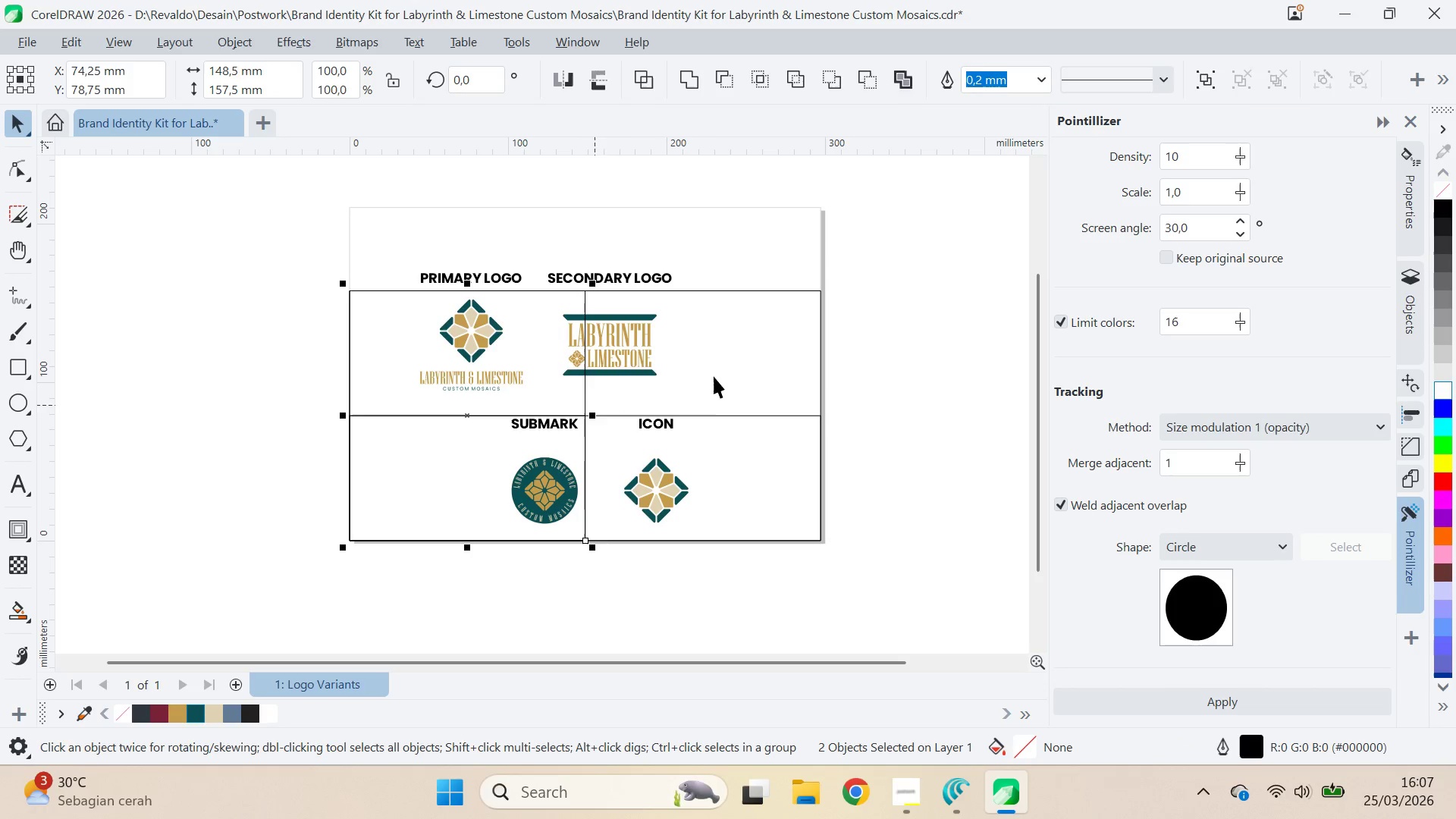 
right_click([595, 420])
 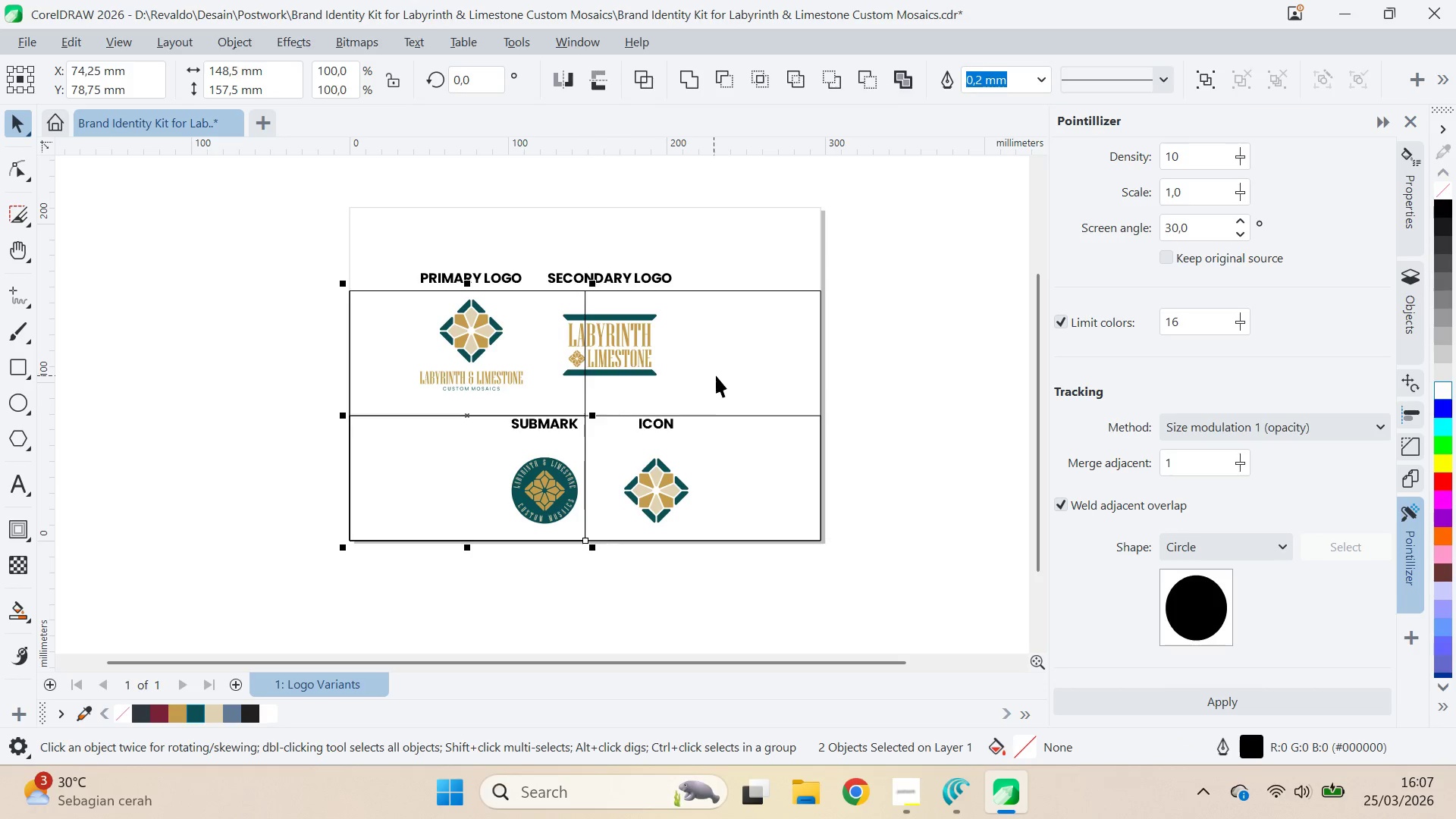 
left_click([716, 375])
 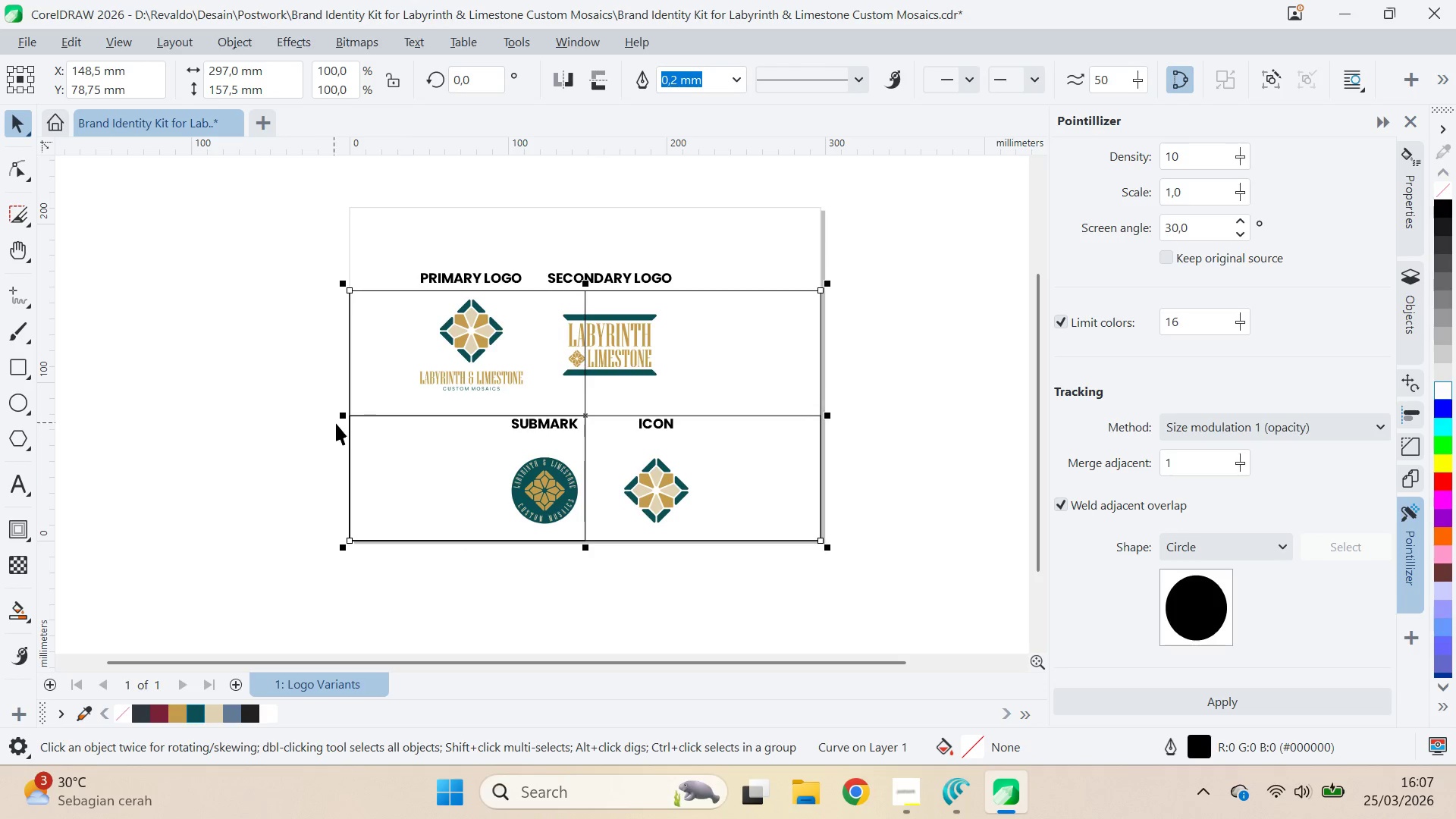 
left_click_drag(start_coordinate=[344, 420], to_coordinate=[580, 400])
 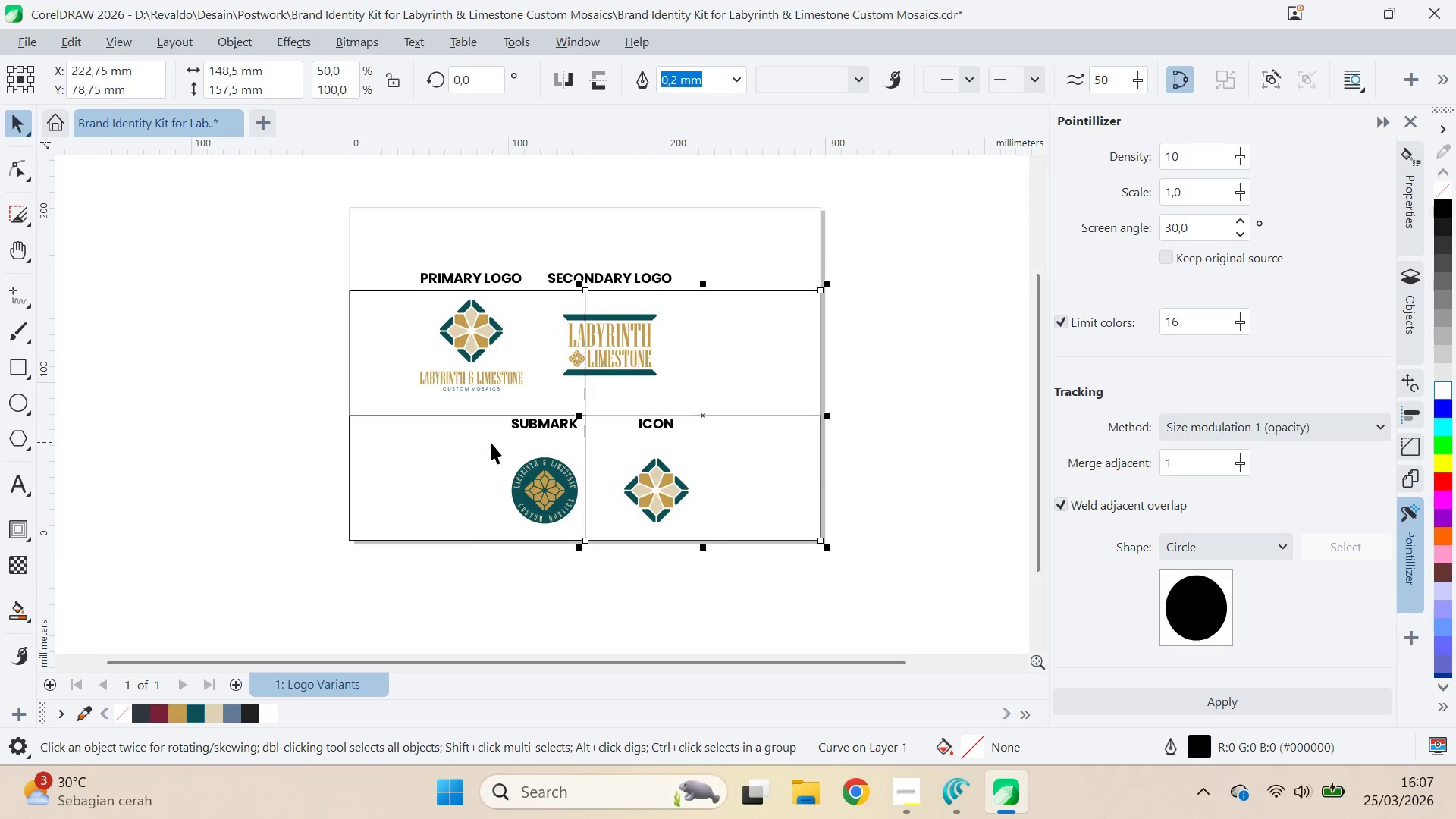 
left_click([491, 442])
 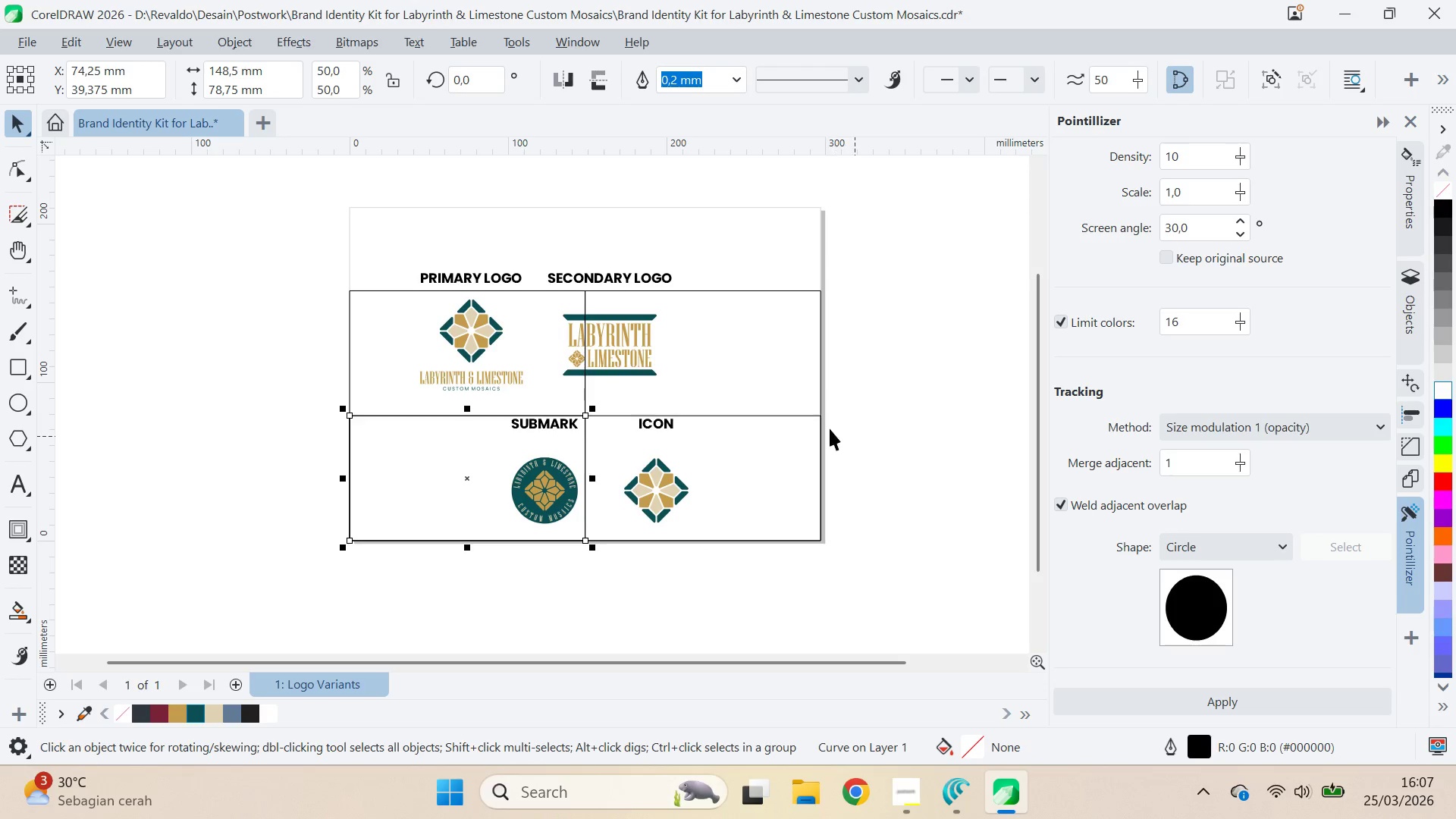 
left_click([825, 428])
 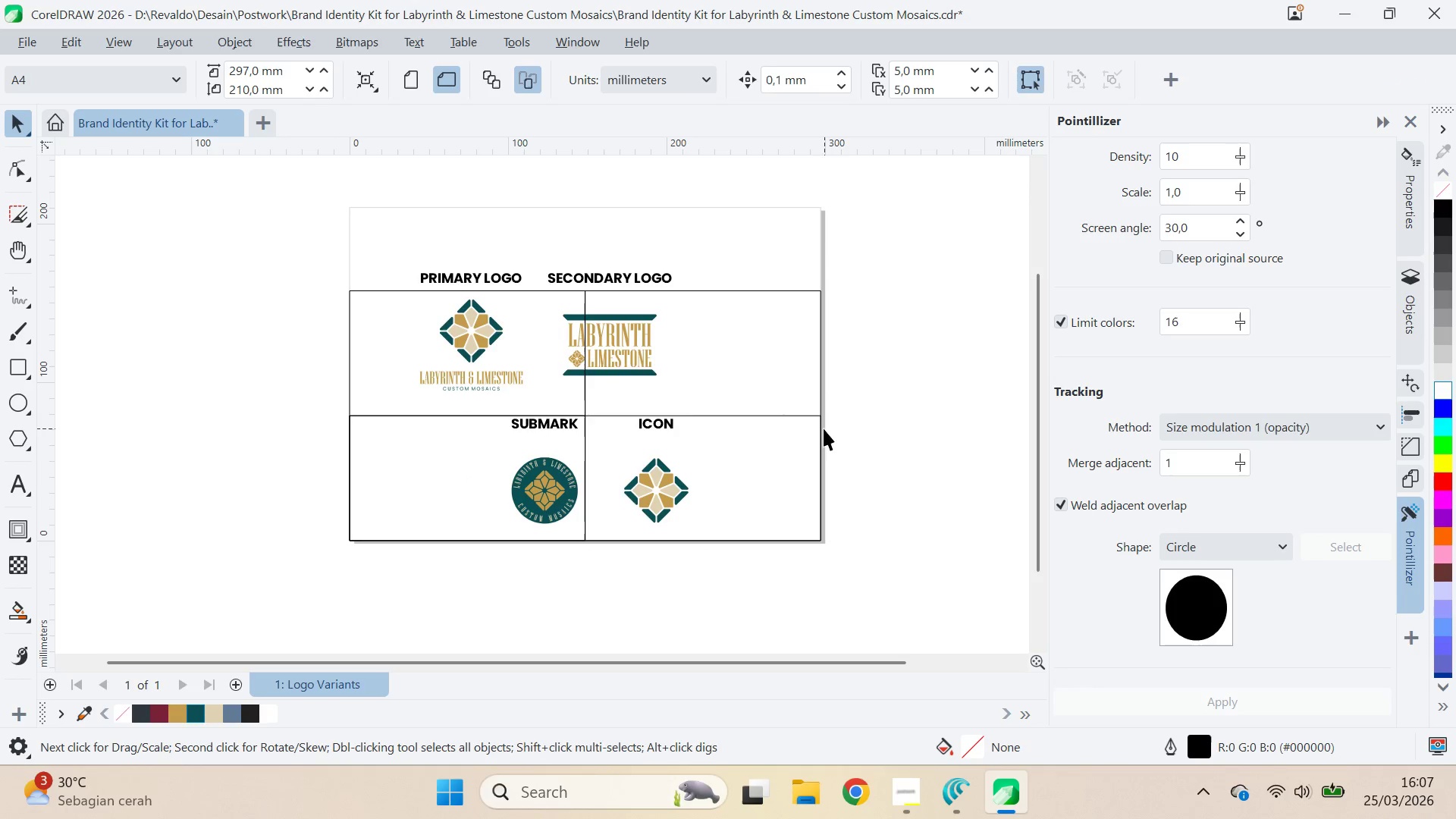 
left_click([820, 428])
 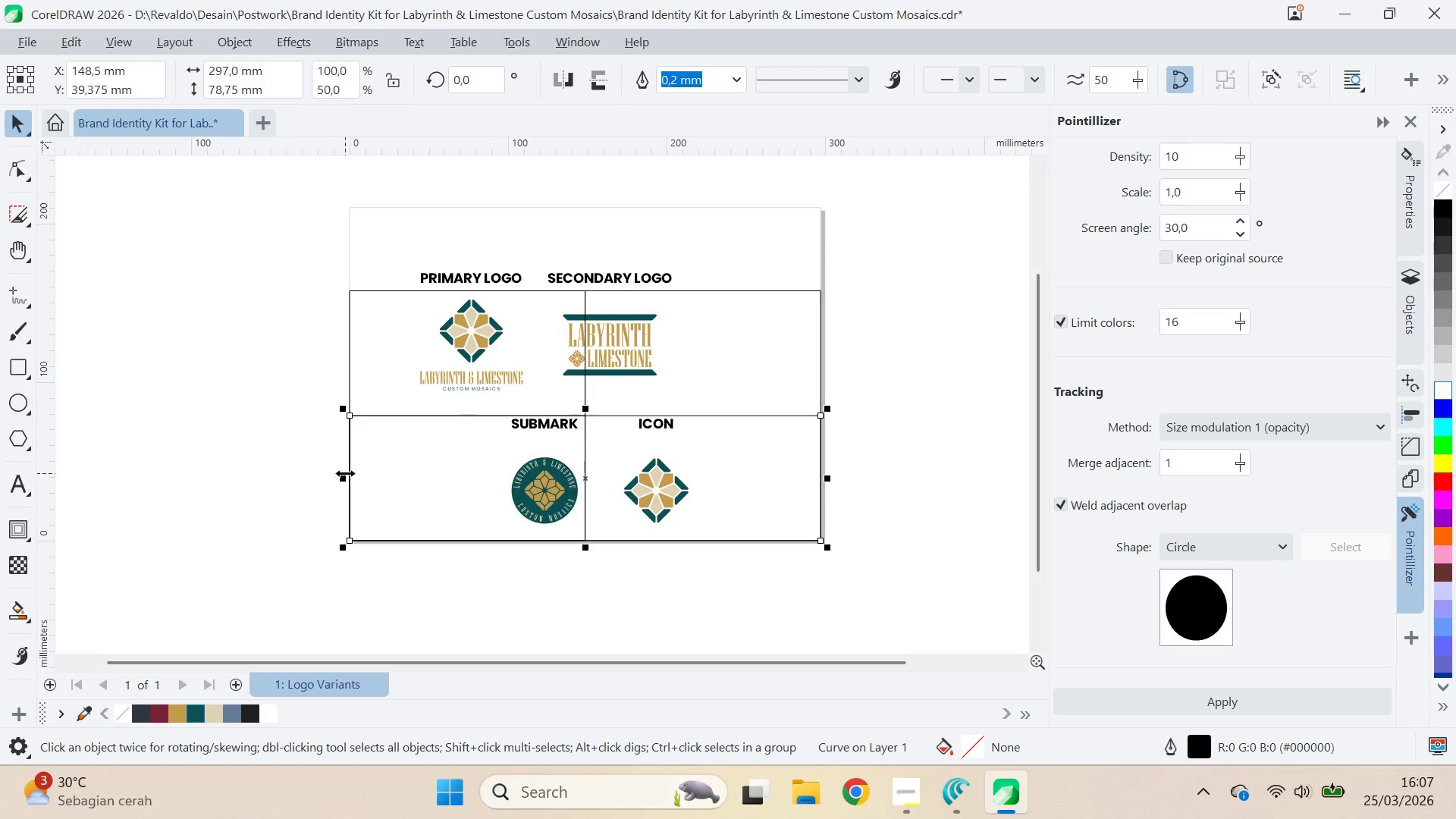 
left_click_drag(start_coordinate=[345, 473], to_coordinate=[584, 471])
 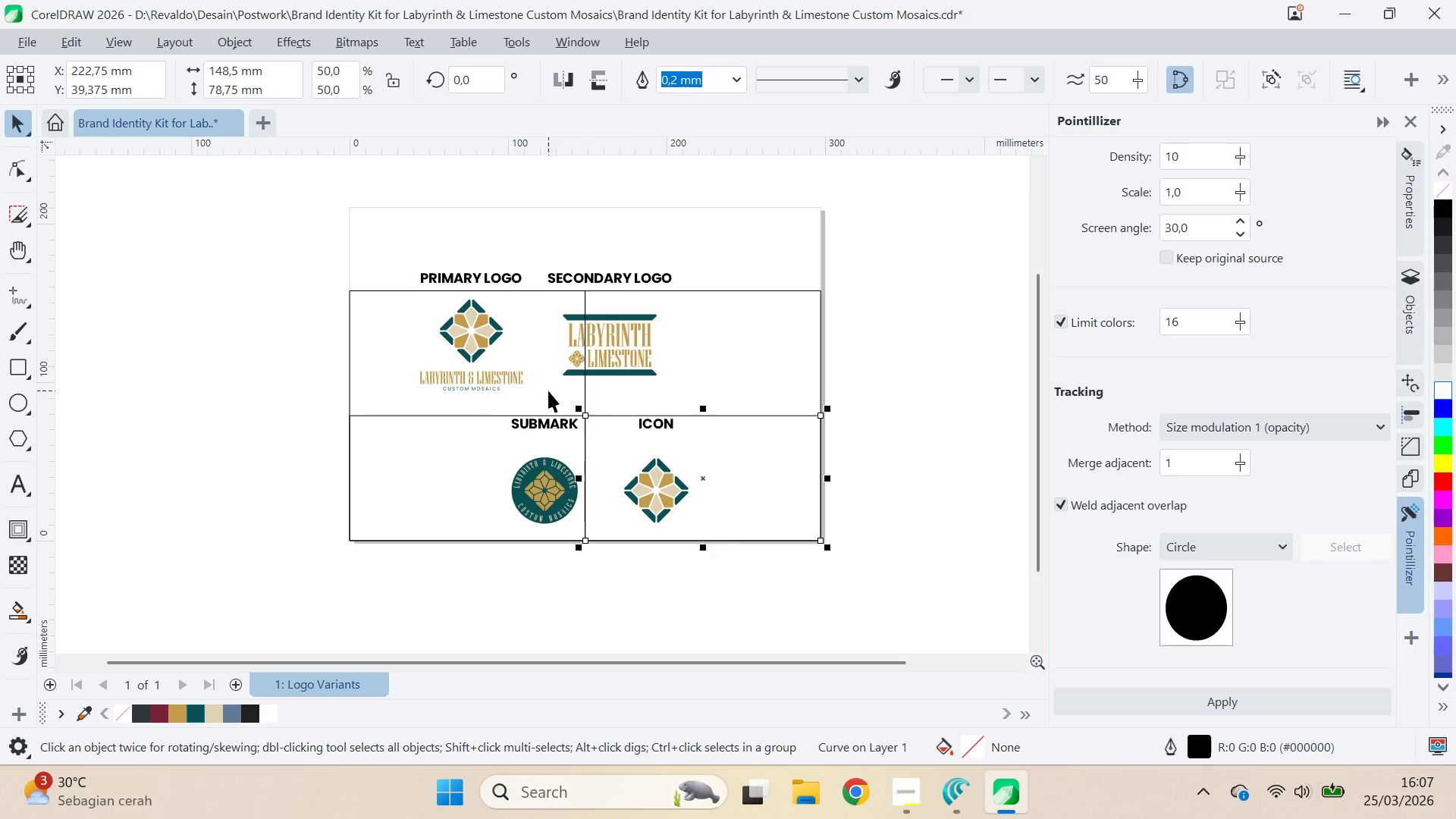 
left_click([548, 390])
 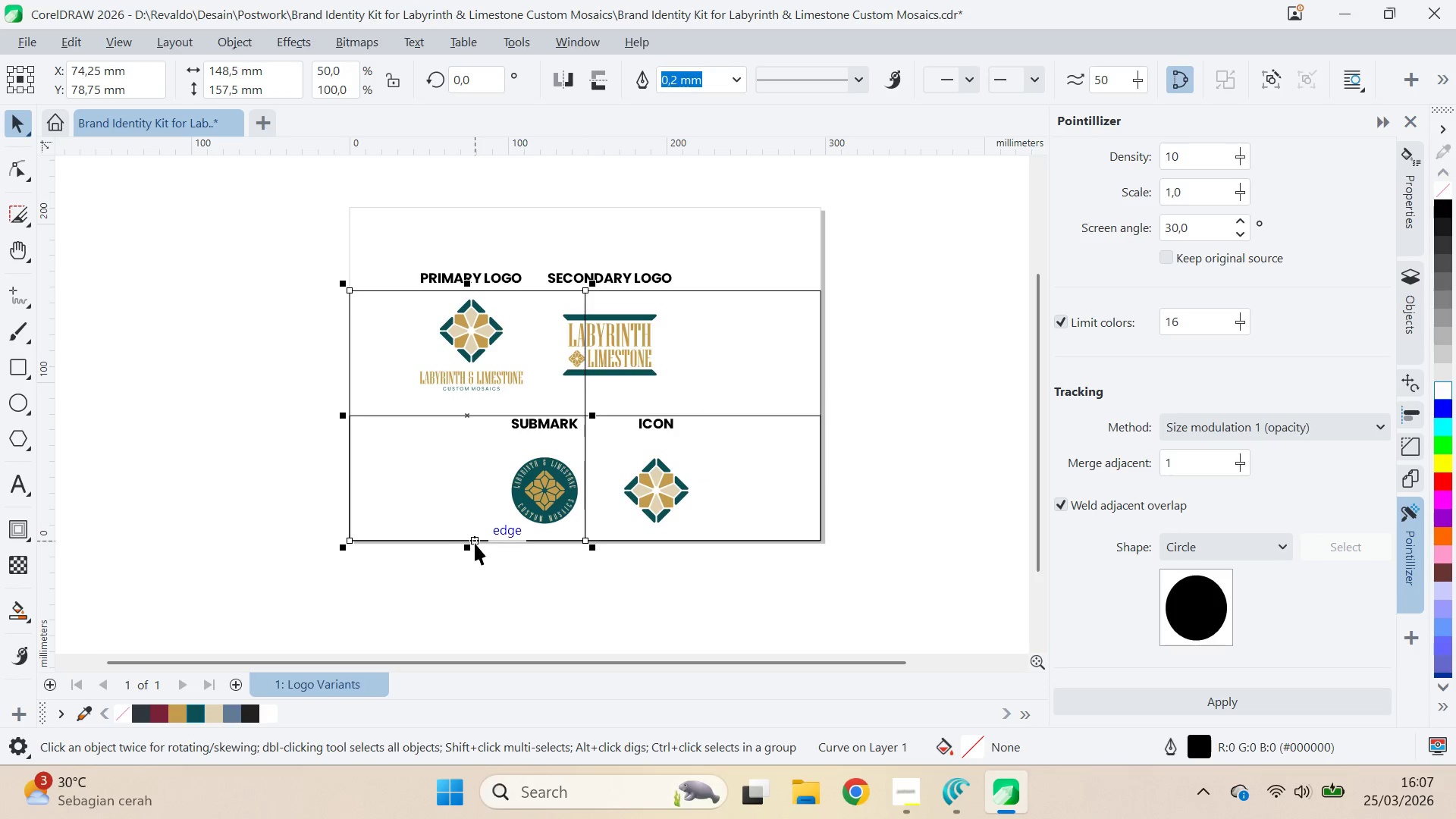 
left_click_drag(start_coordinate=[466, 547], to_coordinate=[480, 434])
 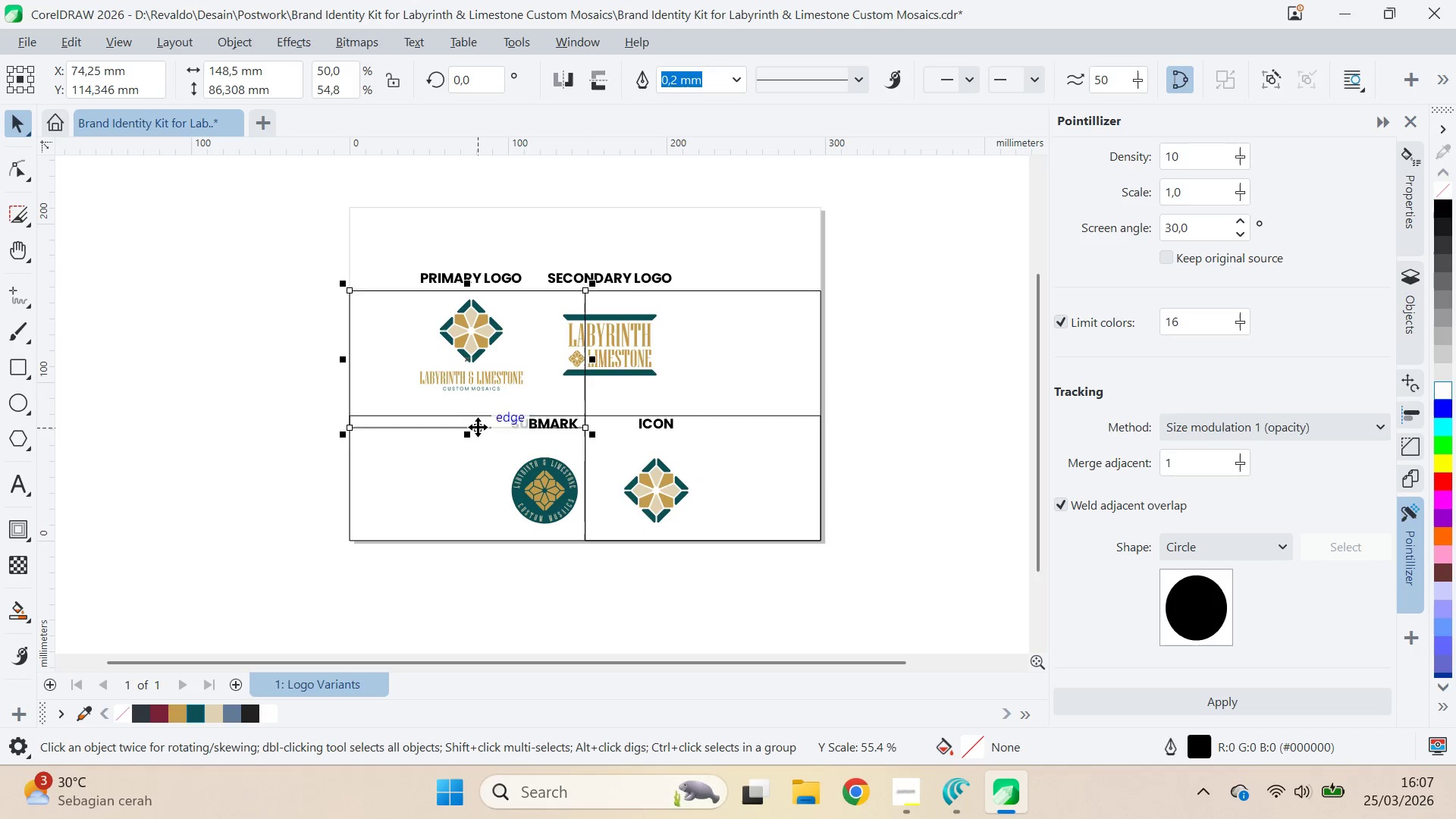 
left_click_drag(start_coordinate=[478, 427], to_coordinate=[478, 422])
 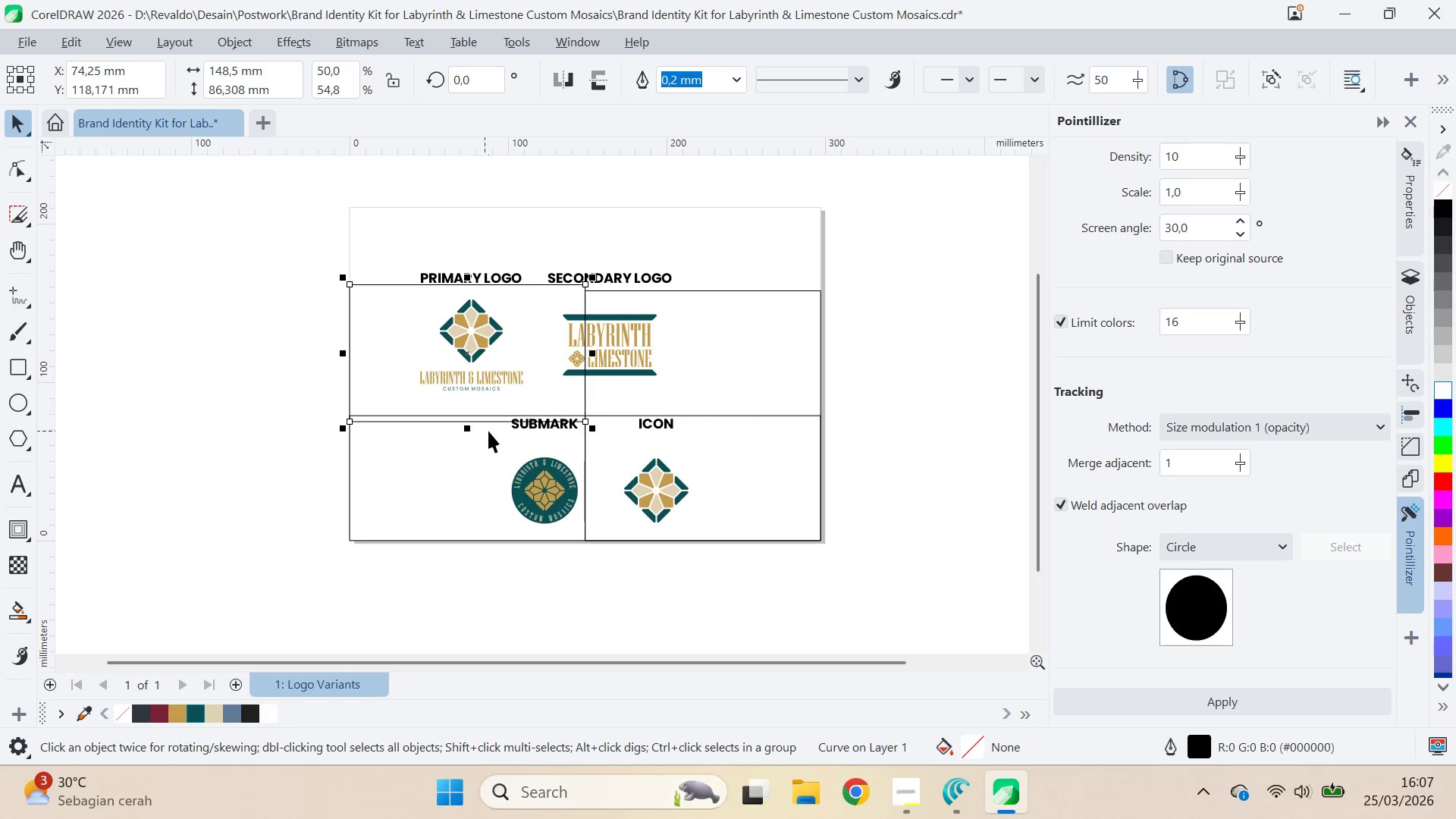 
key(Control+Z)
 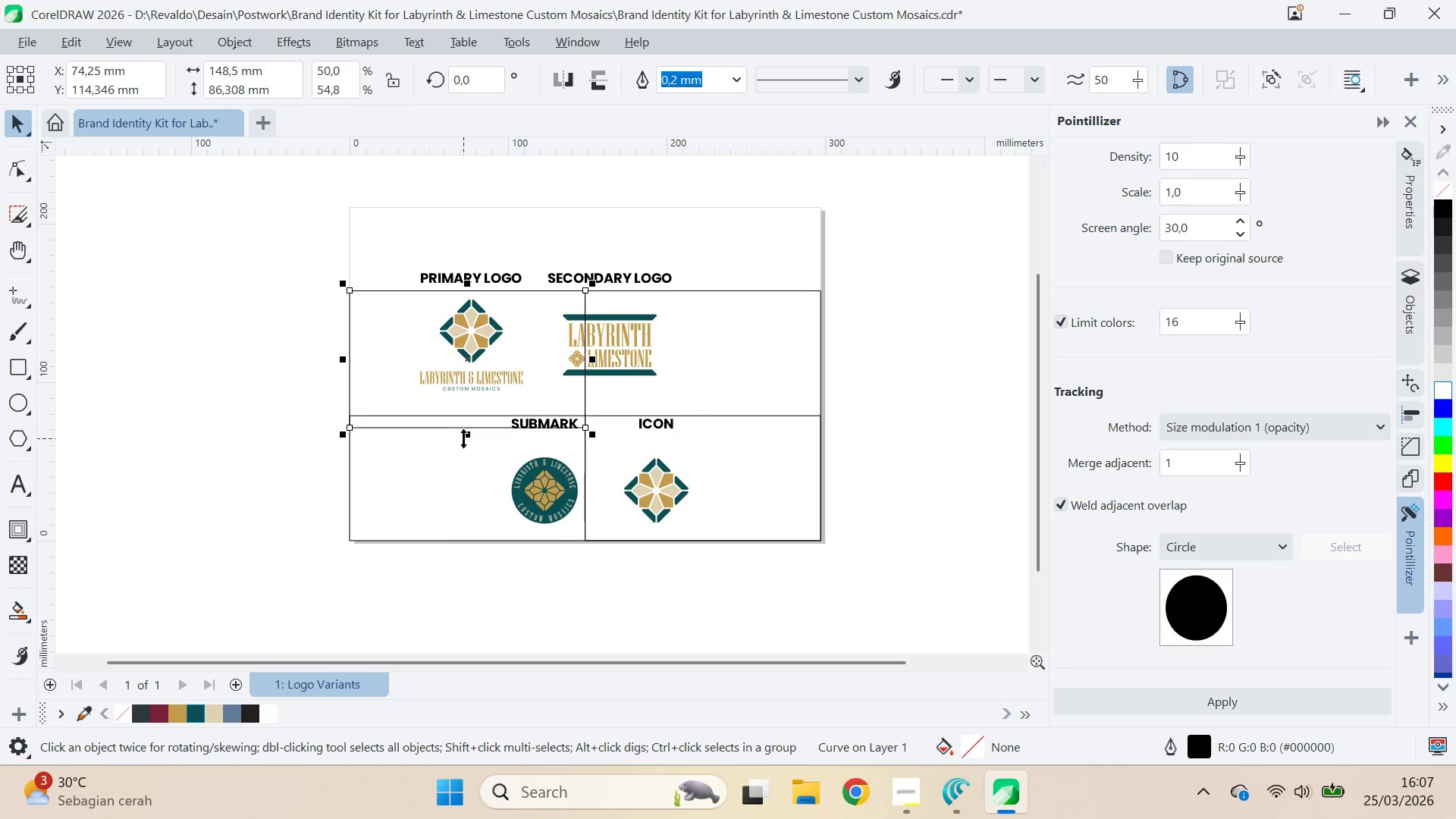 
left_click_drag(start_coordinate=[465, 439], to_coordinate=[472, 425])
 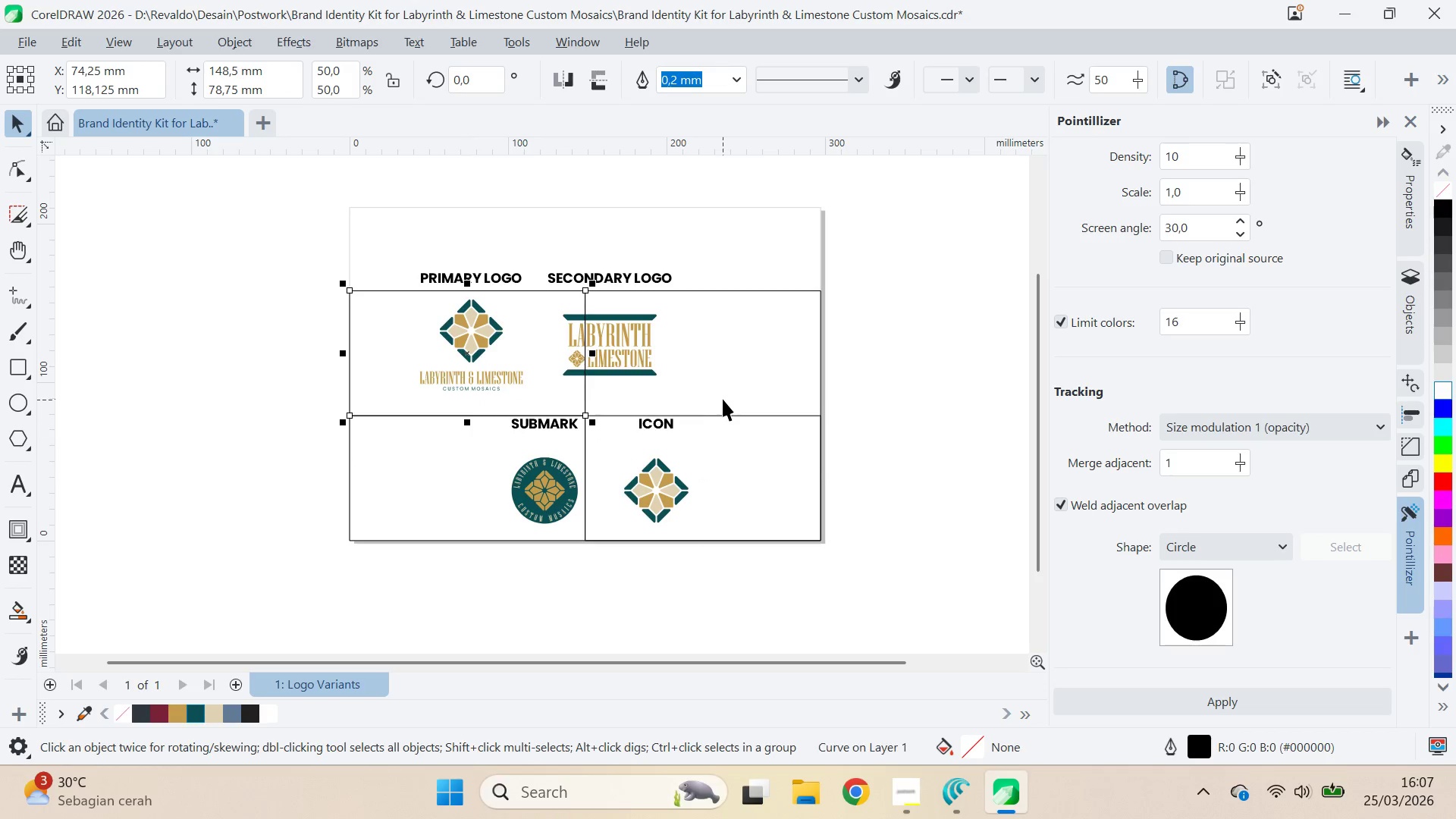 
left_click([723, 397])
 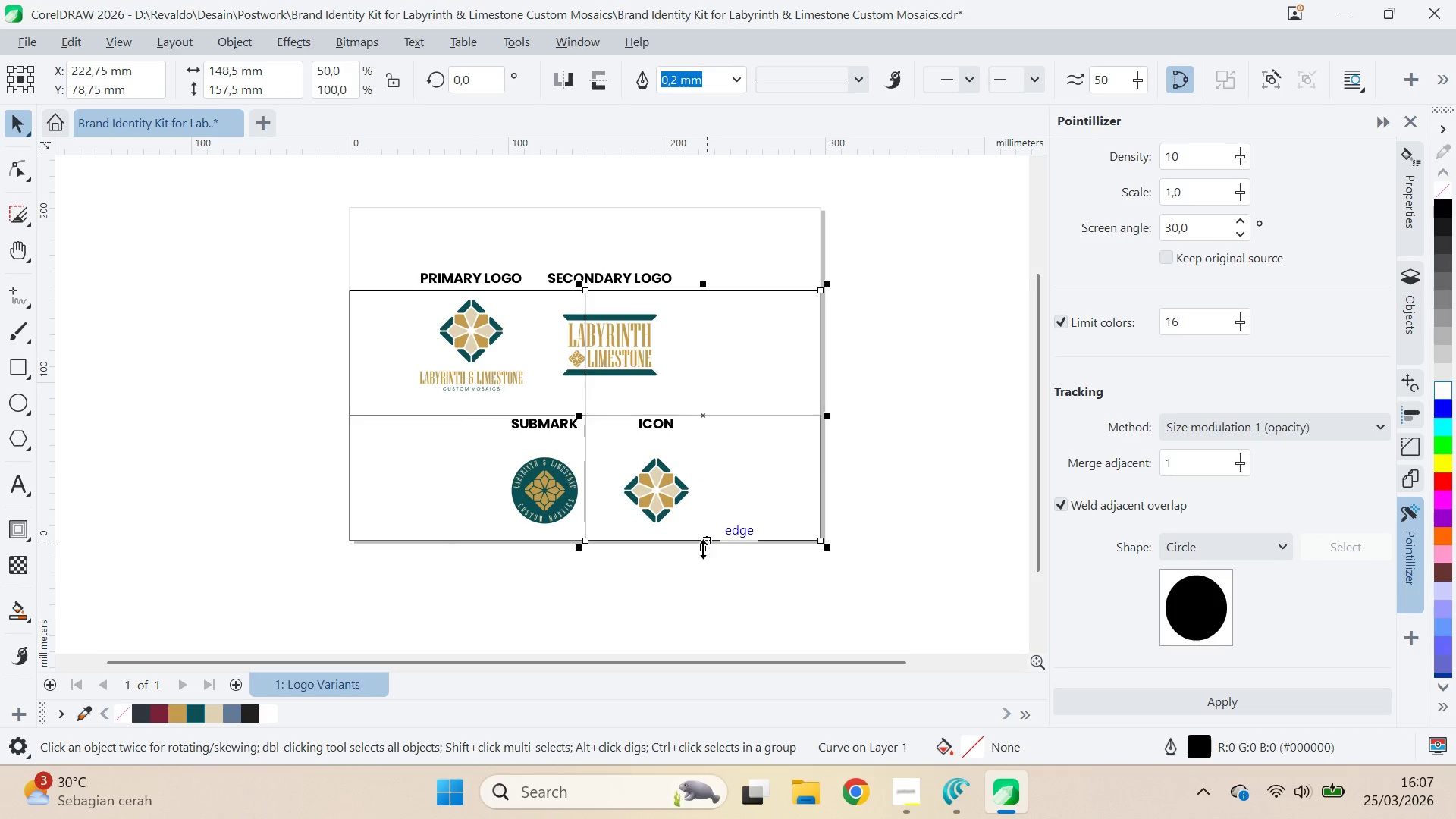 
left_click_drag(start_coordinate=[703, 549], to_coordinate=[686, 423])
 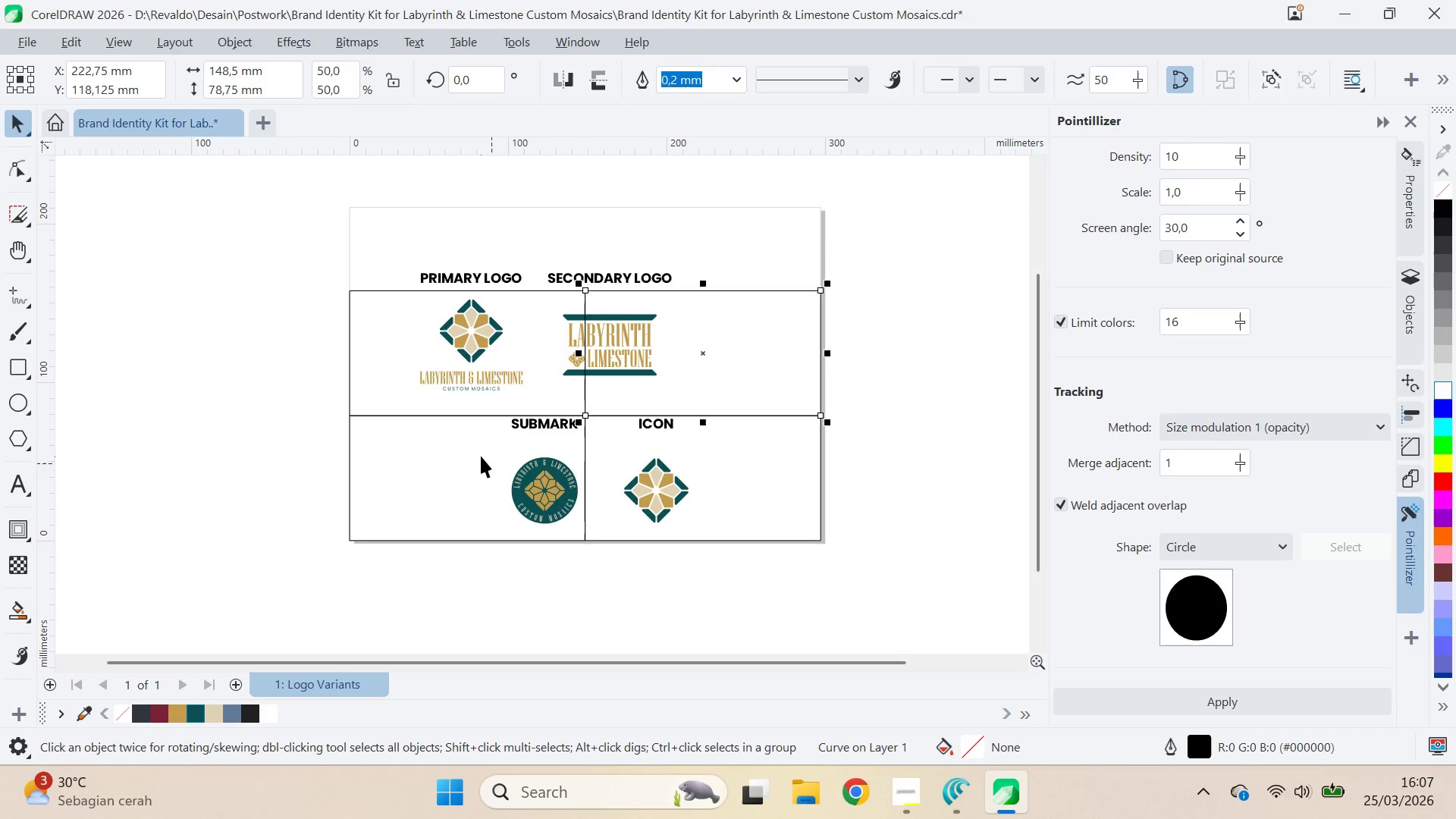 
left_click([481, 456])
 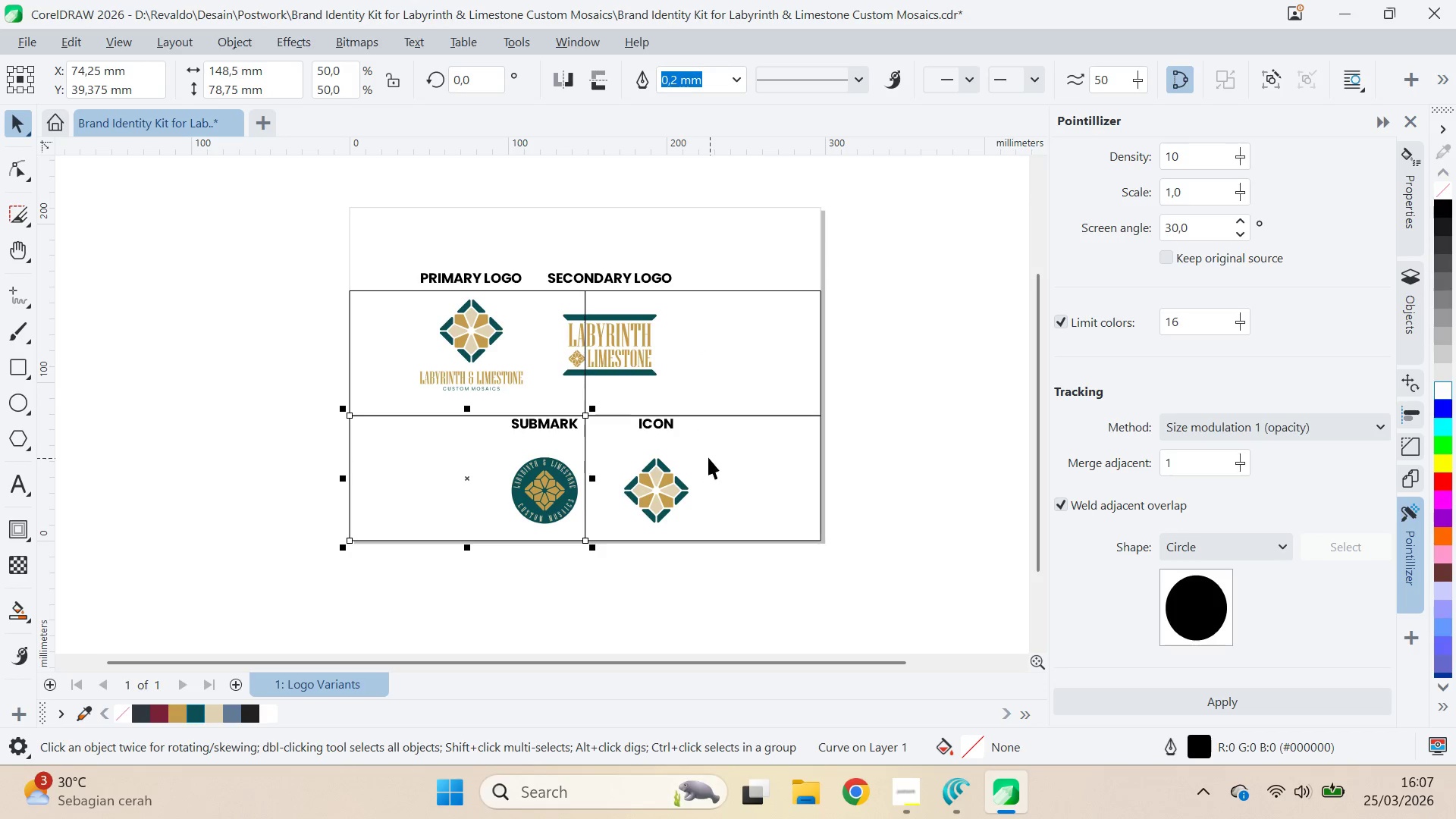 
left_click_drag(start_coordinate=[682, 444], to_coordinate=[688, 446])
 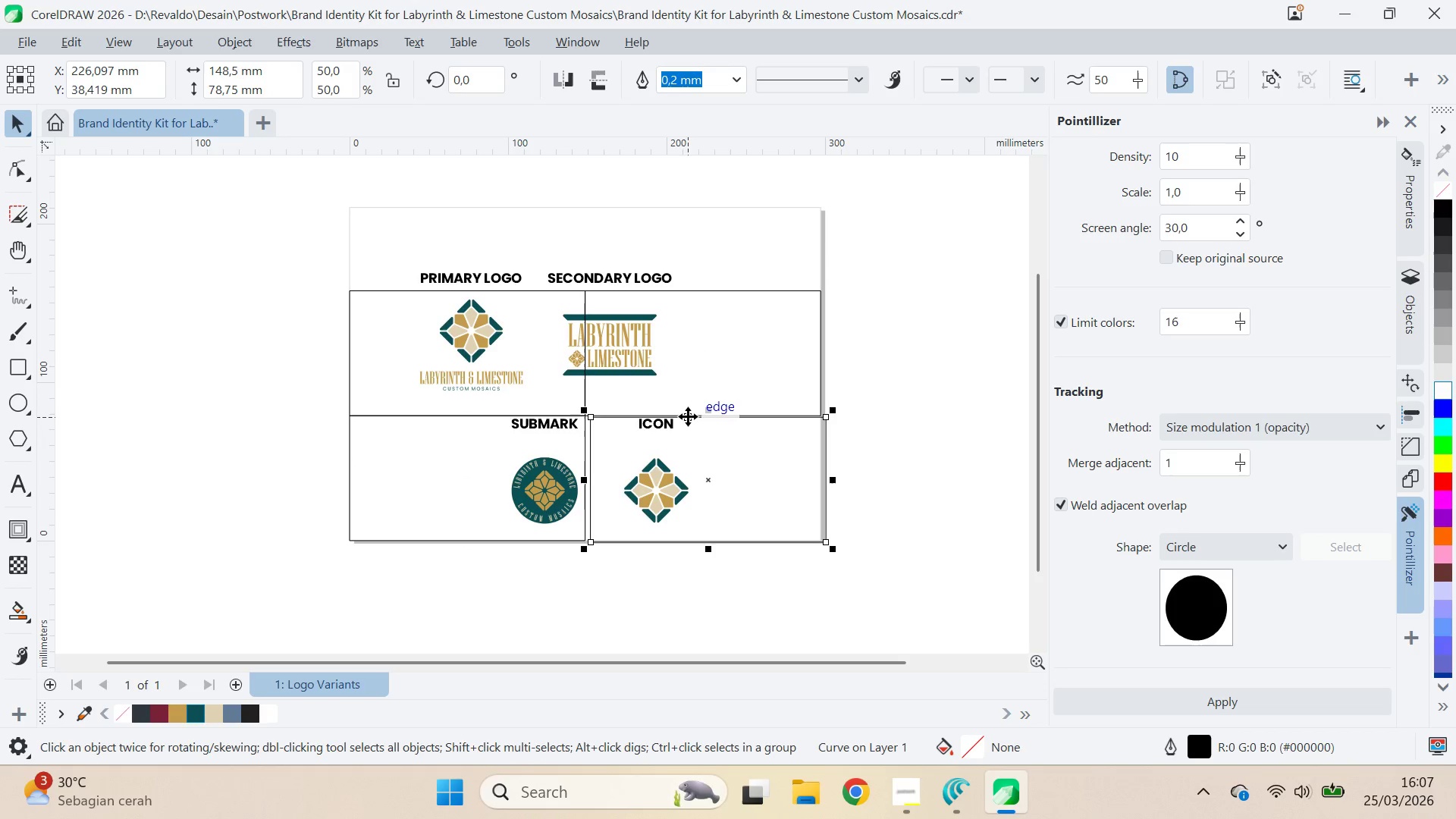 
key(Control+Z)
 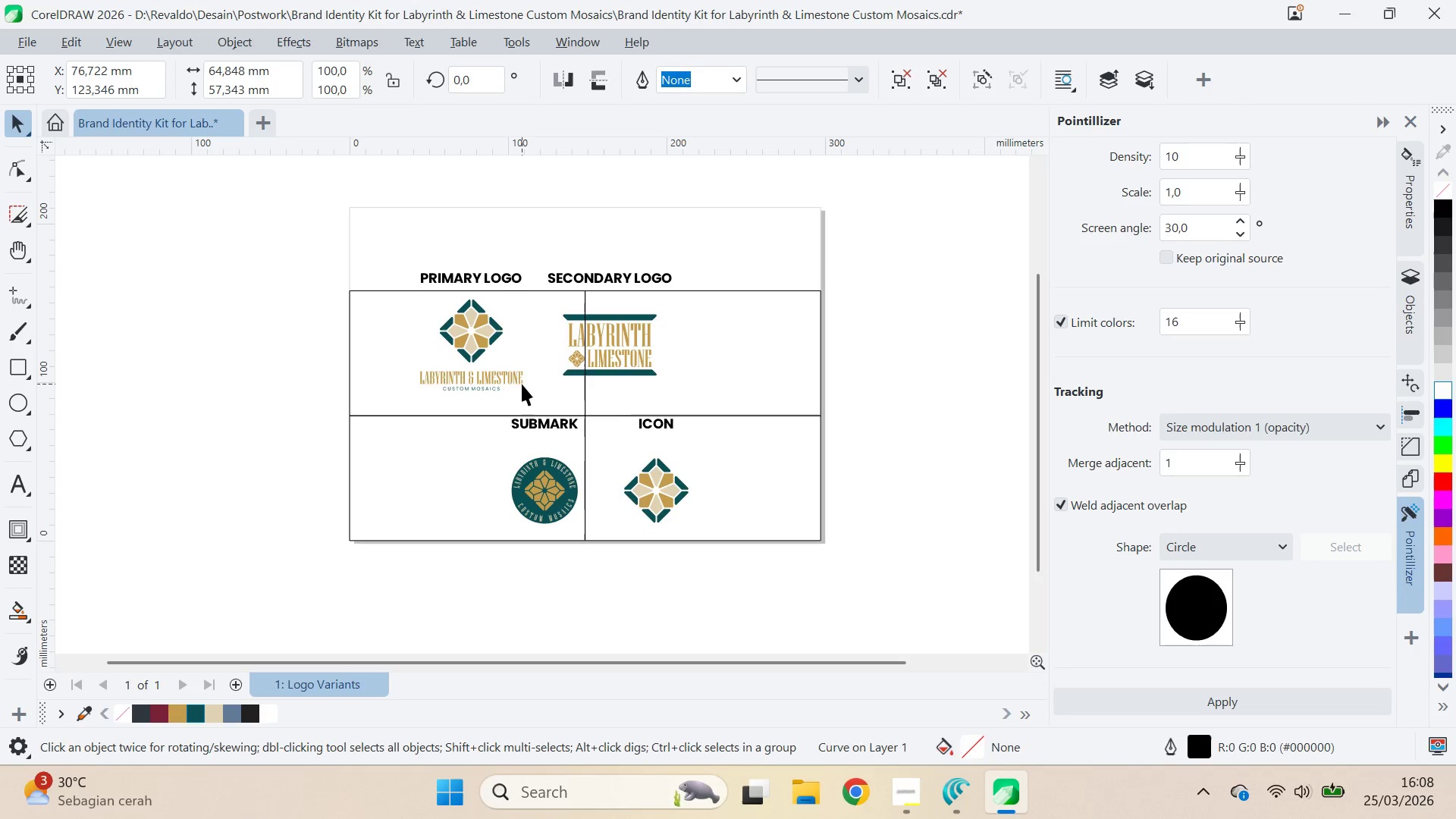 
double_click([1023, 402])
 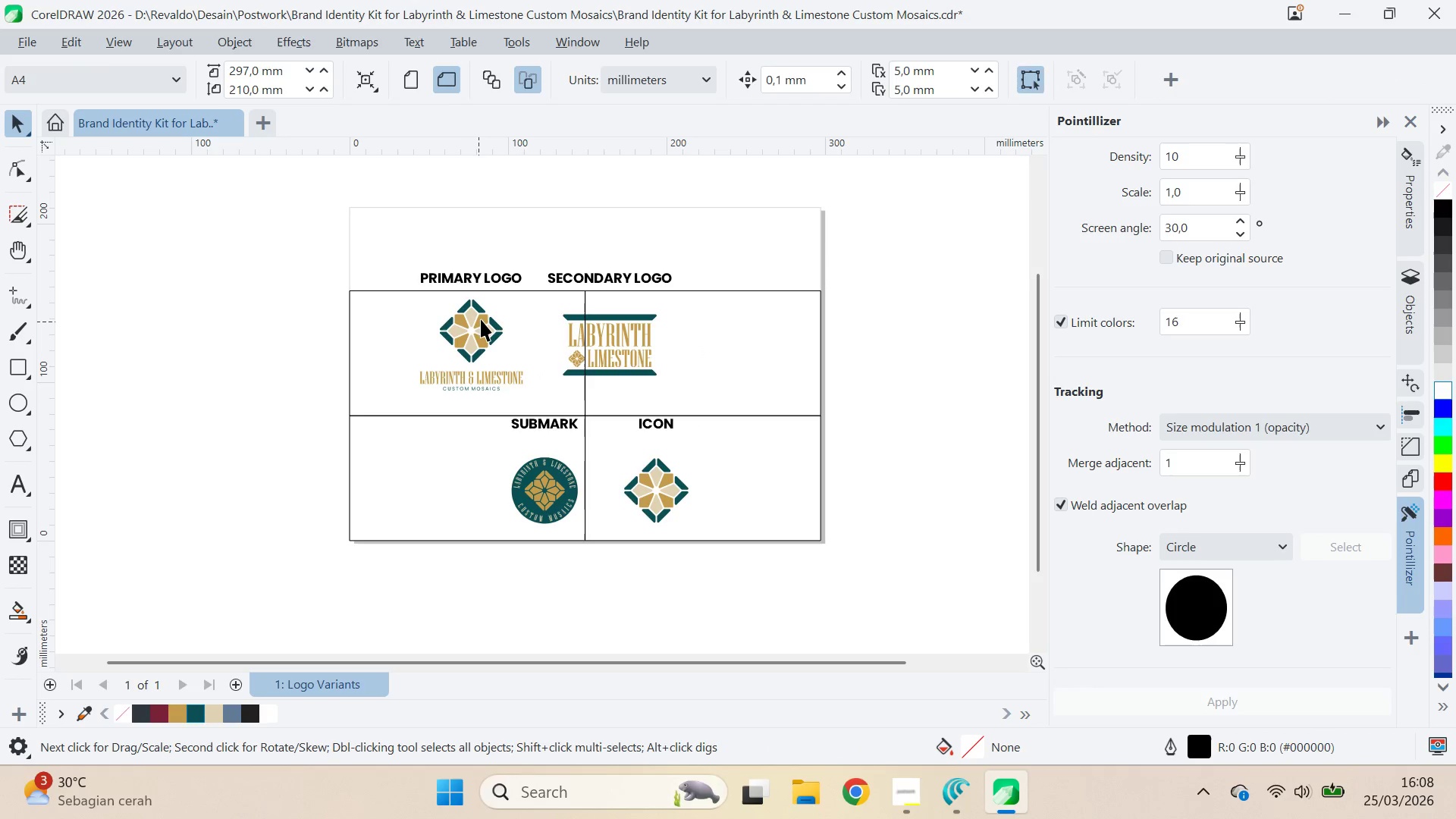 
left_click([481, 318])
 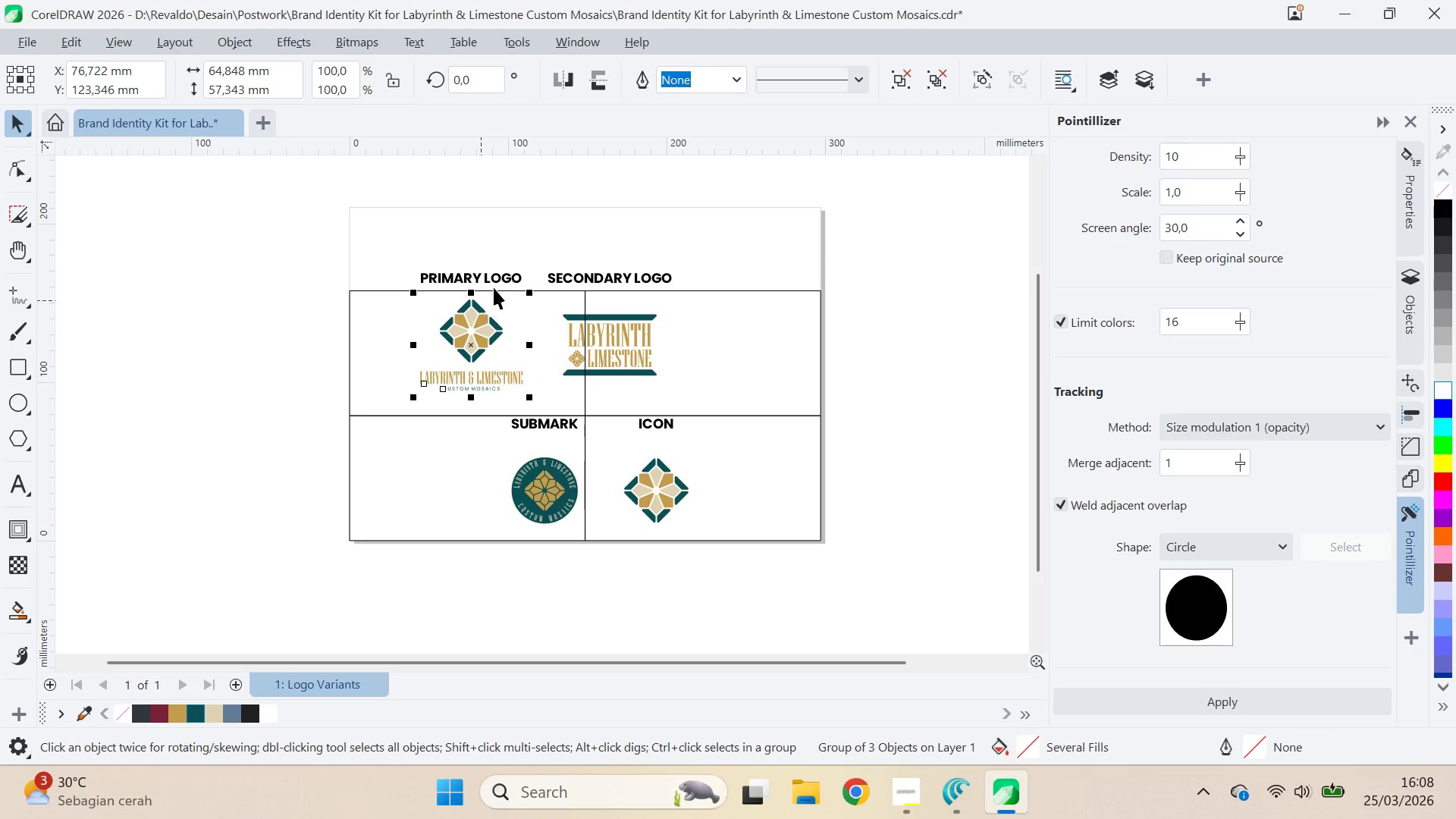 
hold_key(key=ShiftLeft, duration=0.53)
left_click([496, 281])
 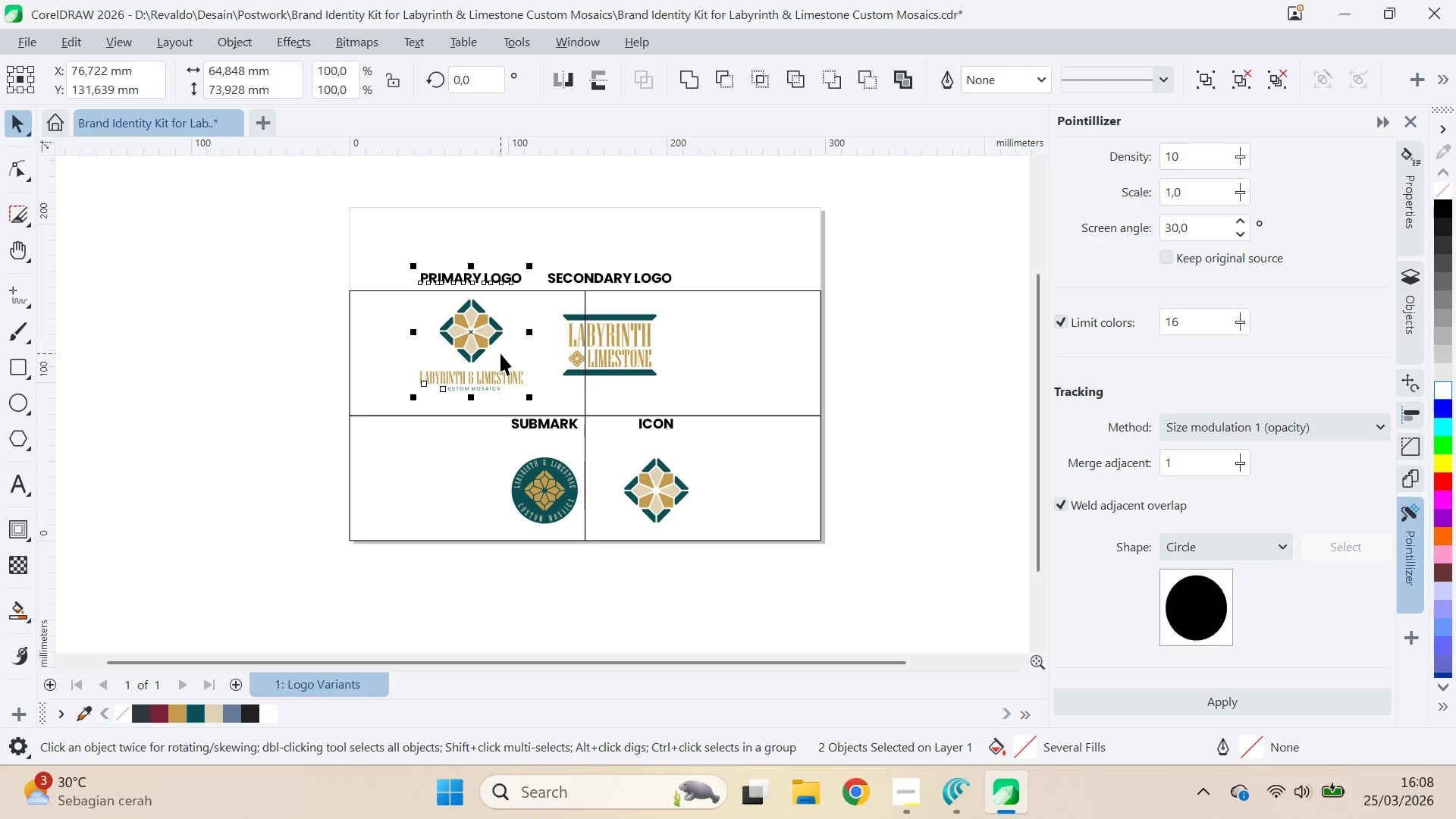 
key(Control+G)
 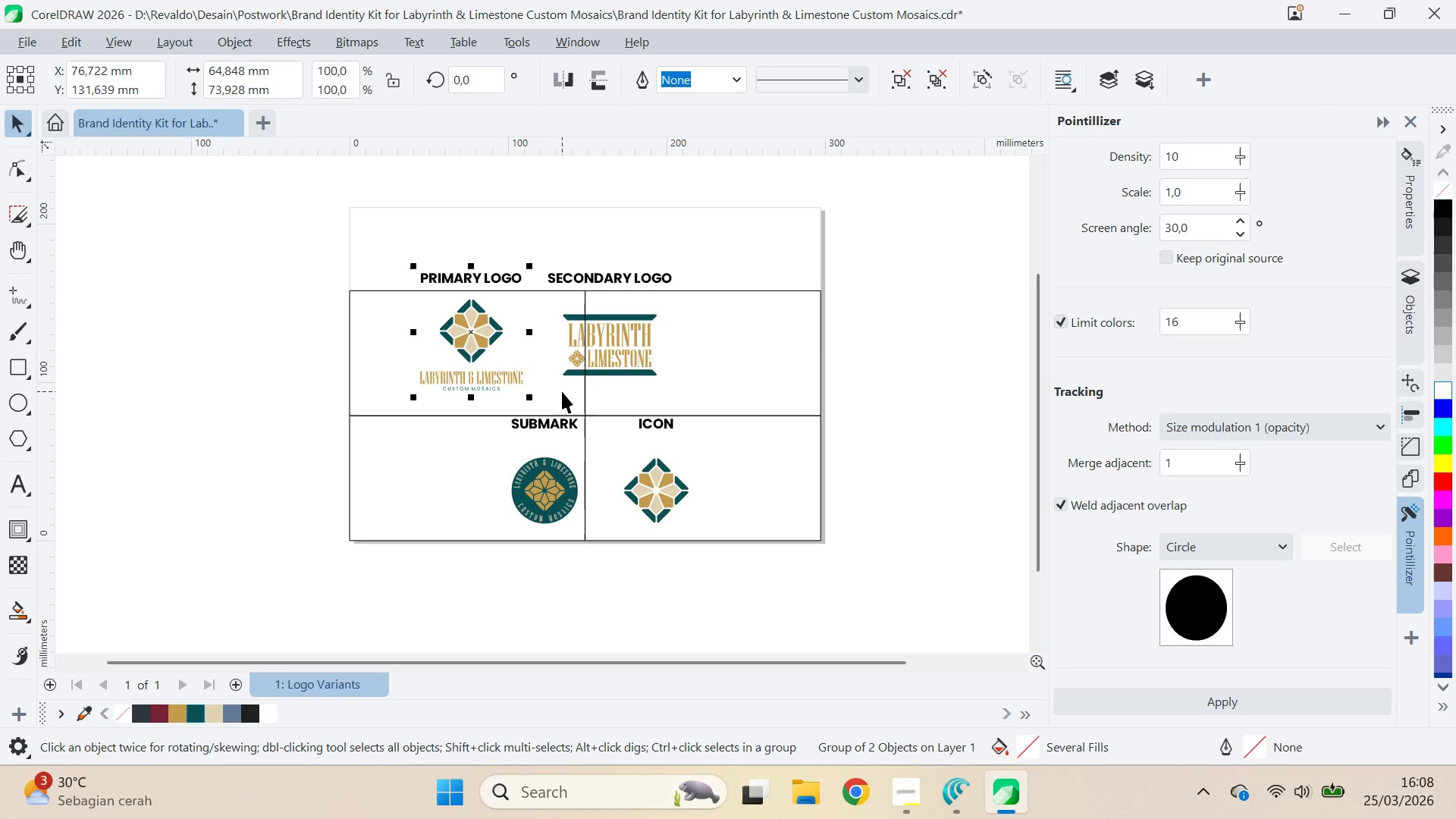 
type(CE)
 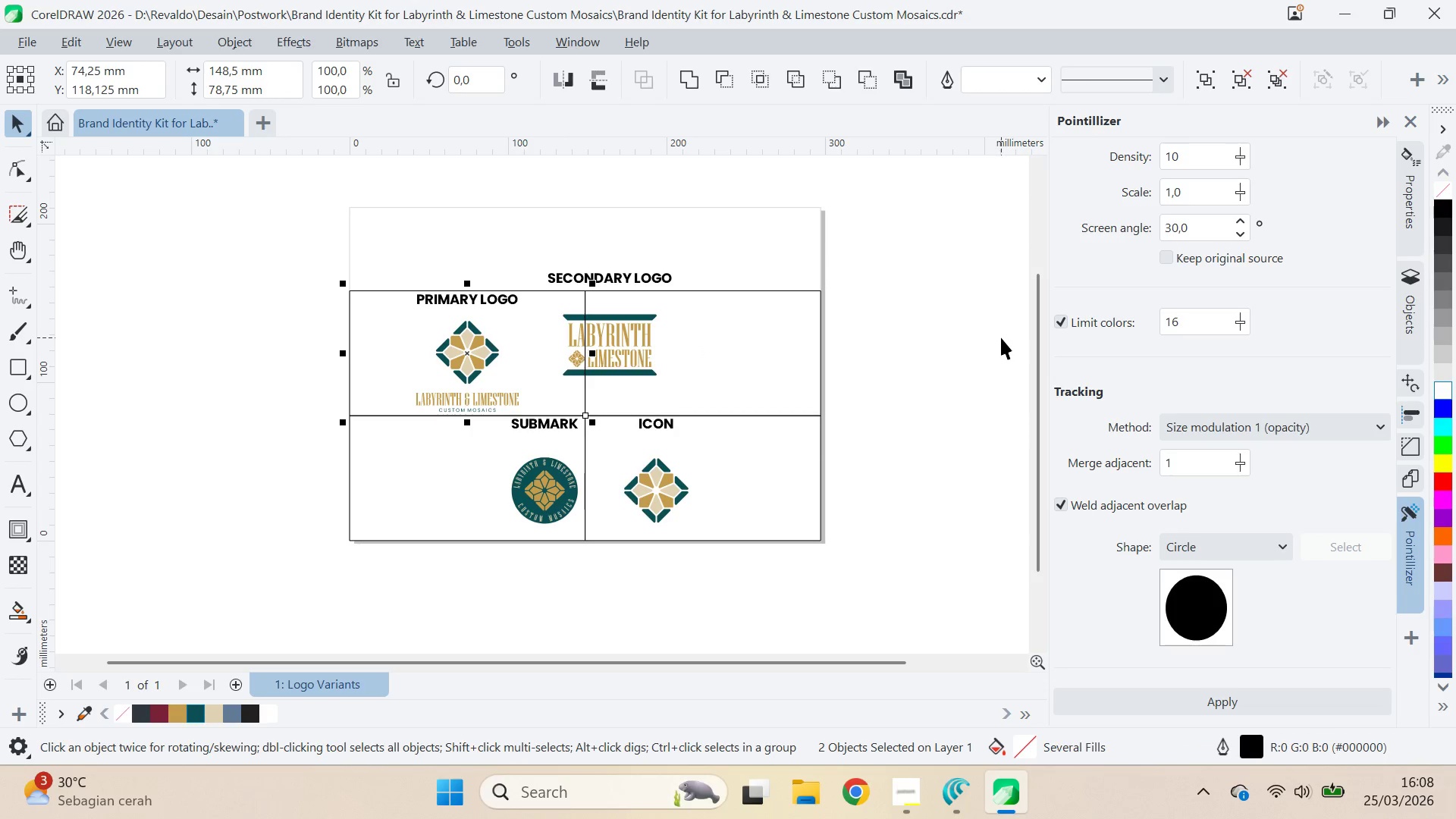 
left_click([1001, 337])
 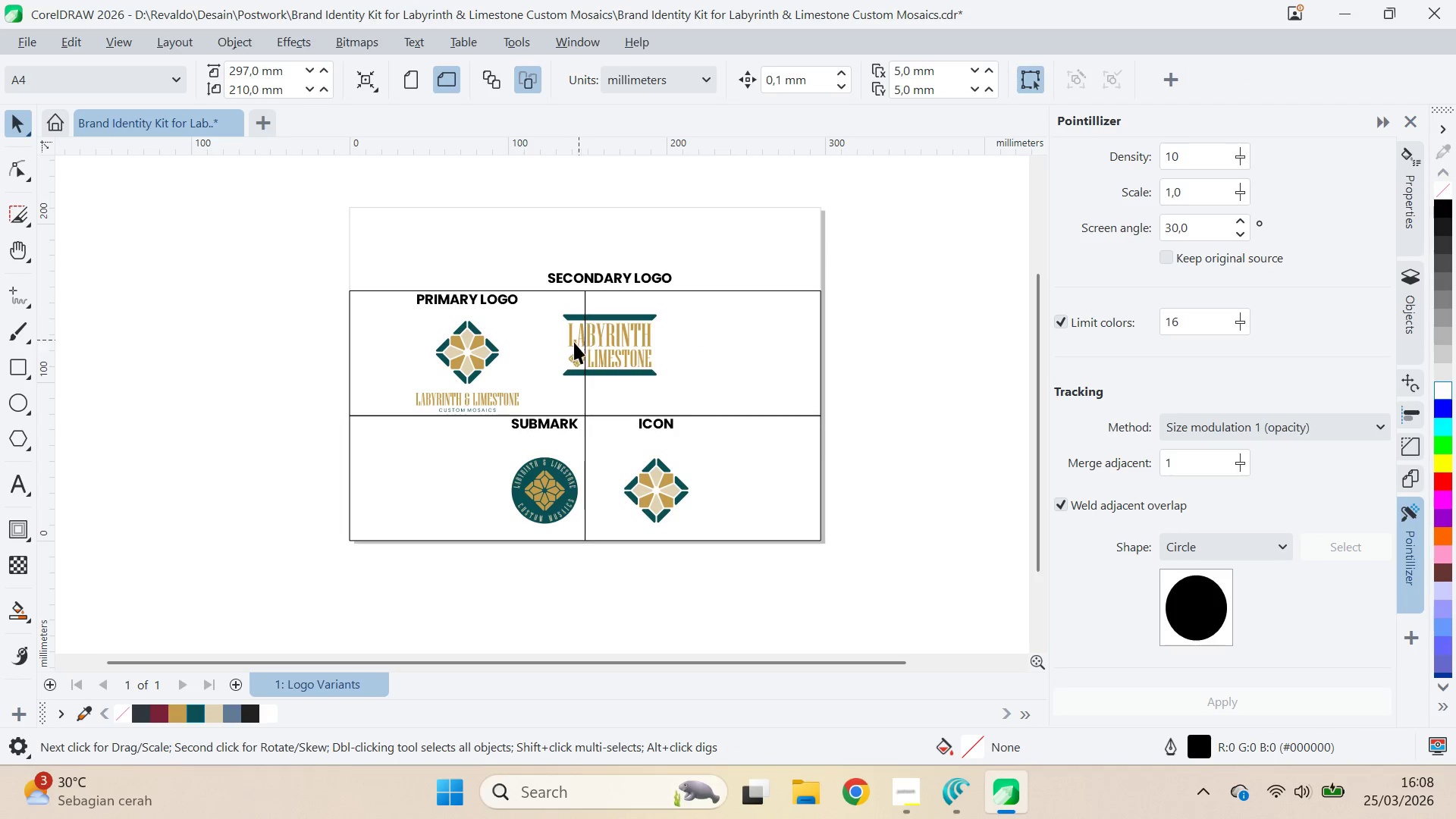 
left_click([496, 359])
 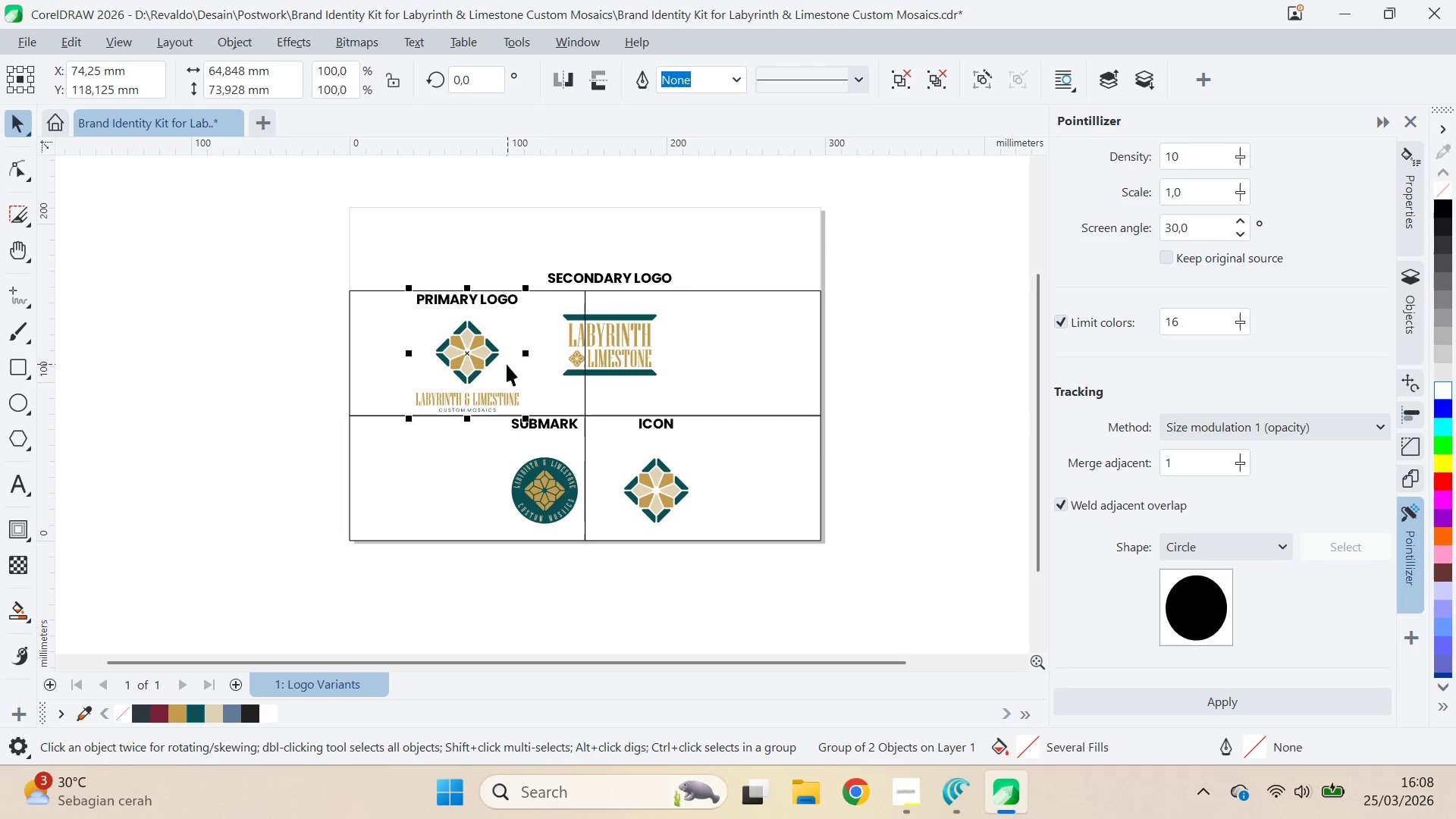 
scroll: coordinate [421, 362], scroll_direction: up, amount: 2.0
 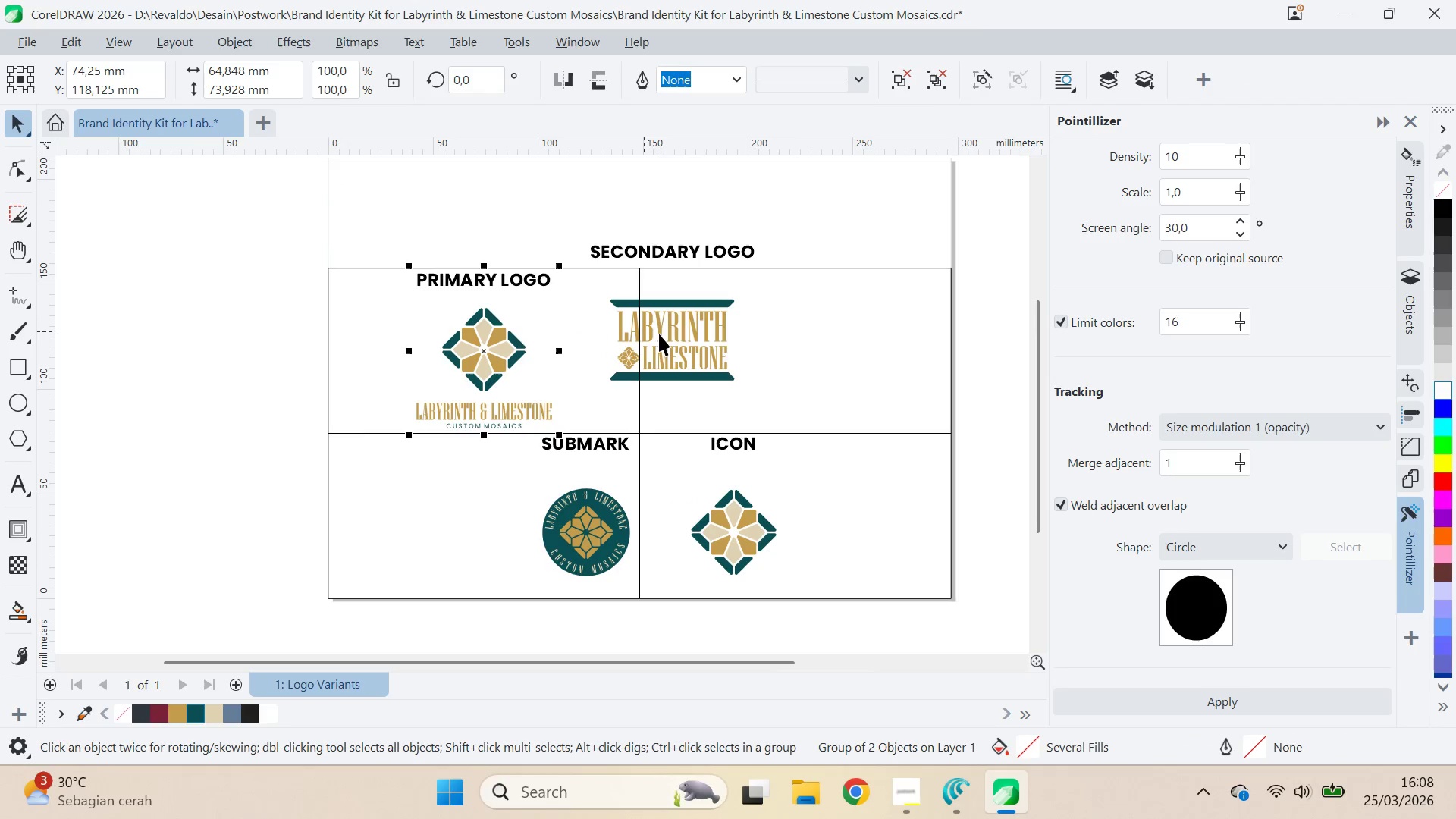 
left_click([722, 334])
 